 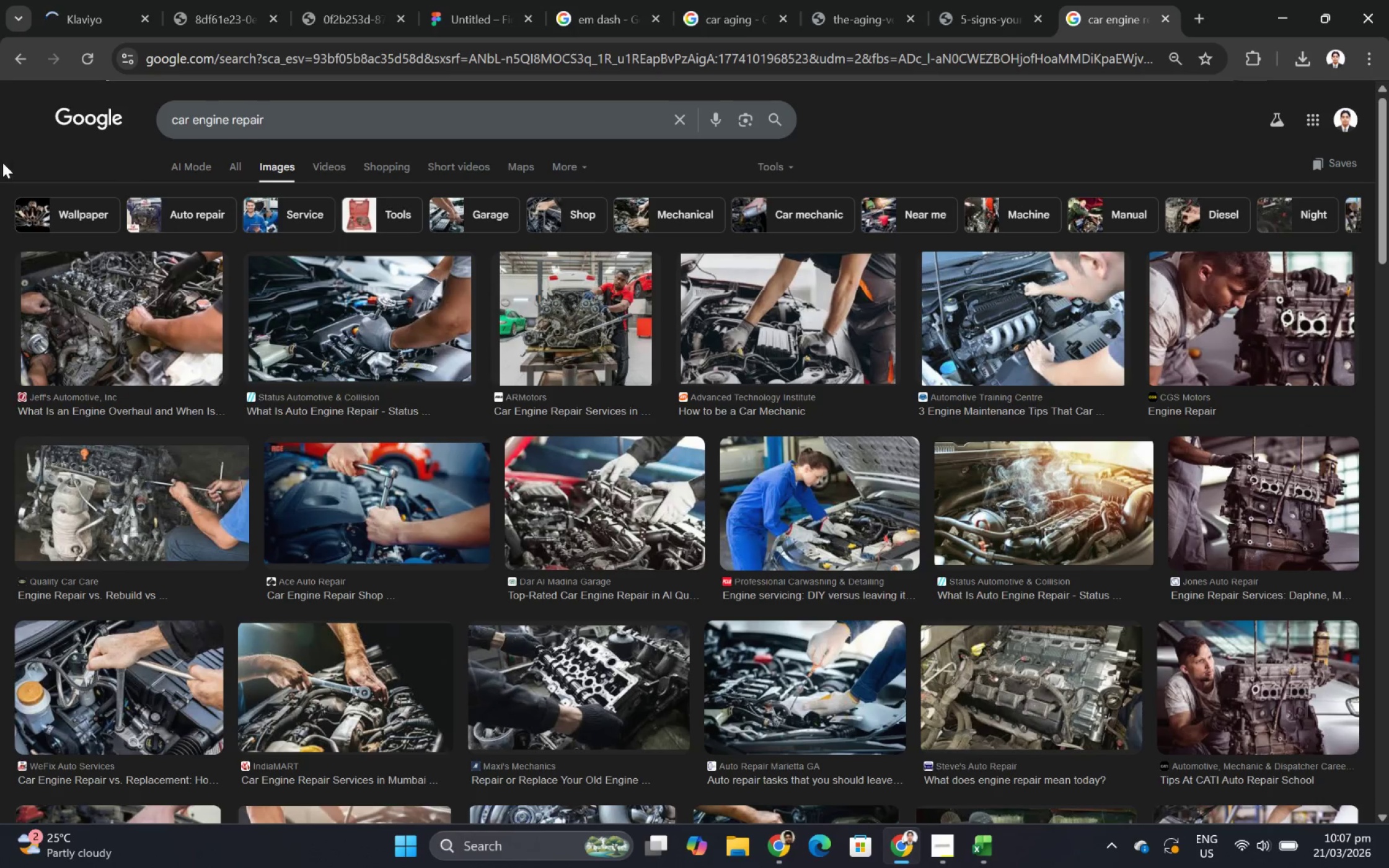 
left_click([94, 59])
 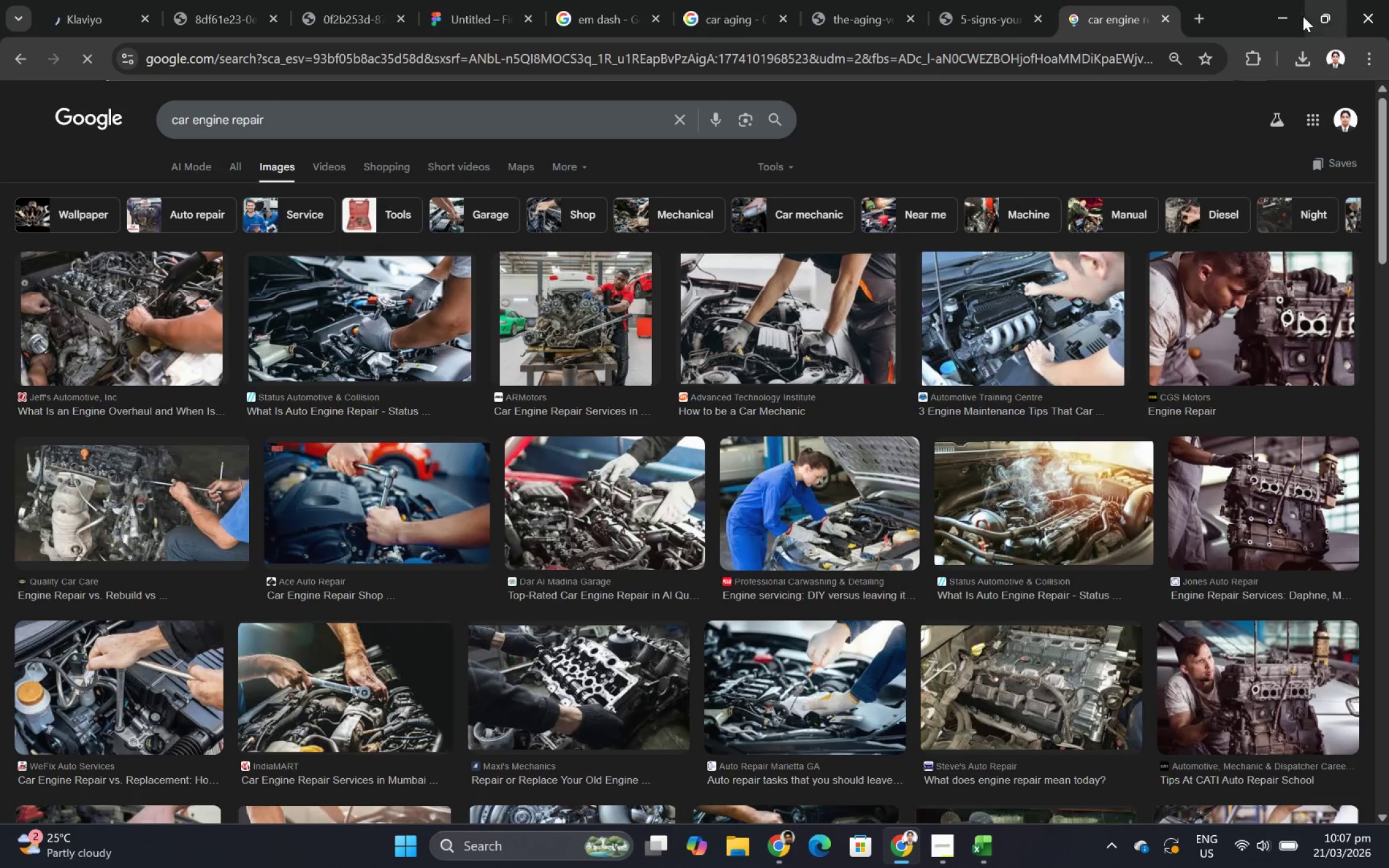 
left_click([1193, 17])
 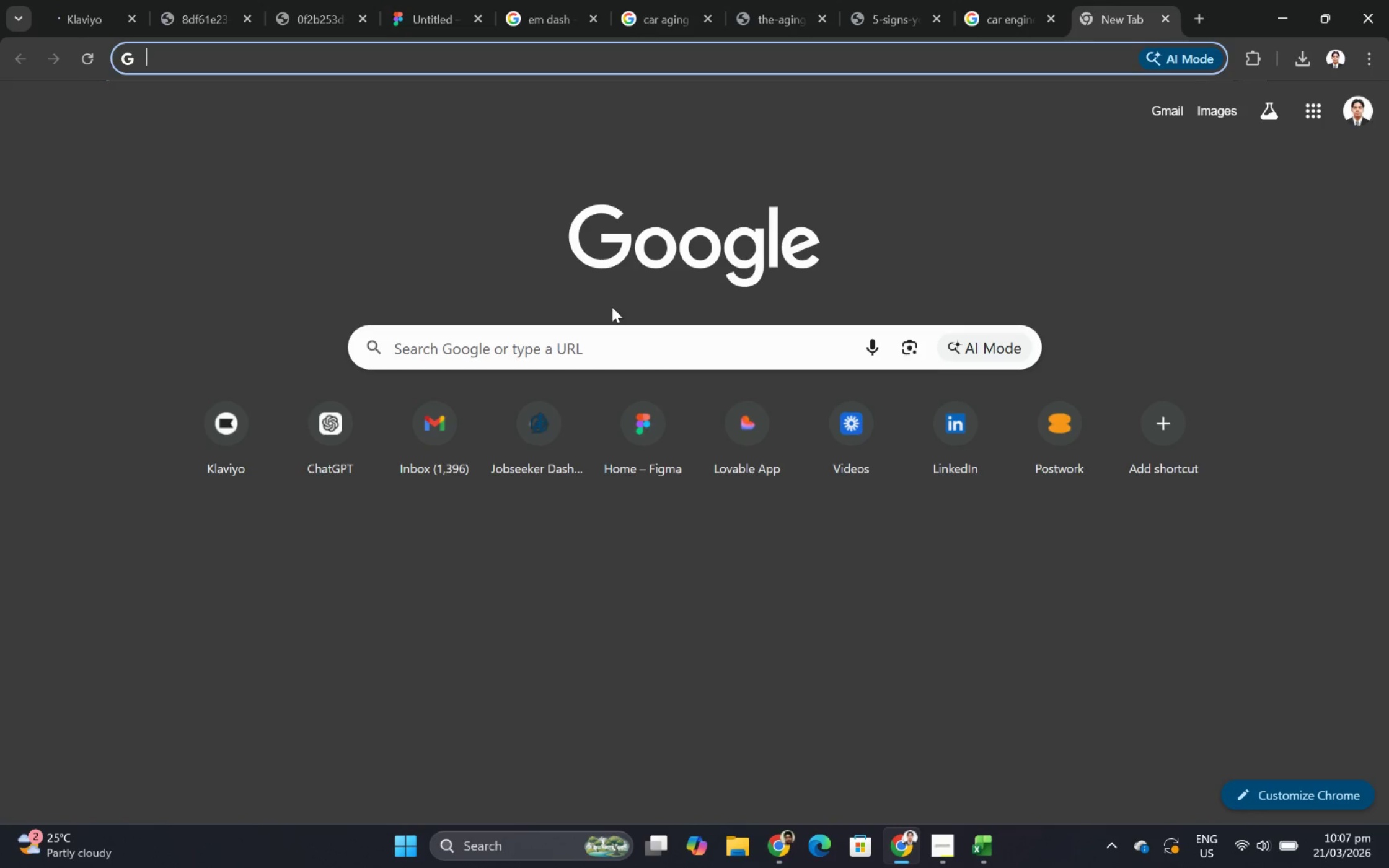 
type(klaviyo)
 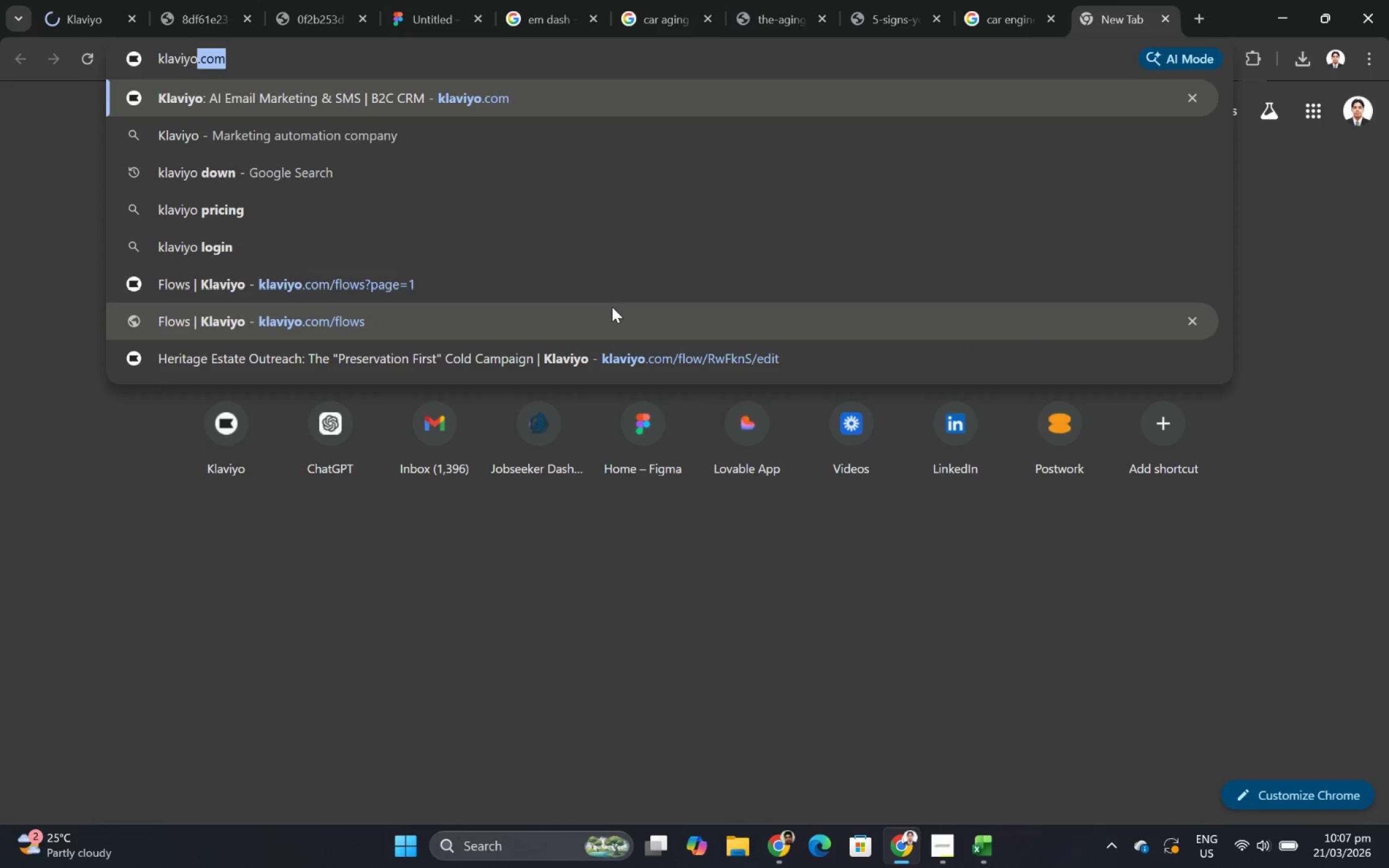 
key(Enter)
 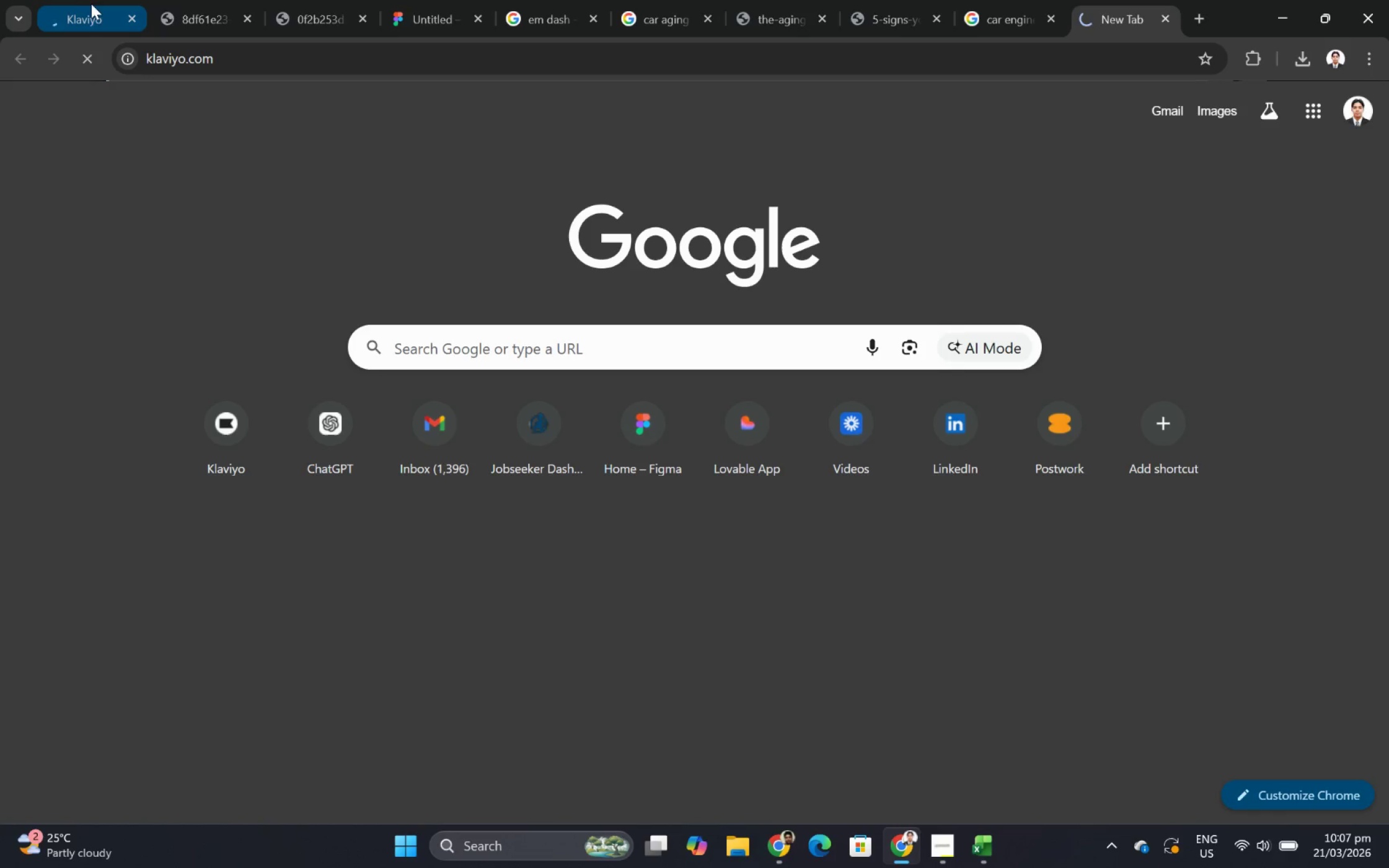 
left_click([97, 8])
 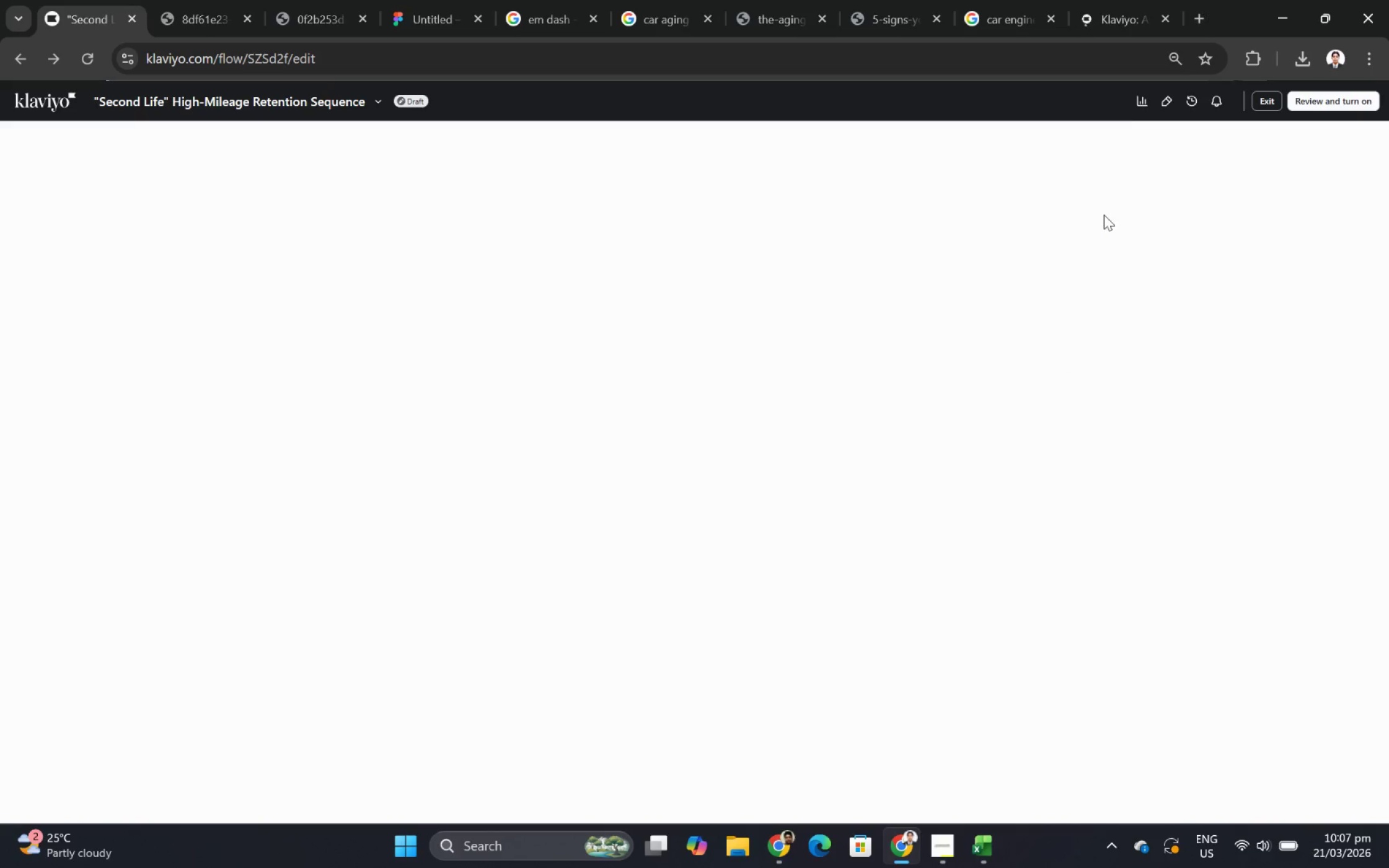 
wait(5.31)
 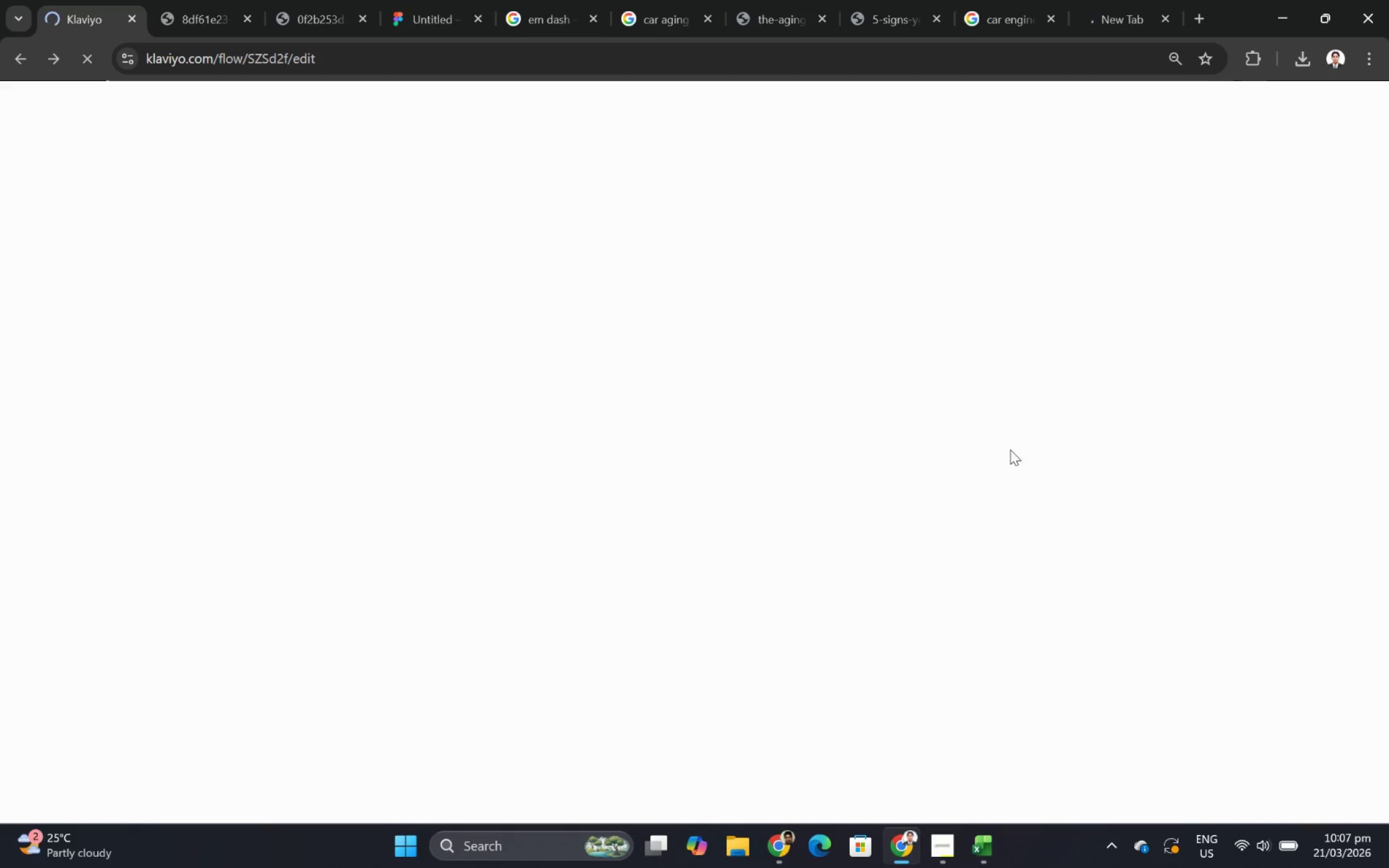 
left_click([1160, 17])
 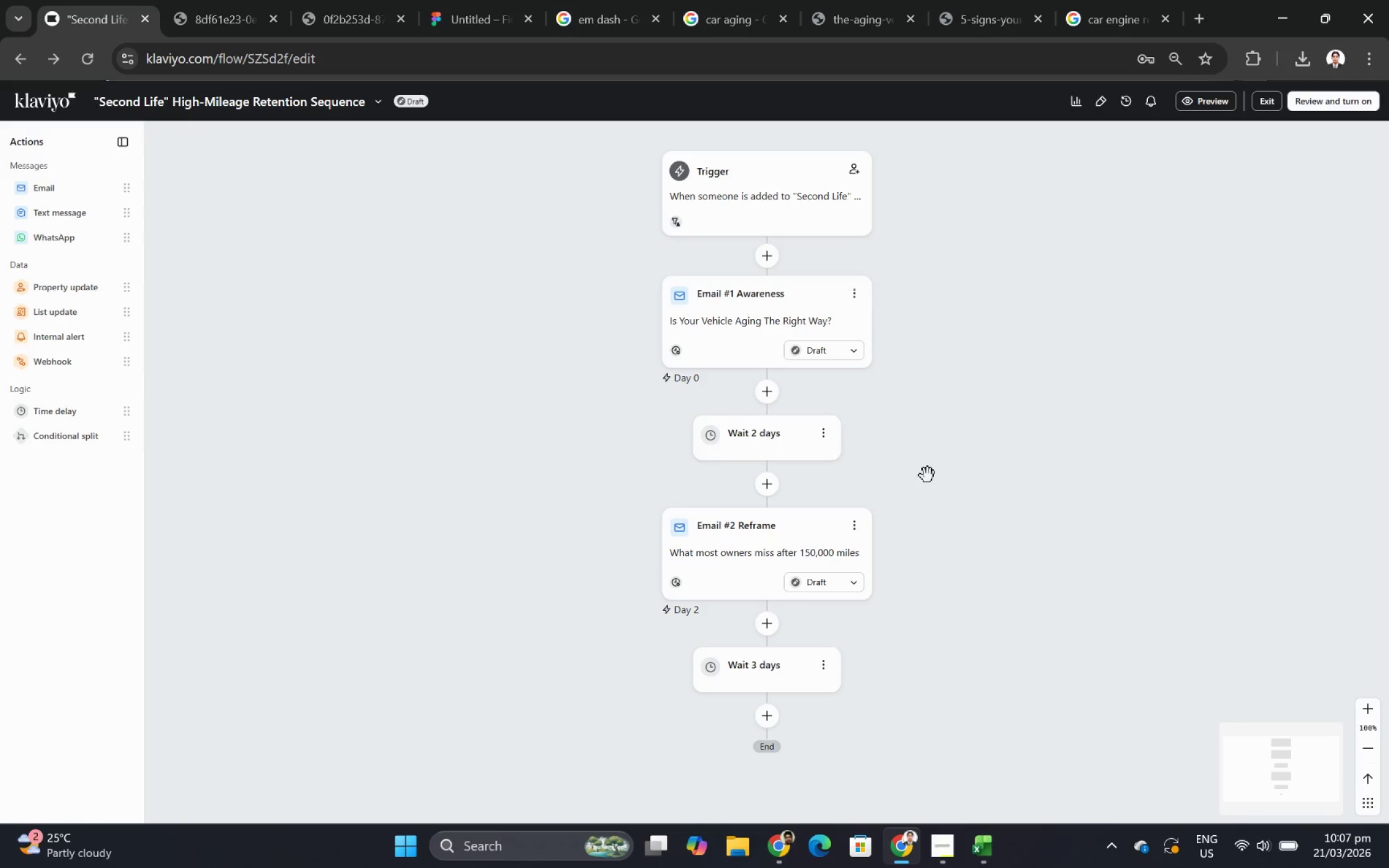 
scroll: coordinate [962, 476], scroll_direction: down, amount: 4.0
 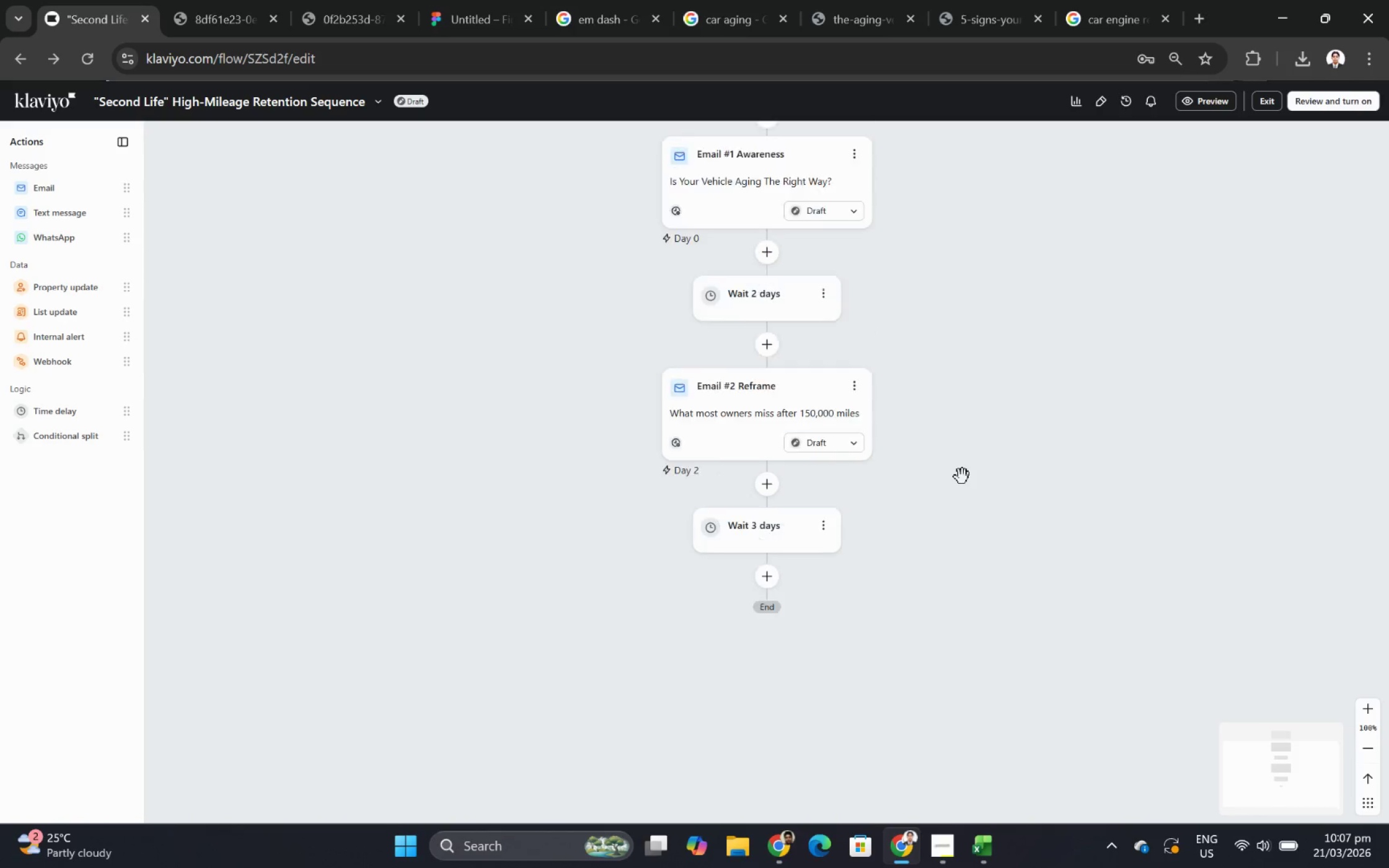 
scroll: coordinate [962, 476], scroll_direction: up, amount: 3.0
 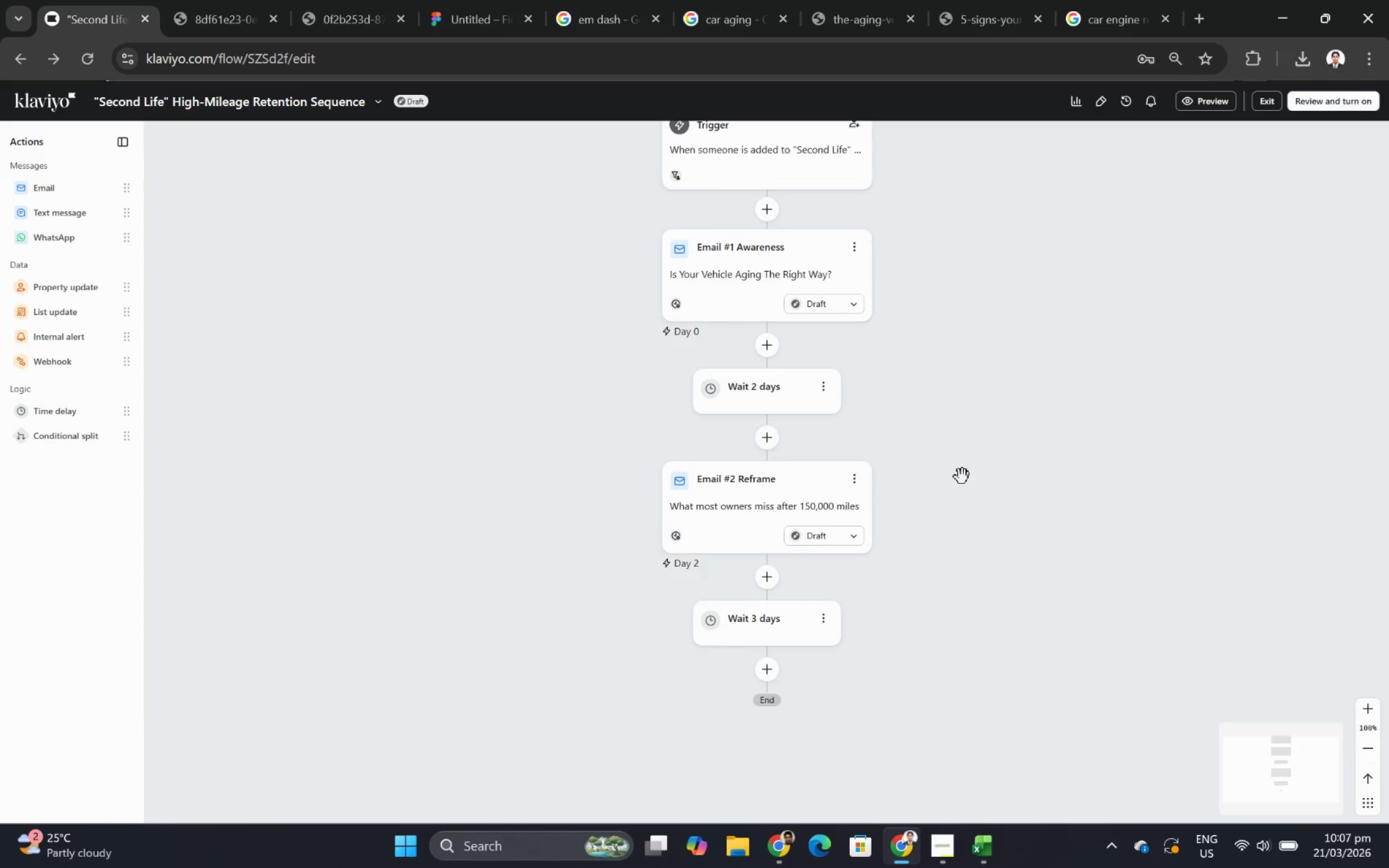 
scroll: coordinate [962, 476], scroll_direction: down, amount: 2.0
 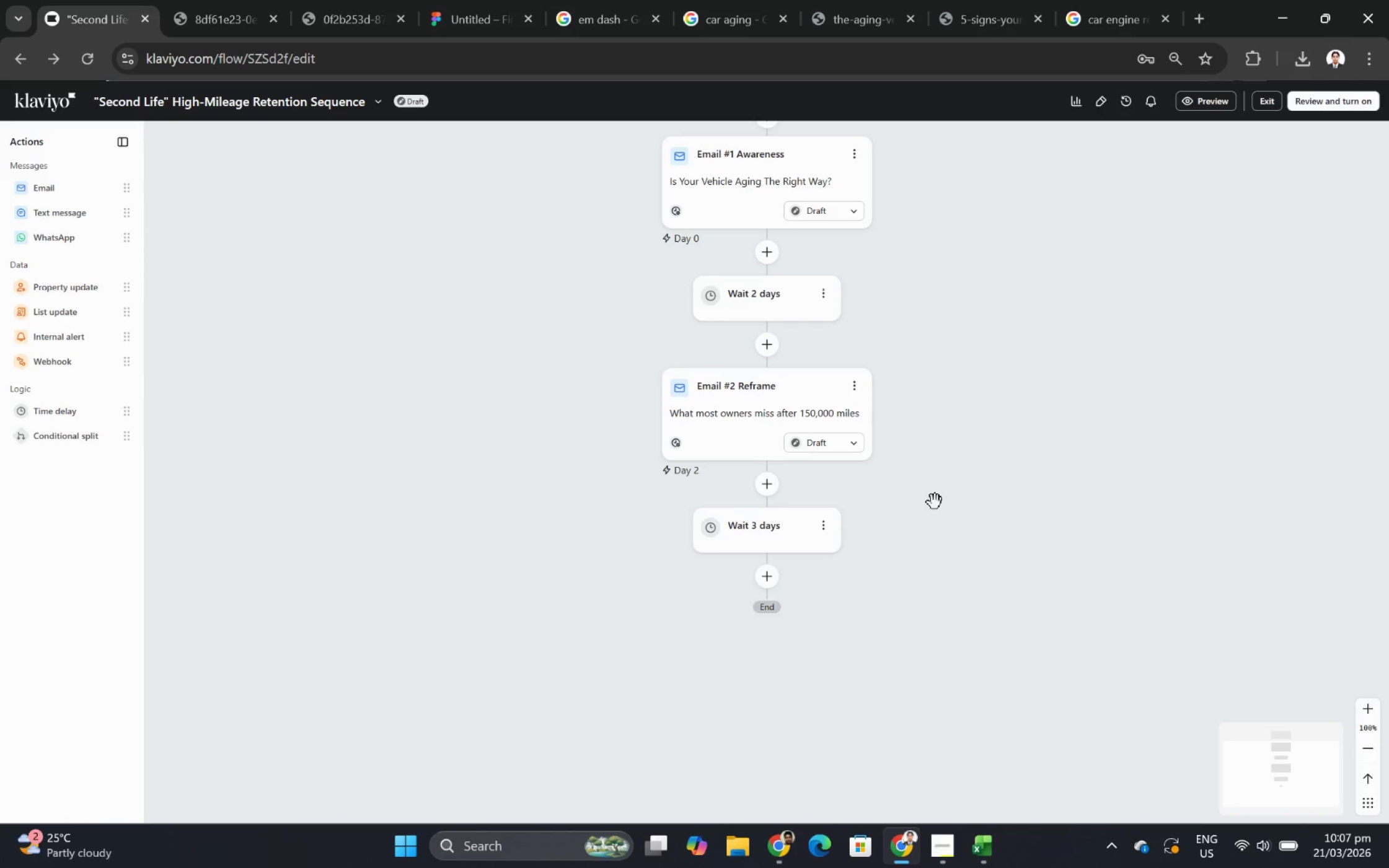 
scroll: coordinate [935, 502], scroll_direction: up, amount: 2.0
 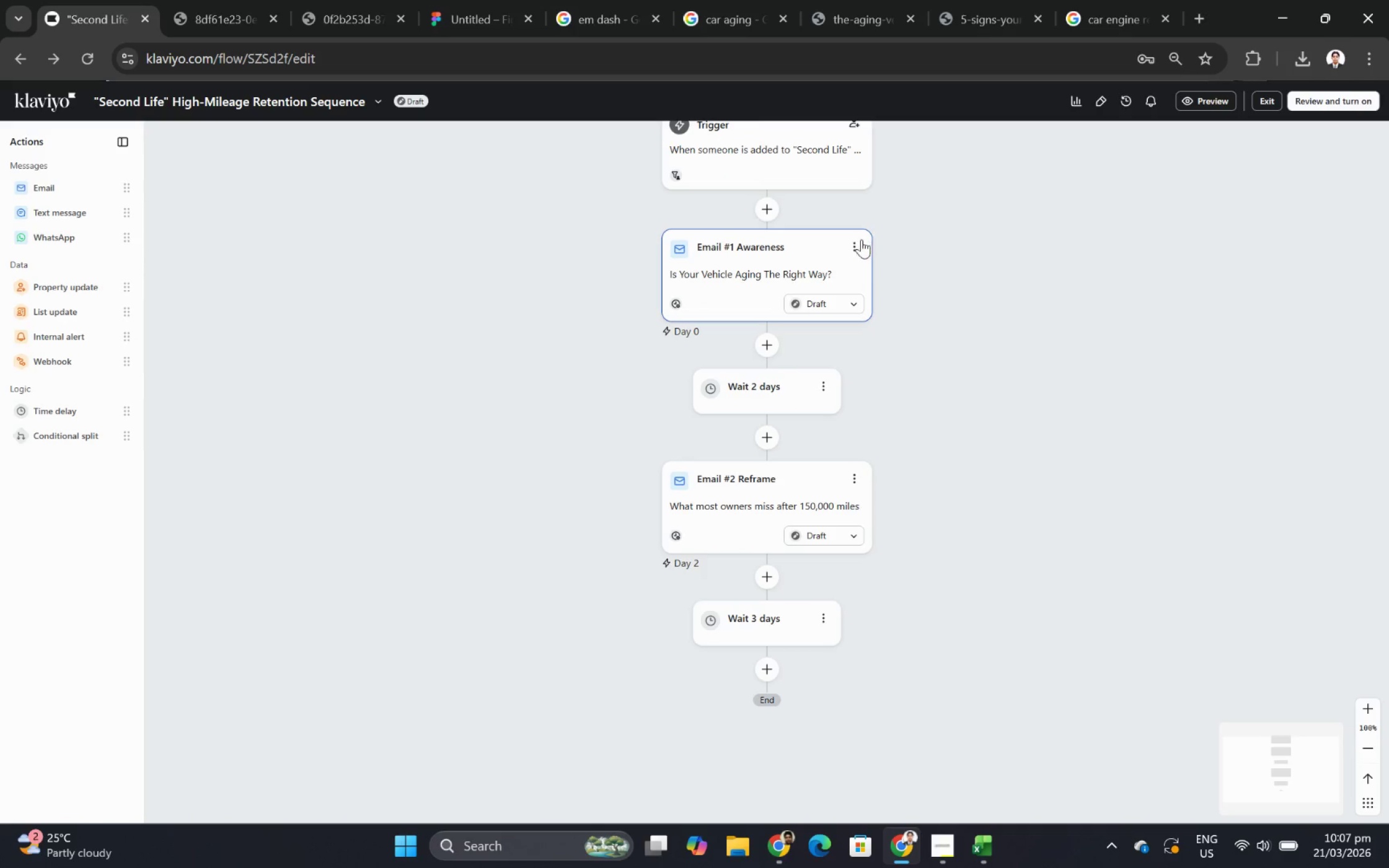 
left_click([857, 243])
 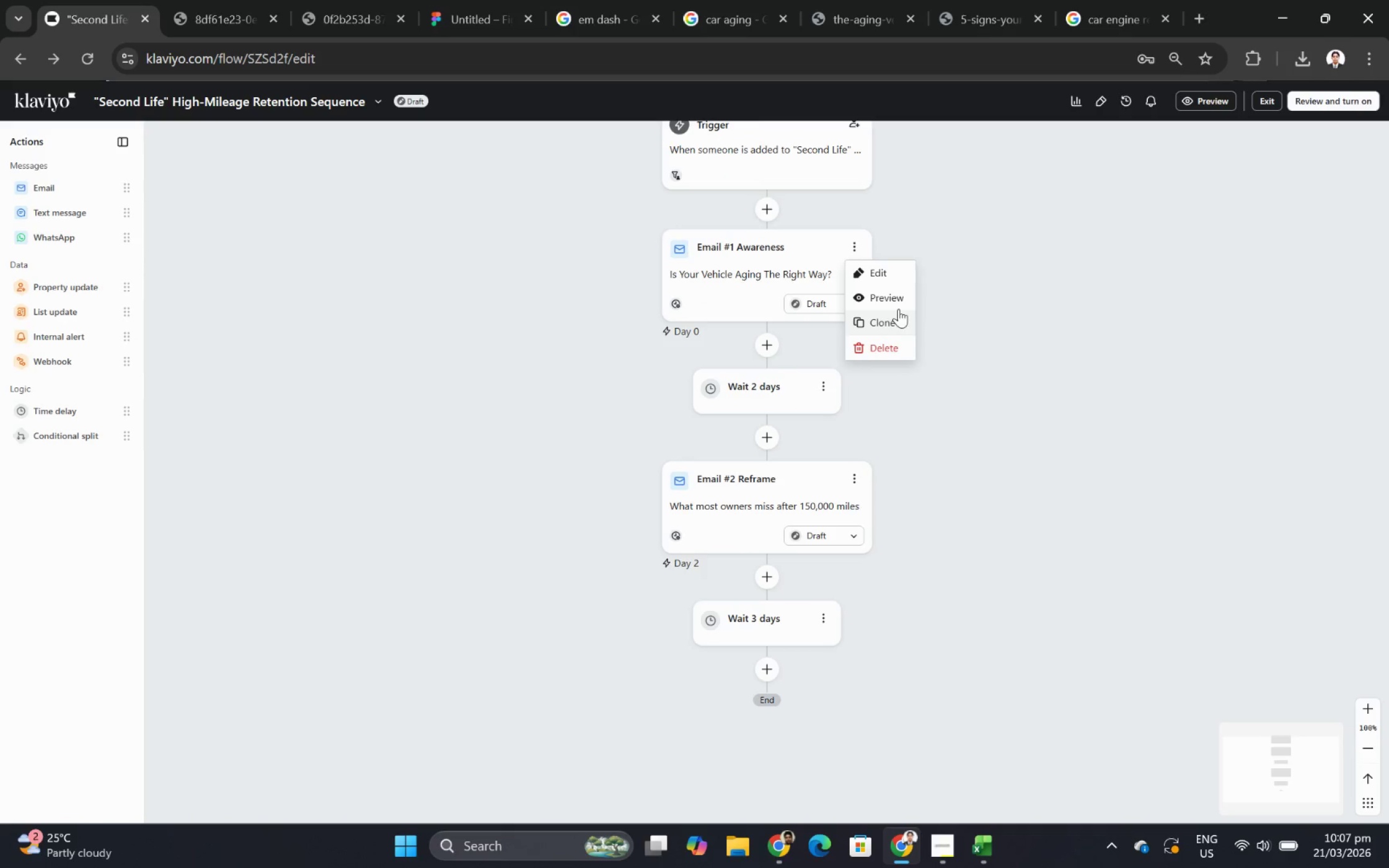 
left_click([899, 322])
 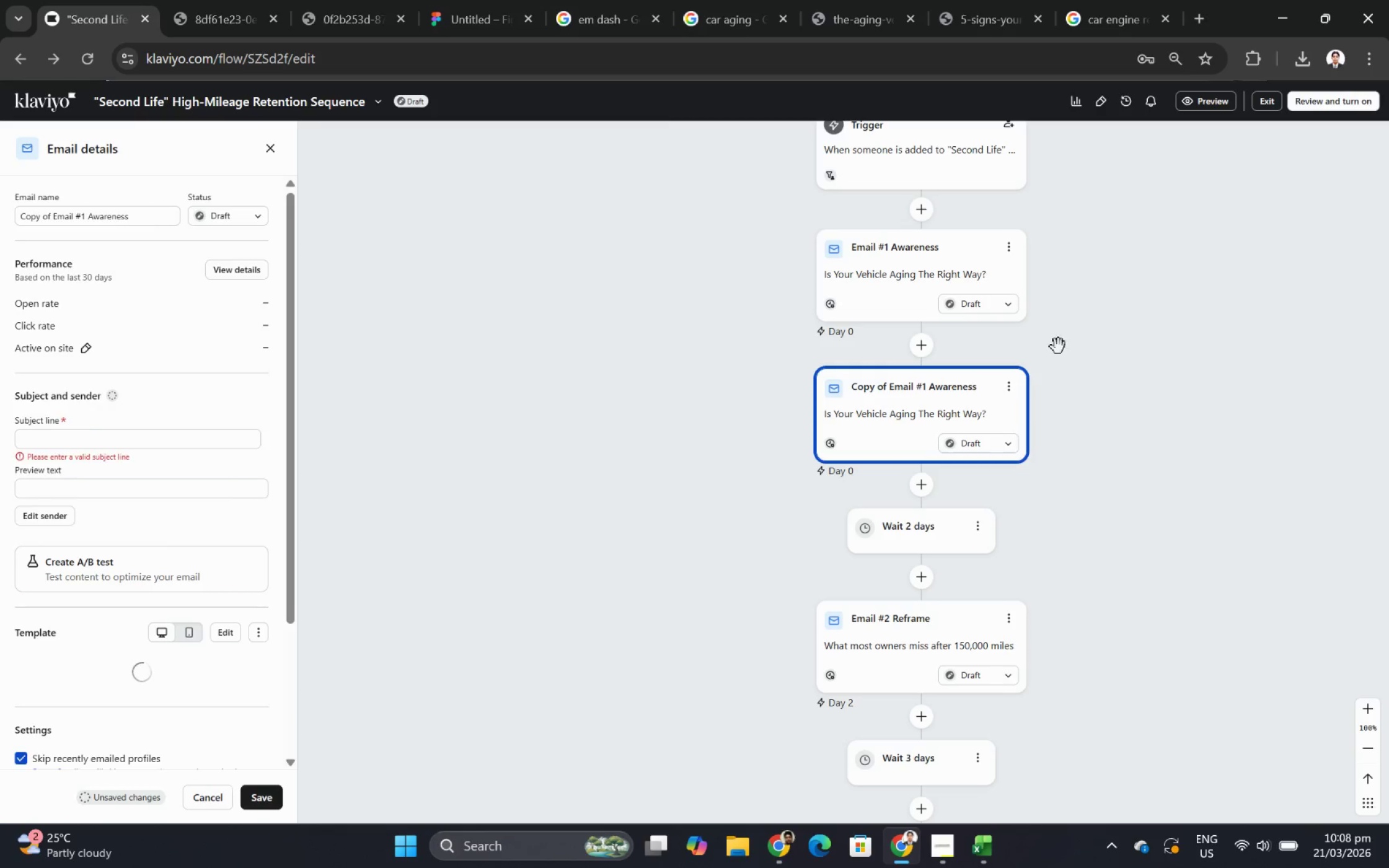 
scroll: coordinate [1196, 427], scroll_direction: down, amount: 3.0
 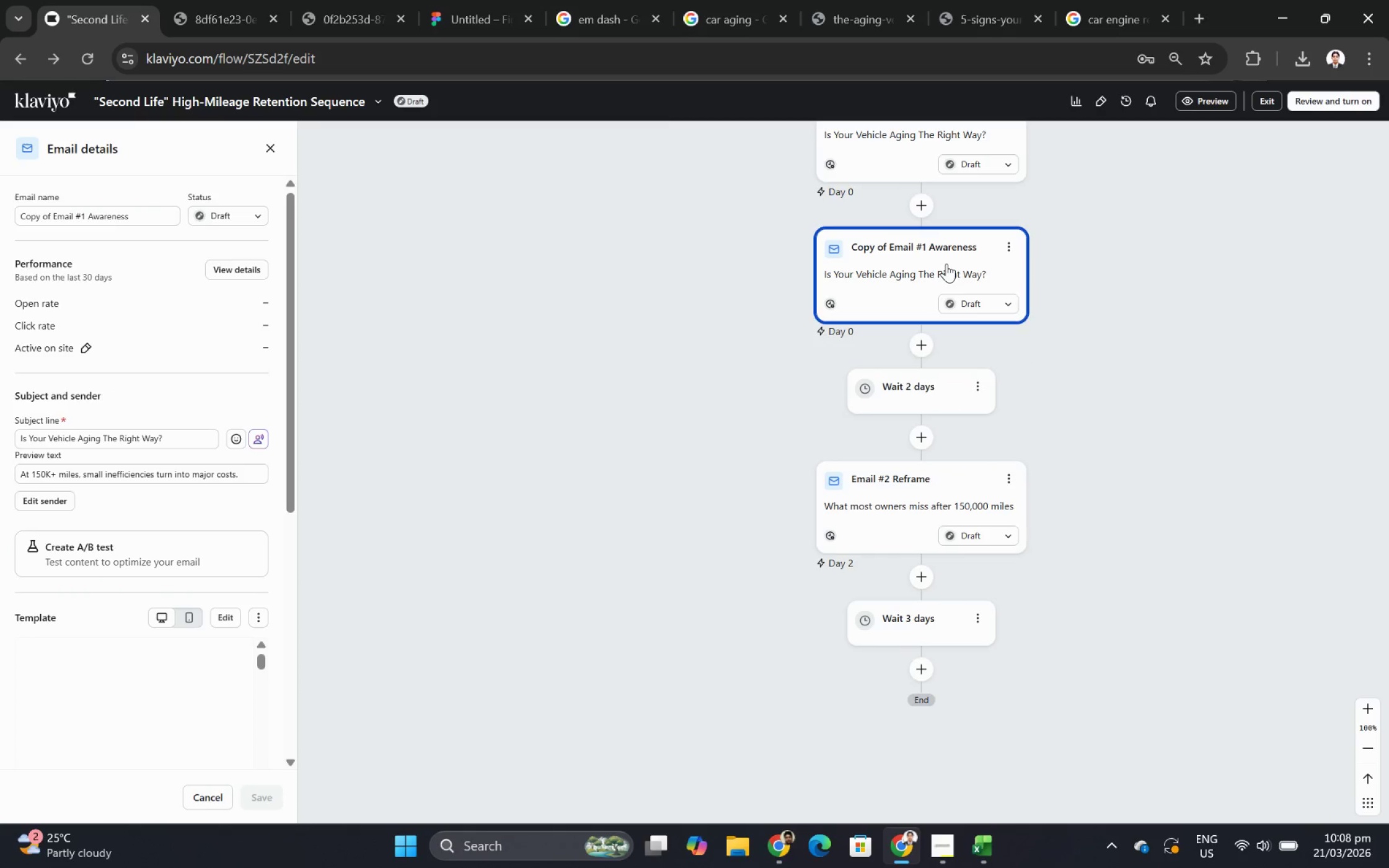 
left_click_drag(start_coordinate=[945, 260], to_coordinate=[918, 672])
 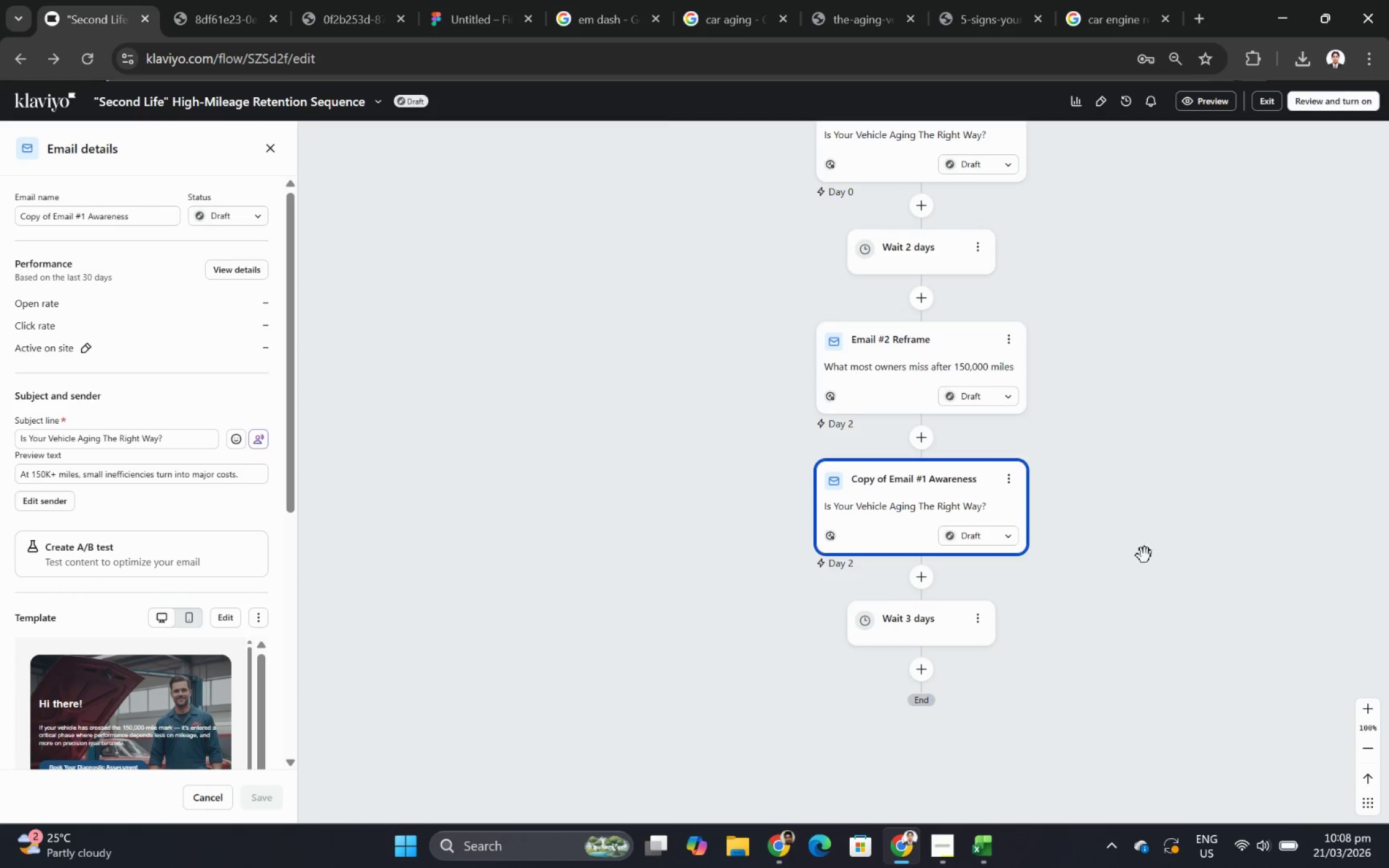 
scroll: coordinate [1166, 521], scroll_direction: up, amount: 2.0
 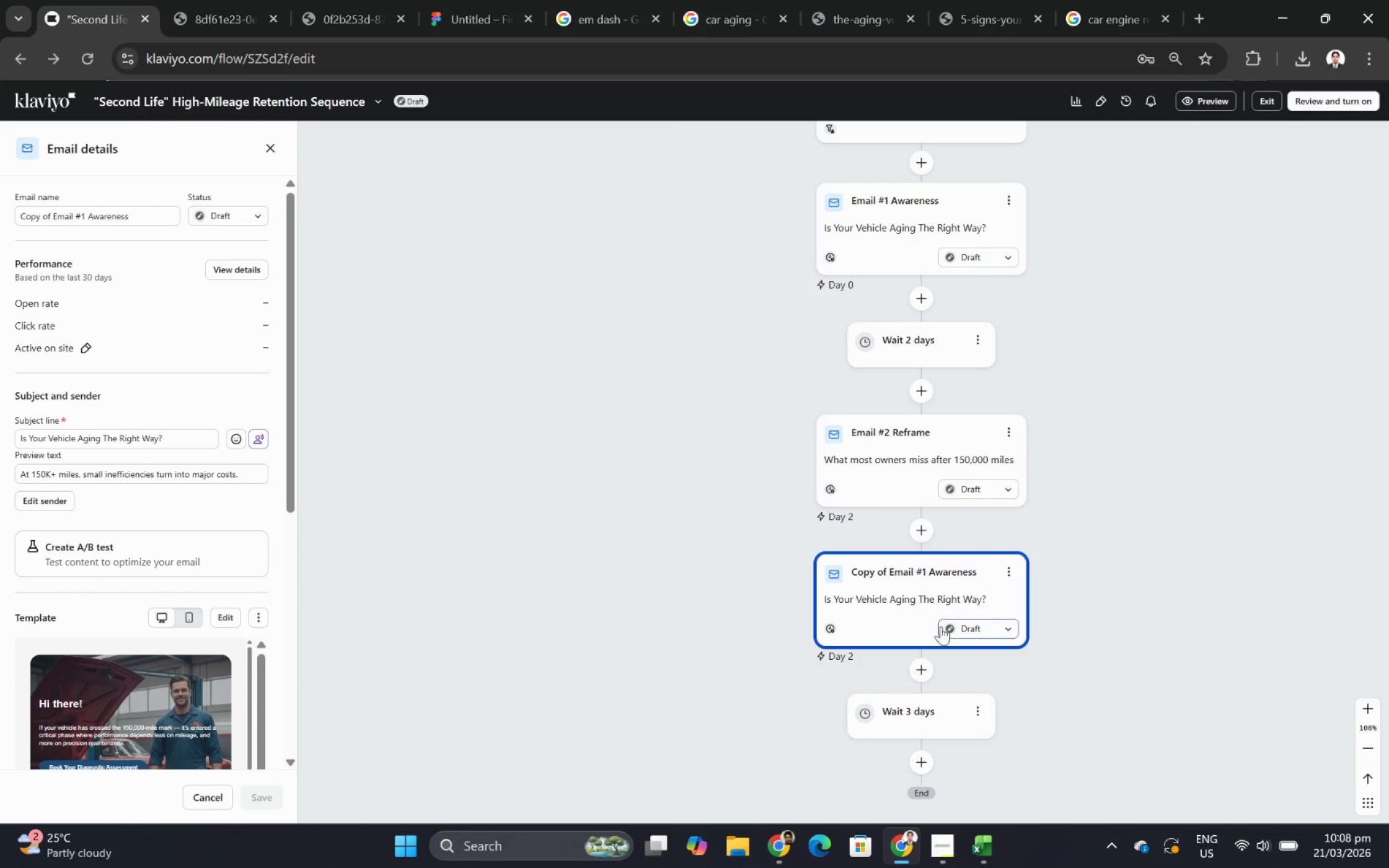 
left_click_drag(start_coordinate=[909, 582], to_coordinate=[924, 758])
 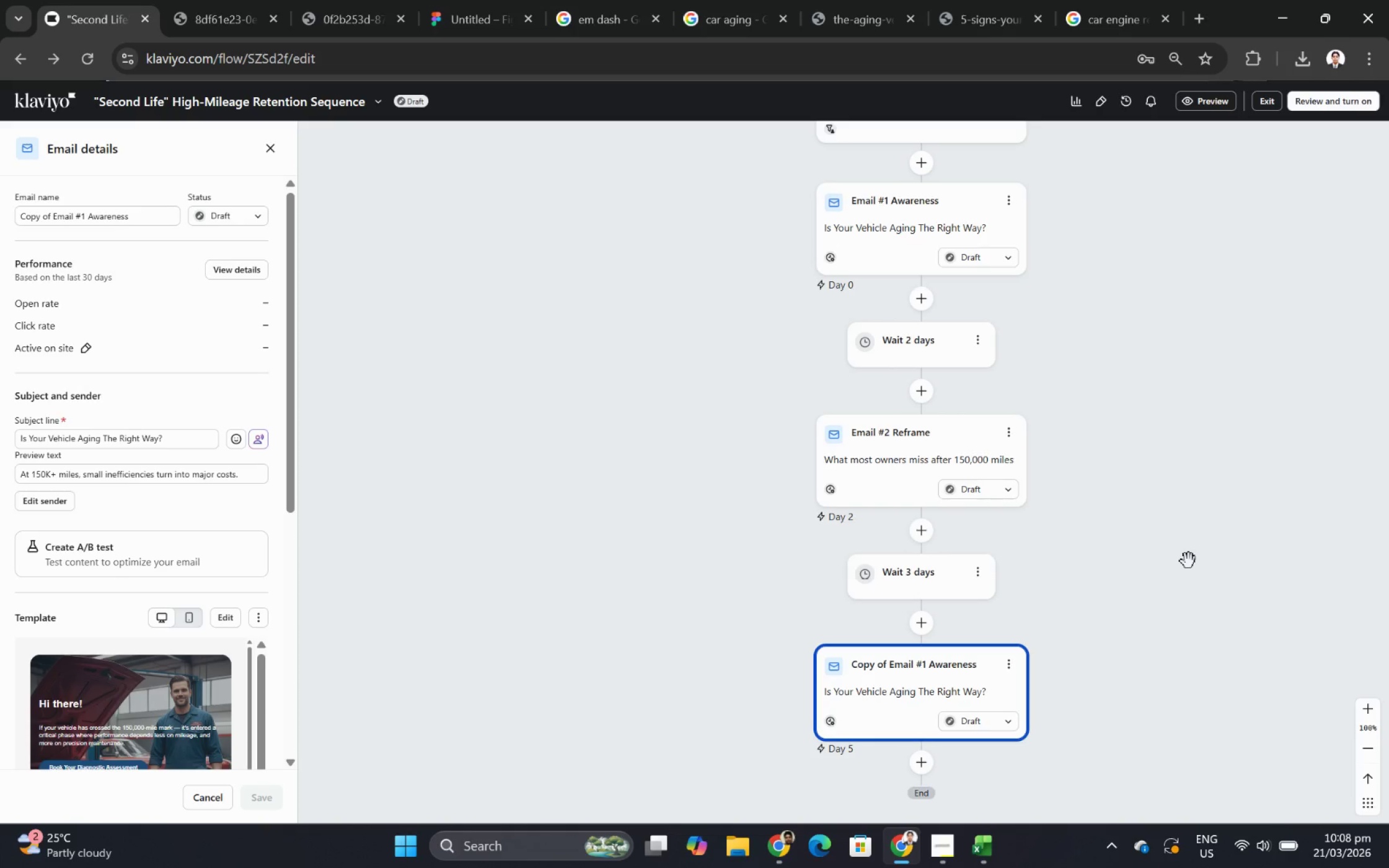 
wait(12.58)
 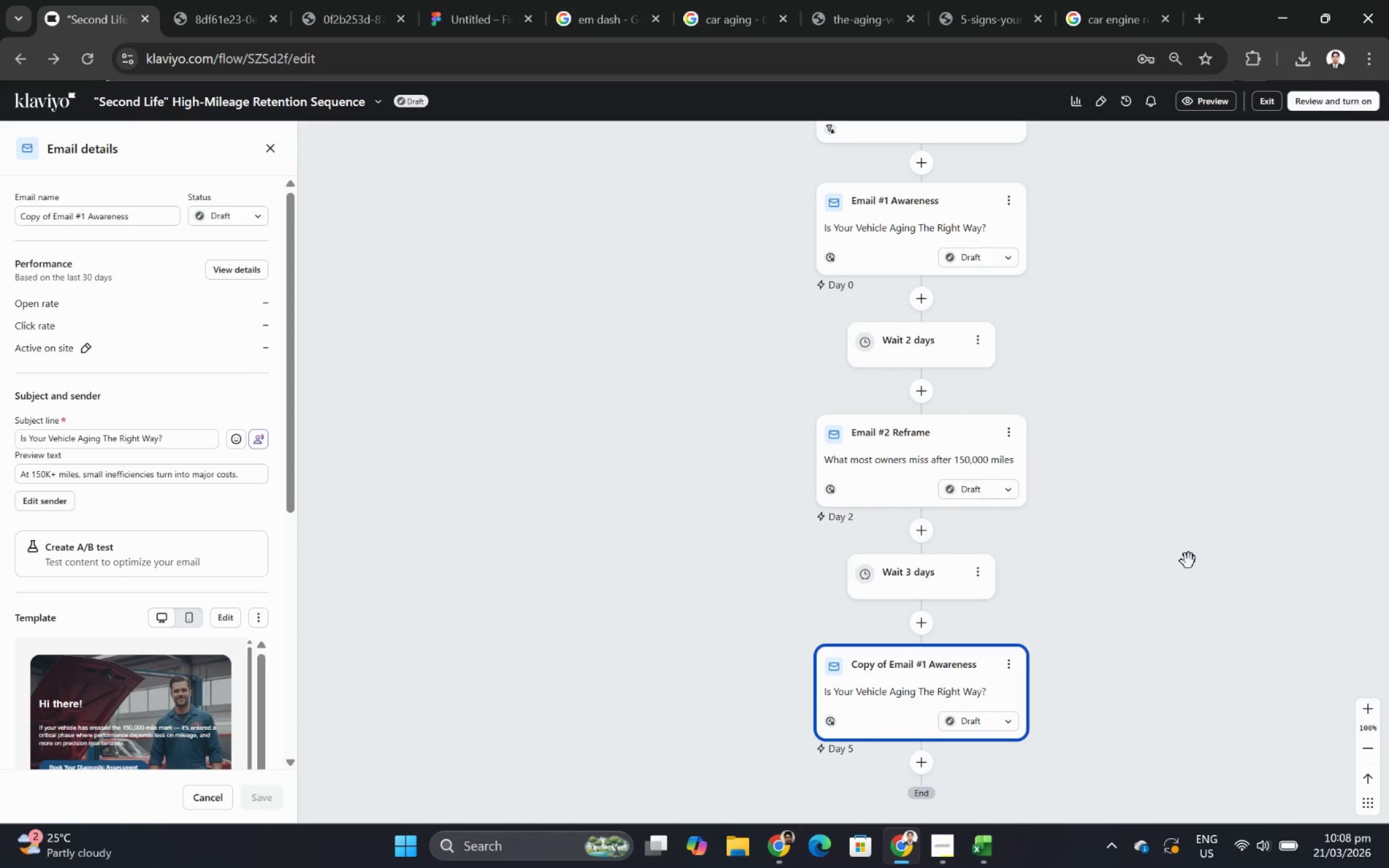 
scroll: coordinate [797, 383], scroll_direction: up, amount: 4.0
 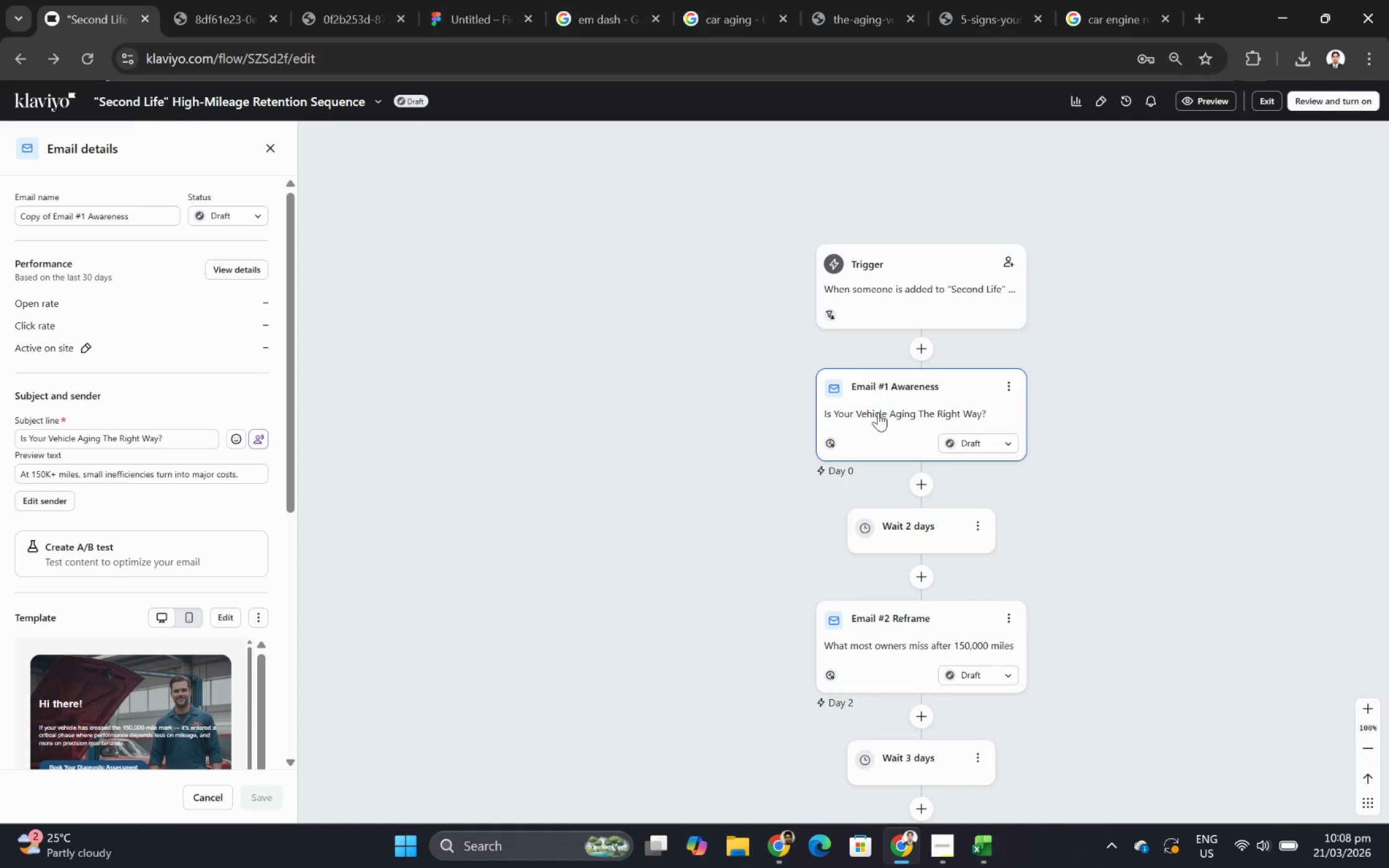 
left_click([878, 412])
 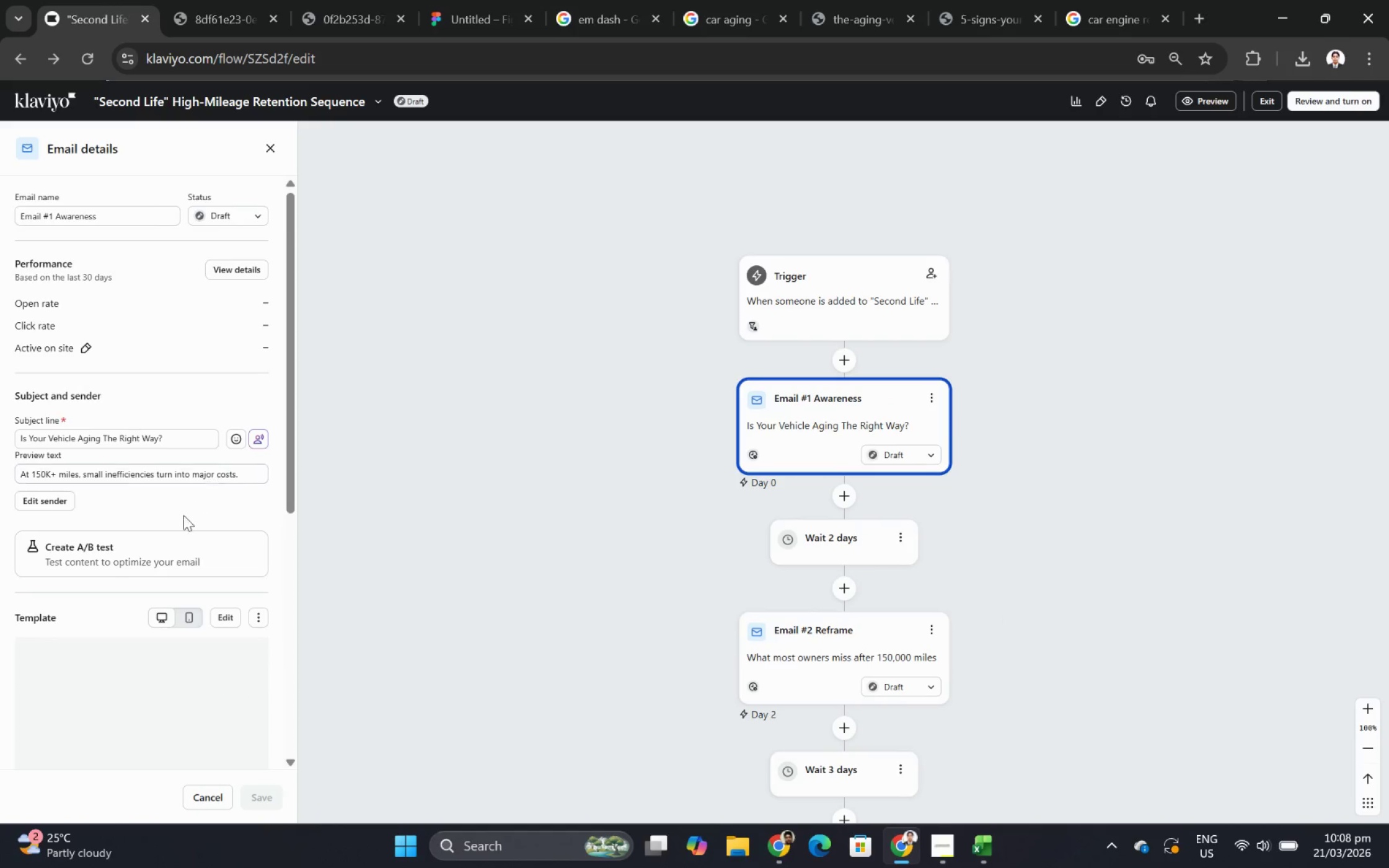 
scroll: coordinate [175, 538], scroll_direction: down, amount: 8.0
 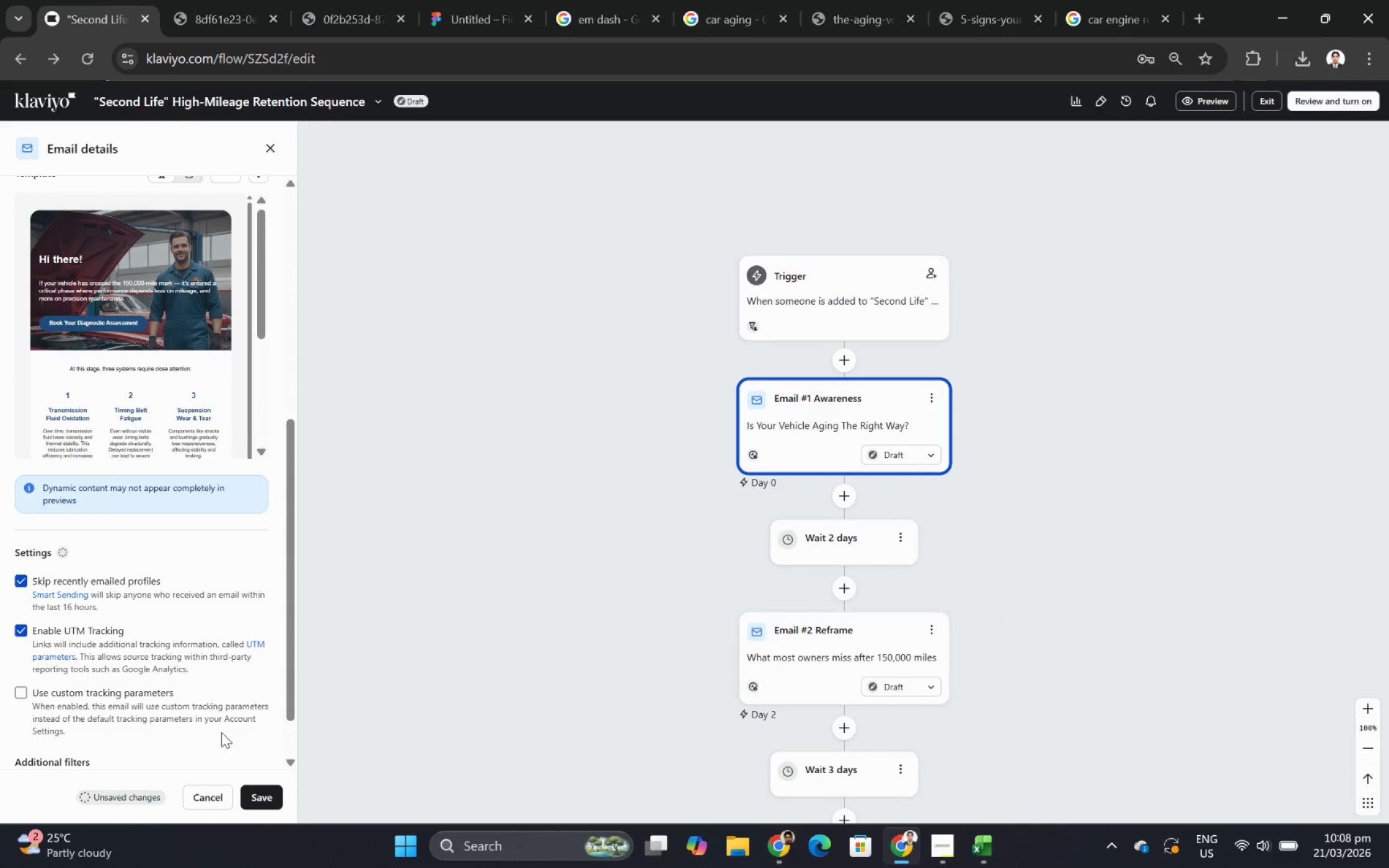 
left_click([265, 794])
 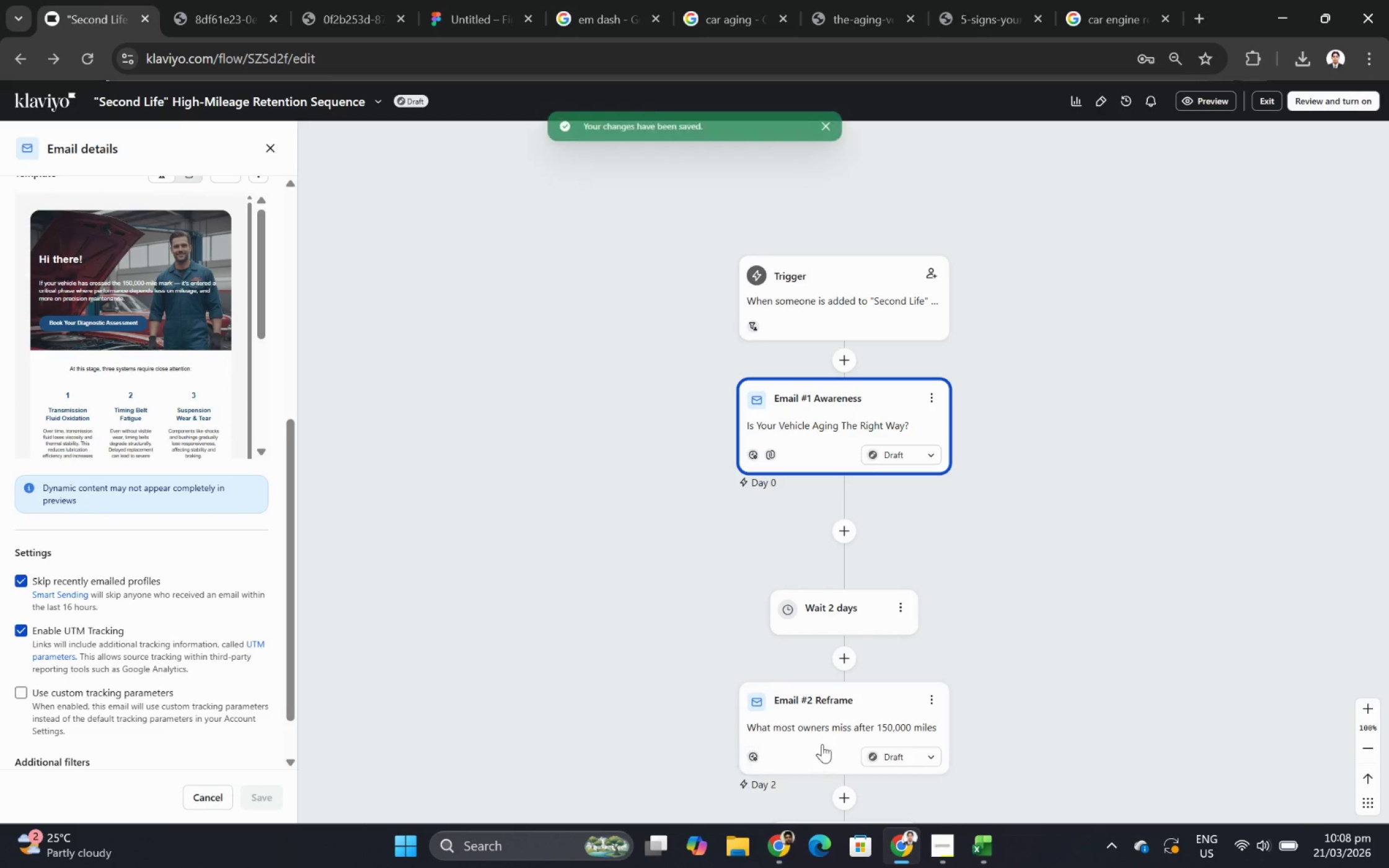 
left_click([816, 711])
 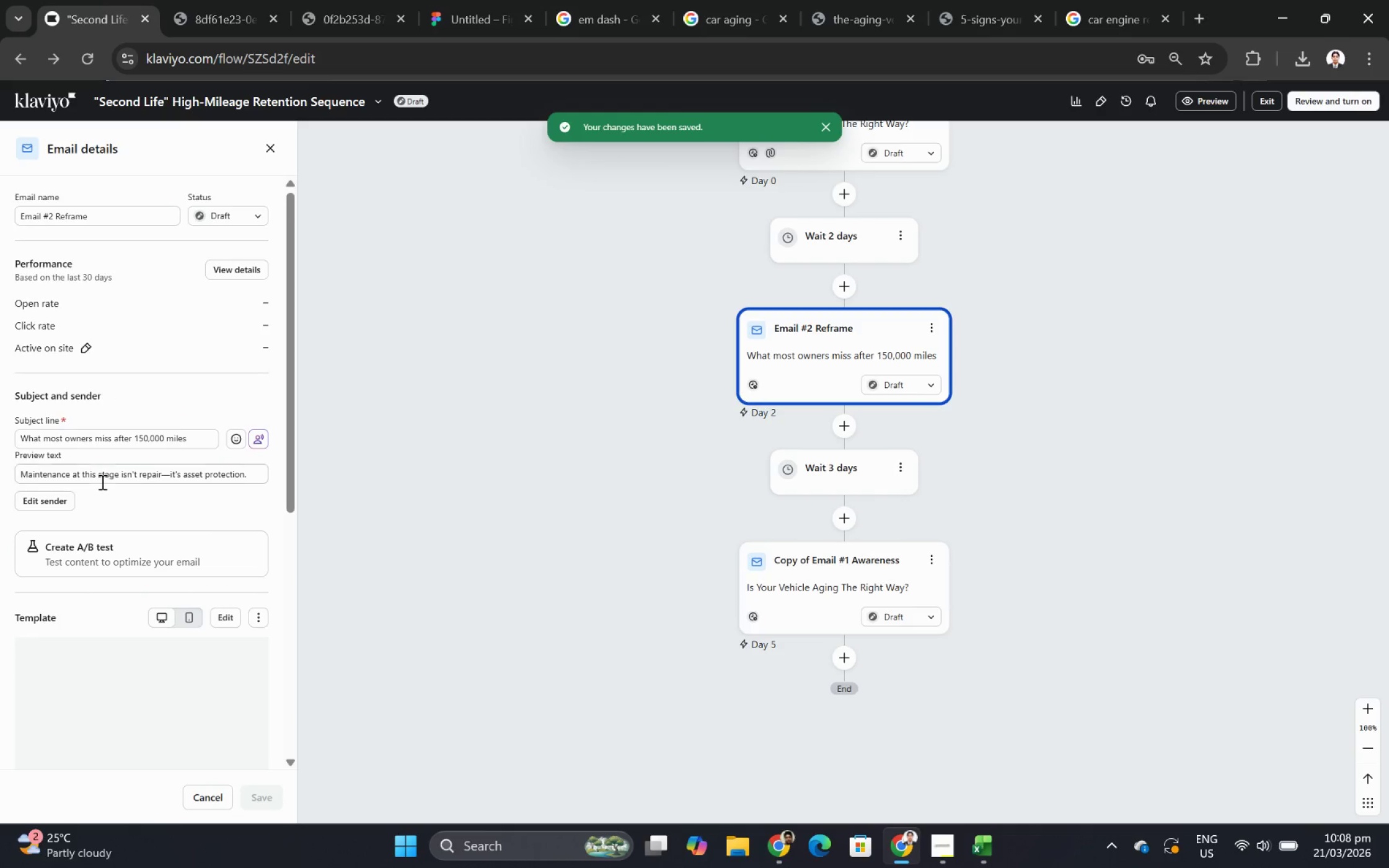 
scroll: coordinate [132, 510], scroll_direction: down, amount: 5.0
 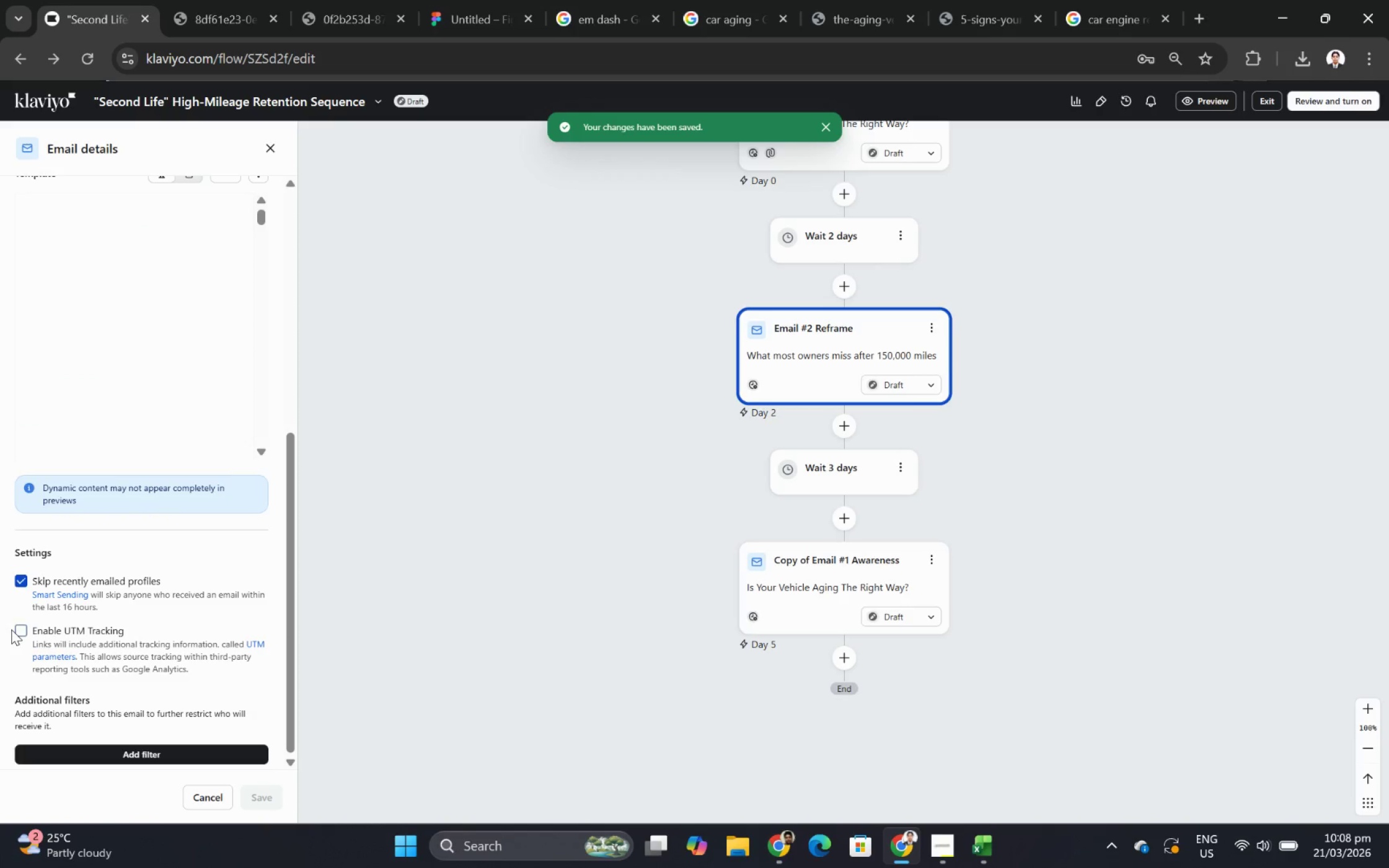 
left_click([22, 631])
 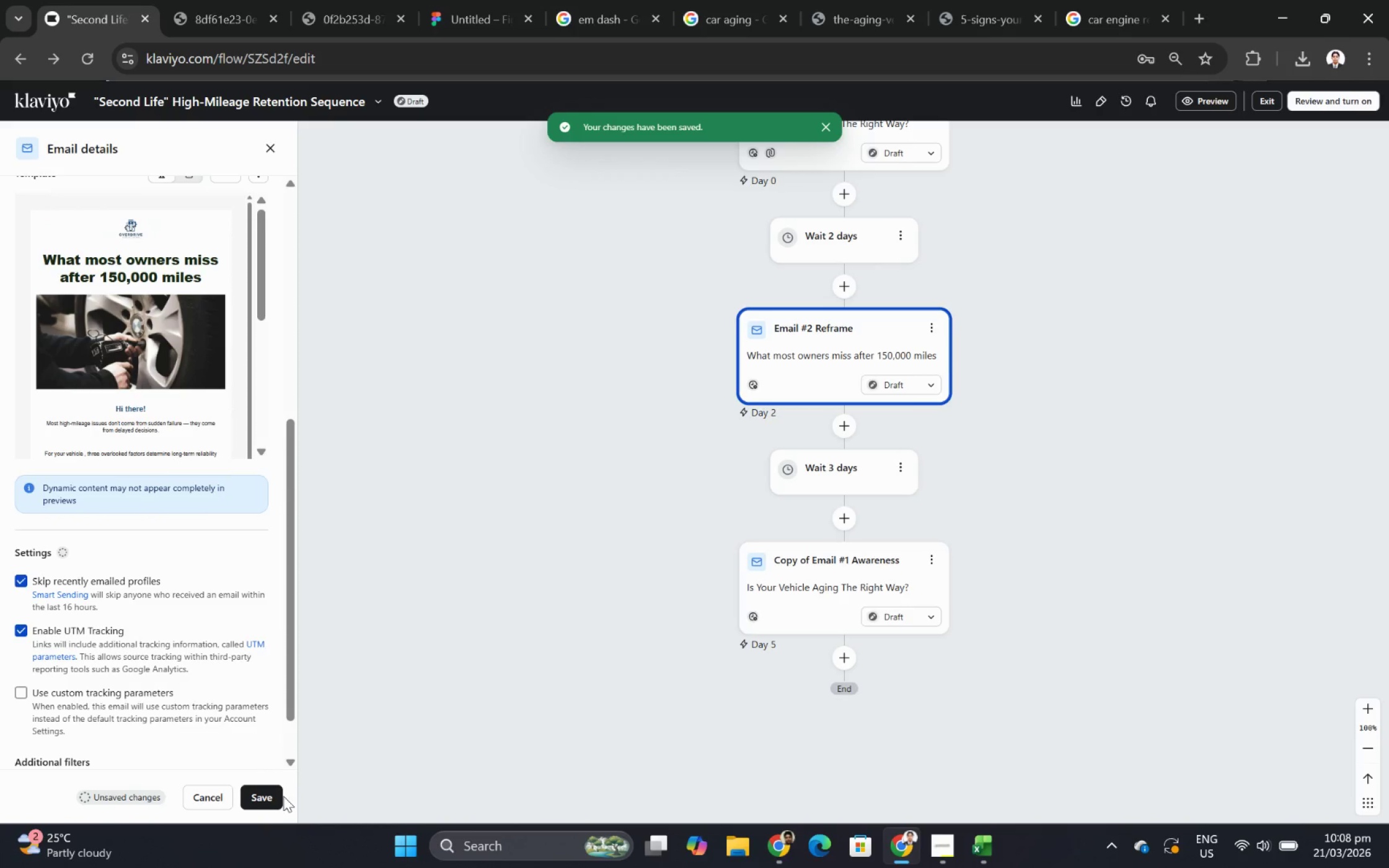 
left_click([282, 797])
 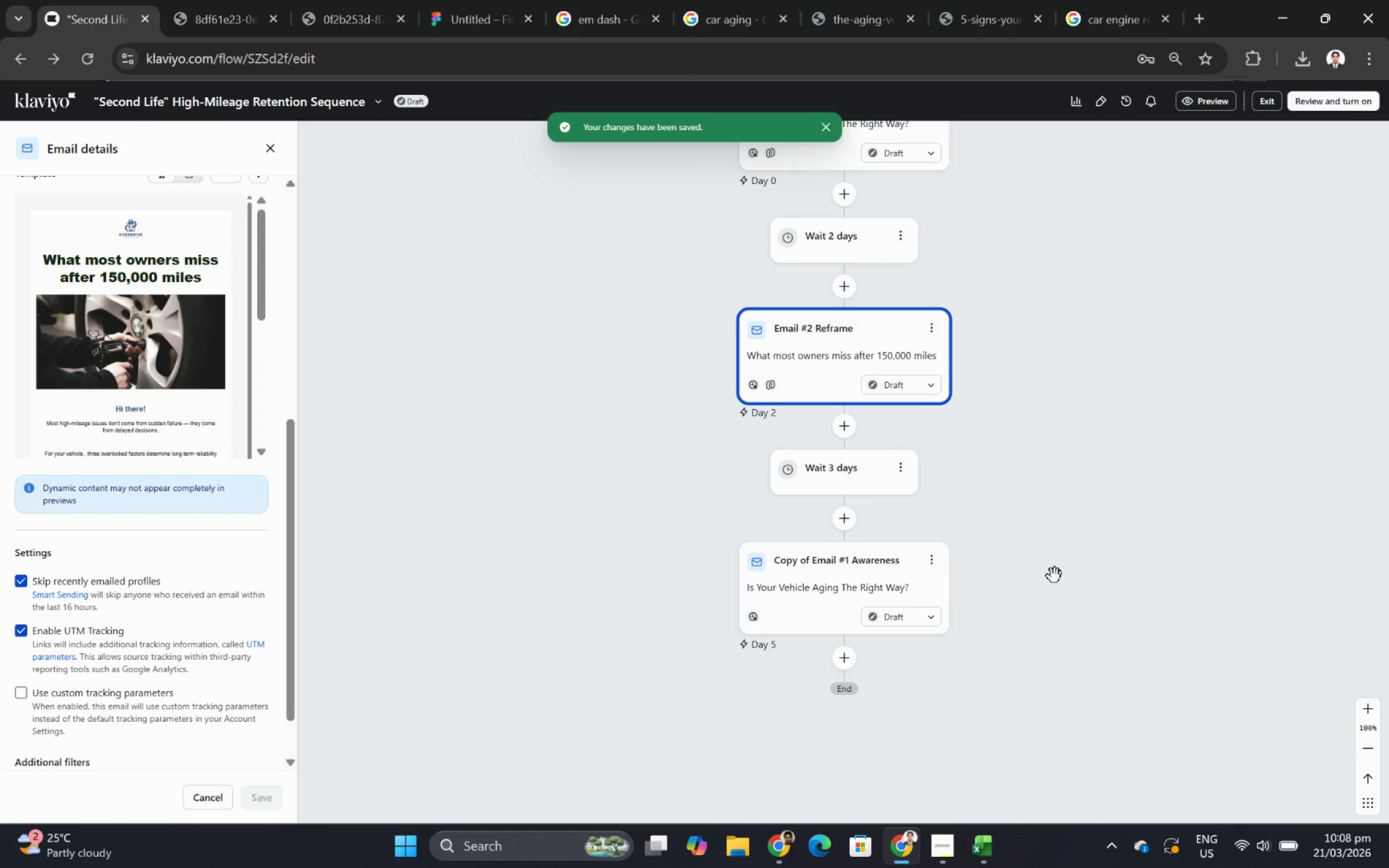 
left_click([854, 566])
 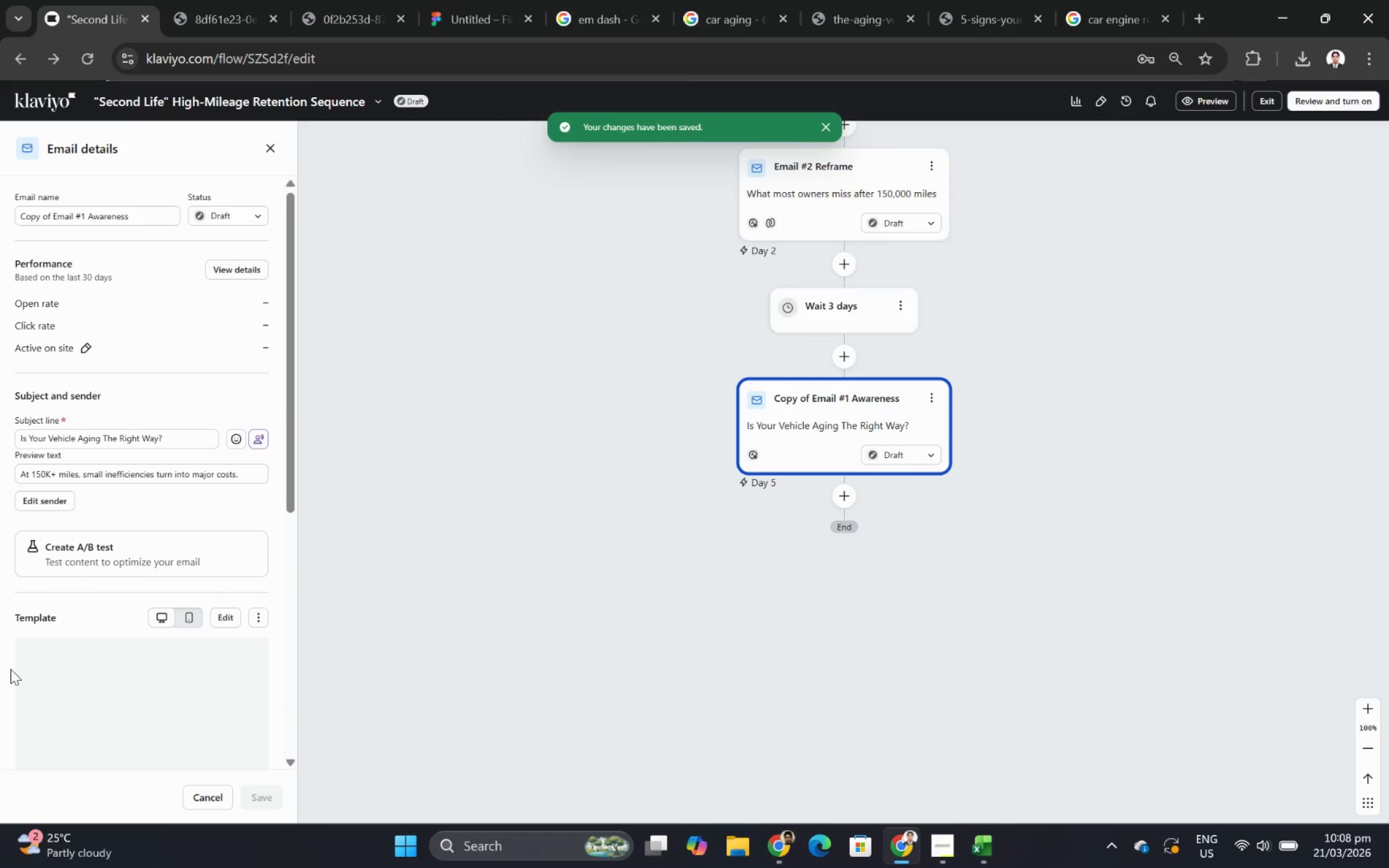 
scroll: coordinate [91, 637], scroll_direction: down, amount: 5.0
 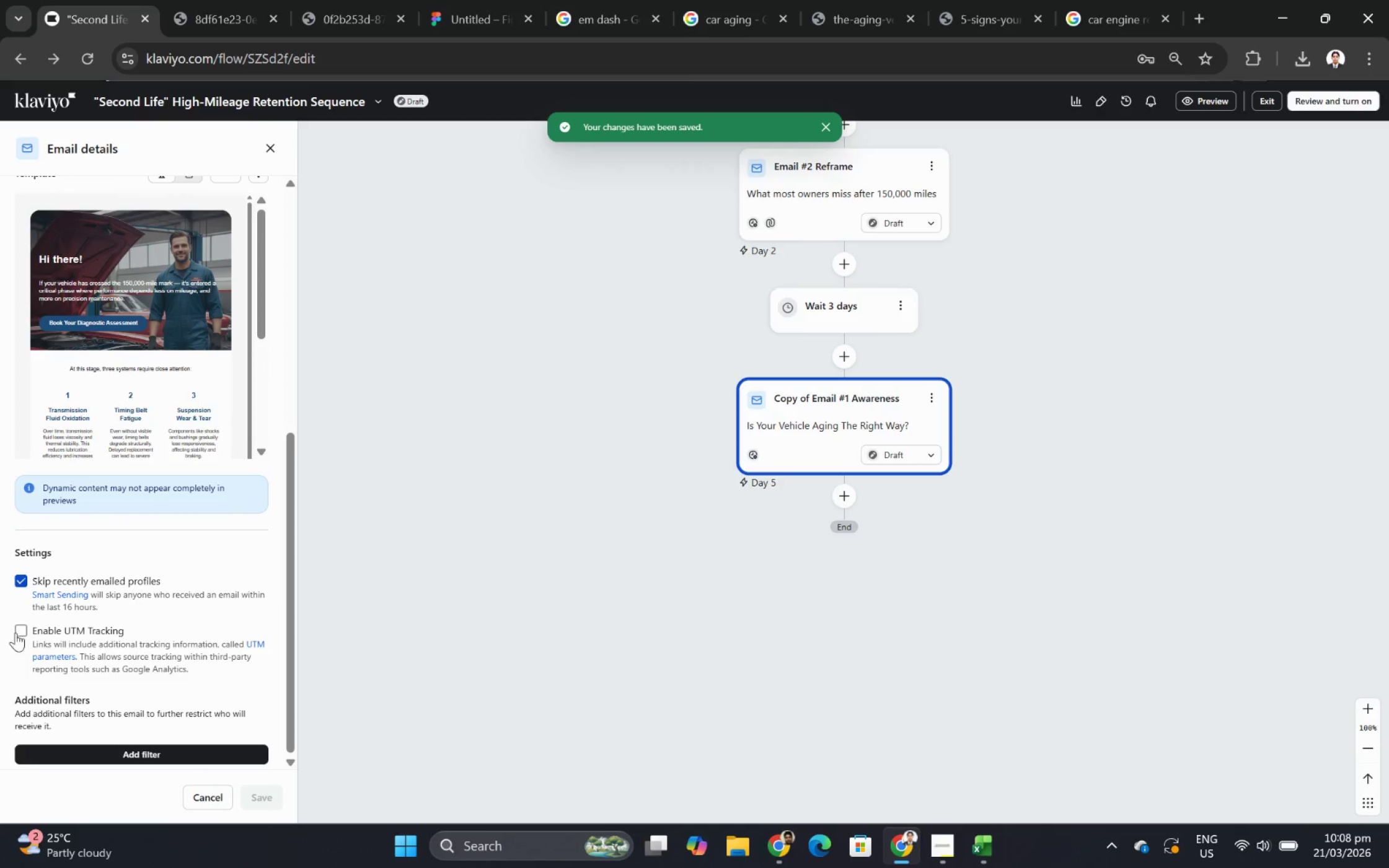 
left_click([17, 632])
 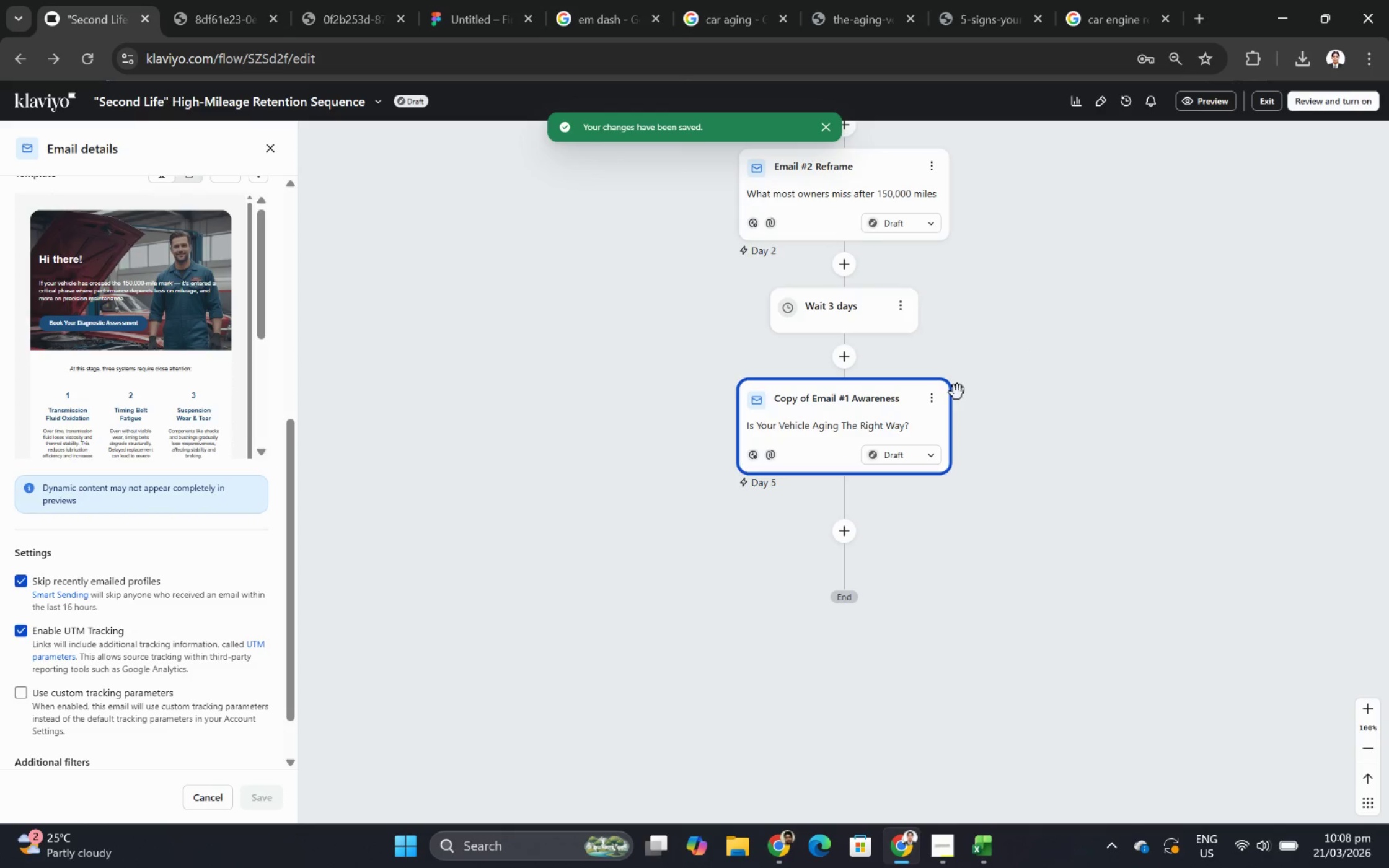 
left_click([933, 401])
 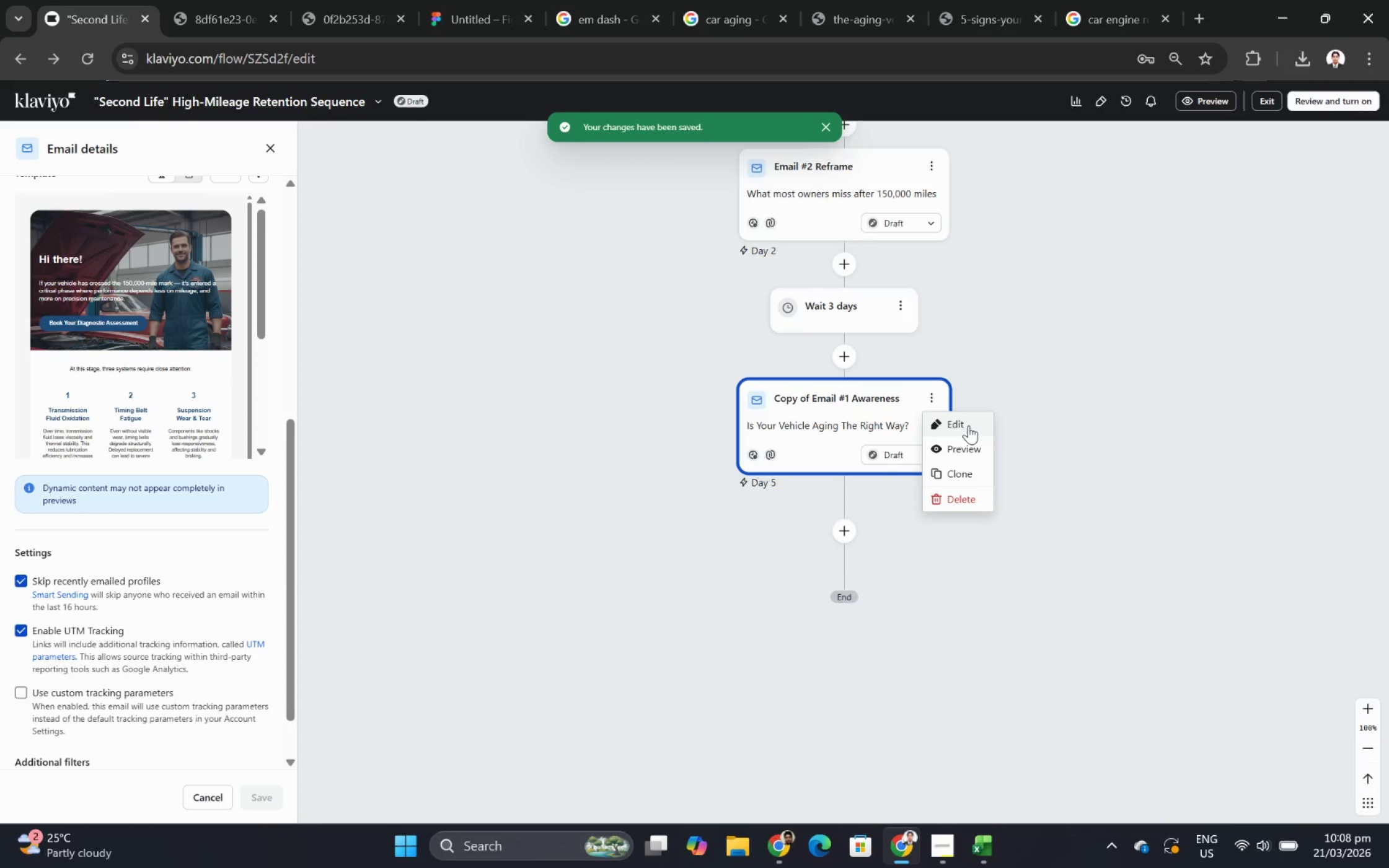 
left_click([968, 425])
 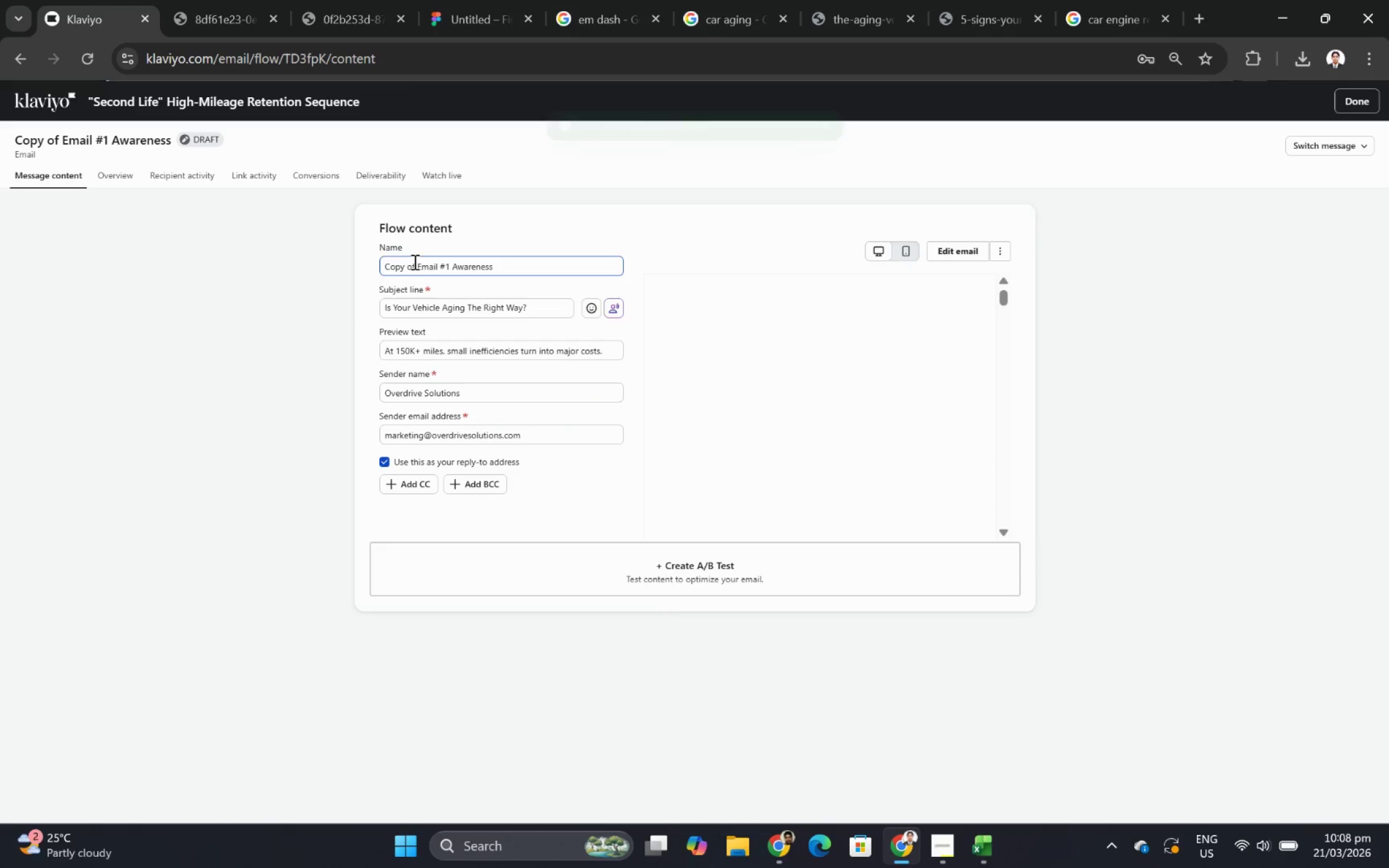 
left_click_drag(start_coordinate=[416, 264], to_coordinate=[329, 268])
 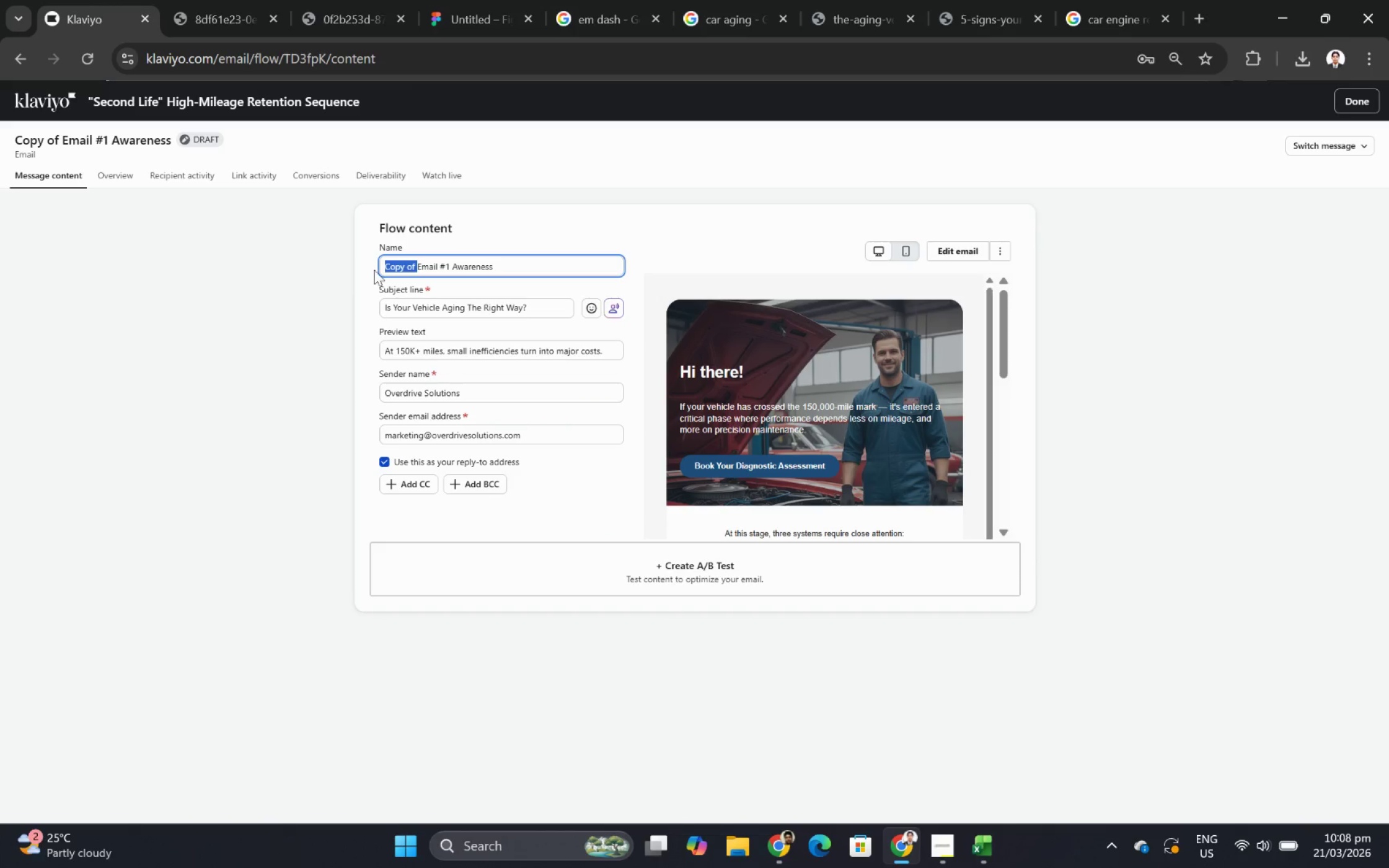 
key(Backspace)
 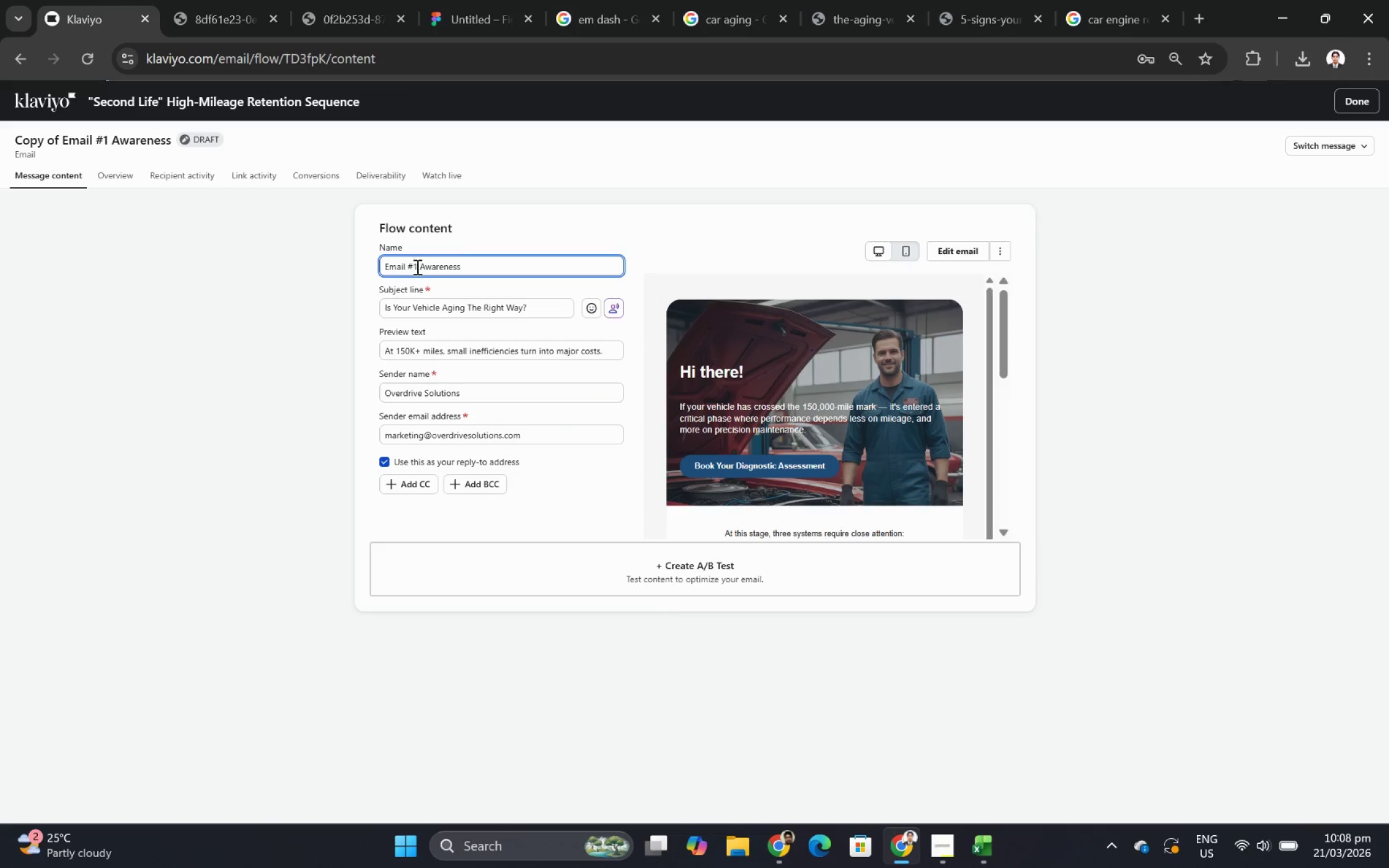 
left_click([417, 266])
 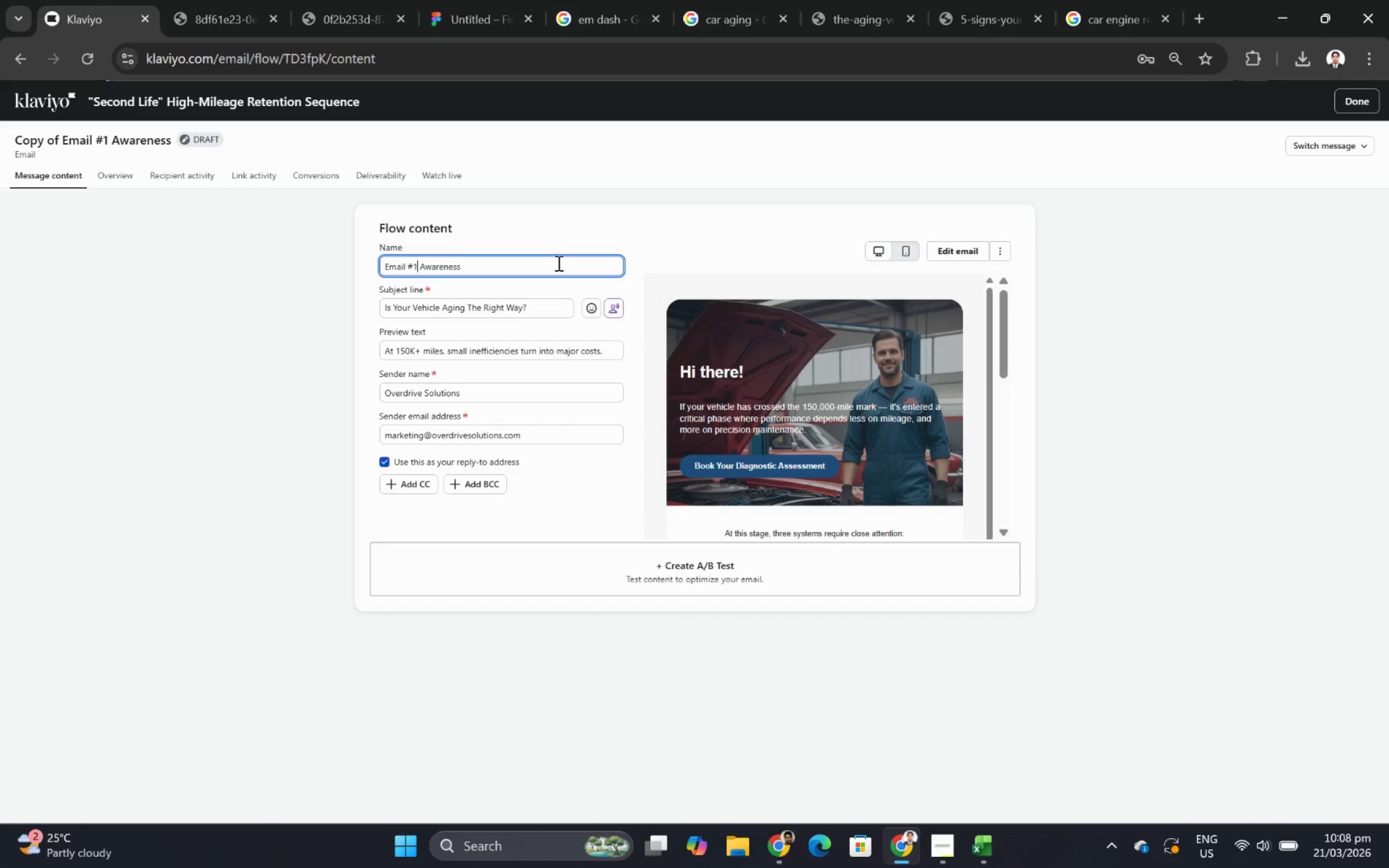 
key(Backspace)
 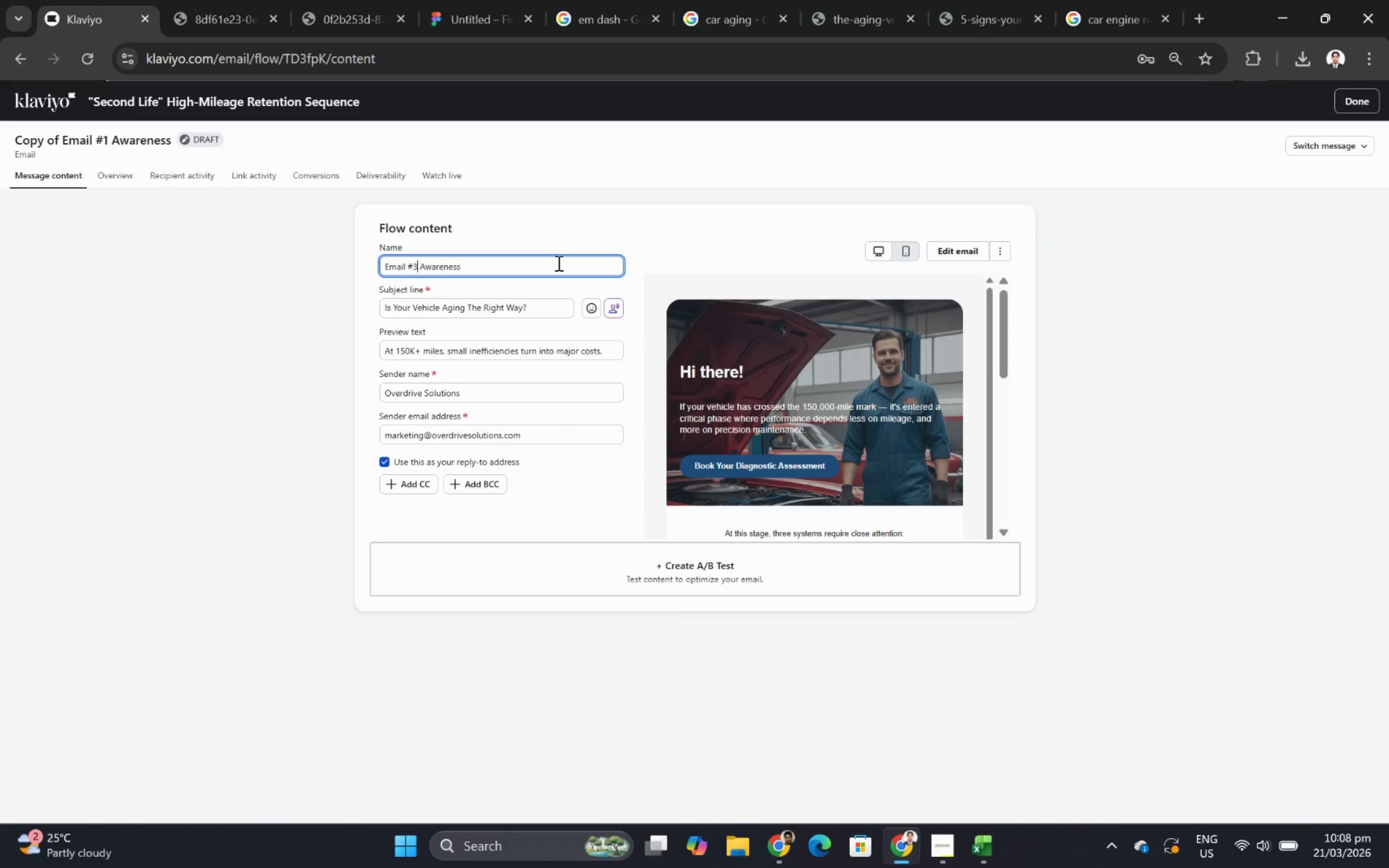 
key(3)
 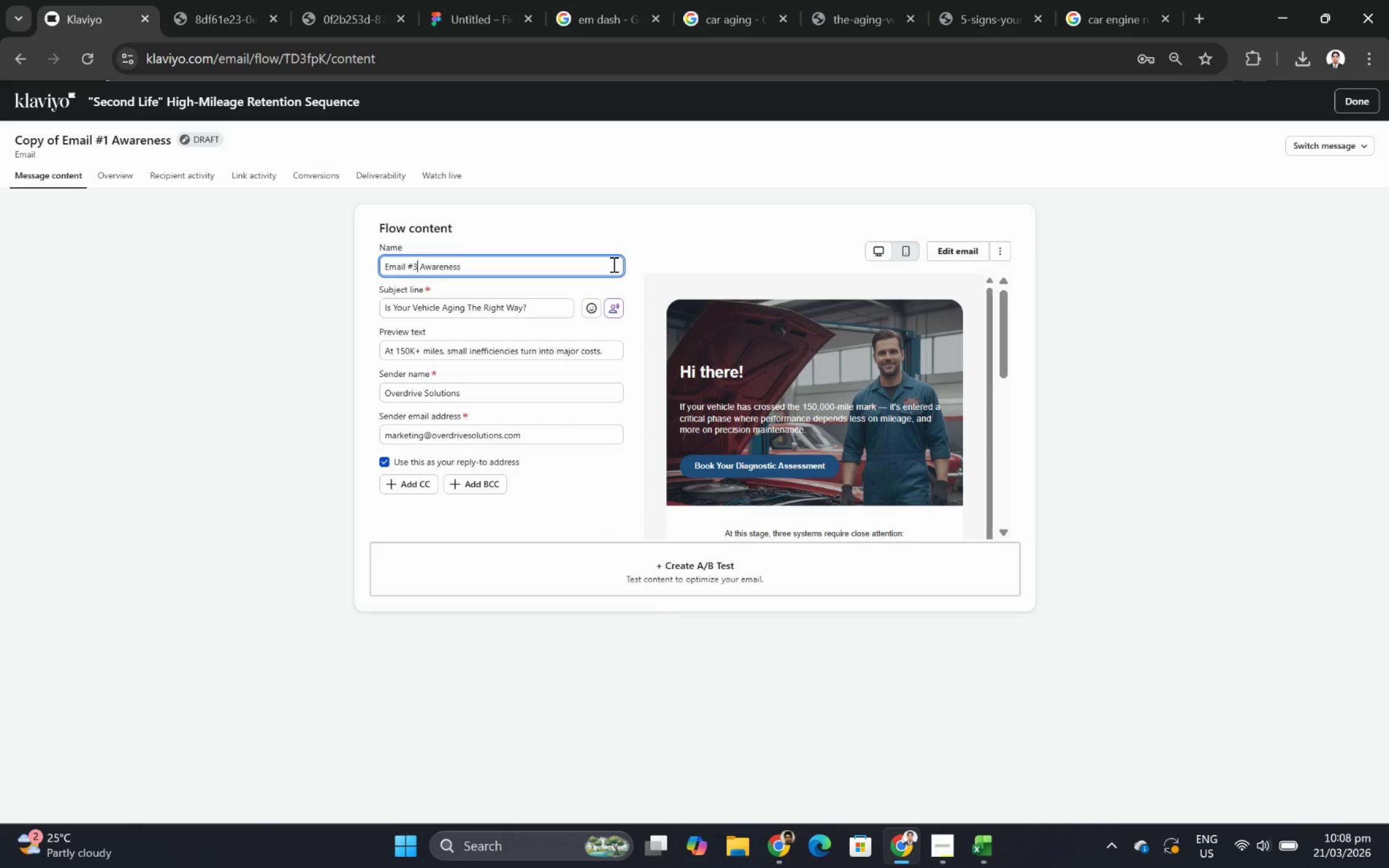 
left_click([612, 264])
 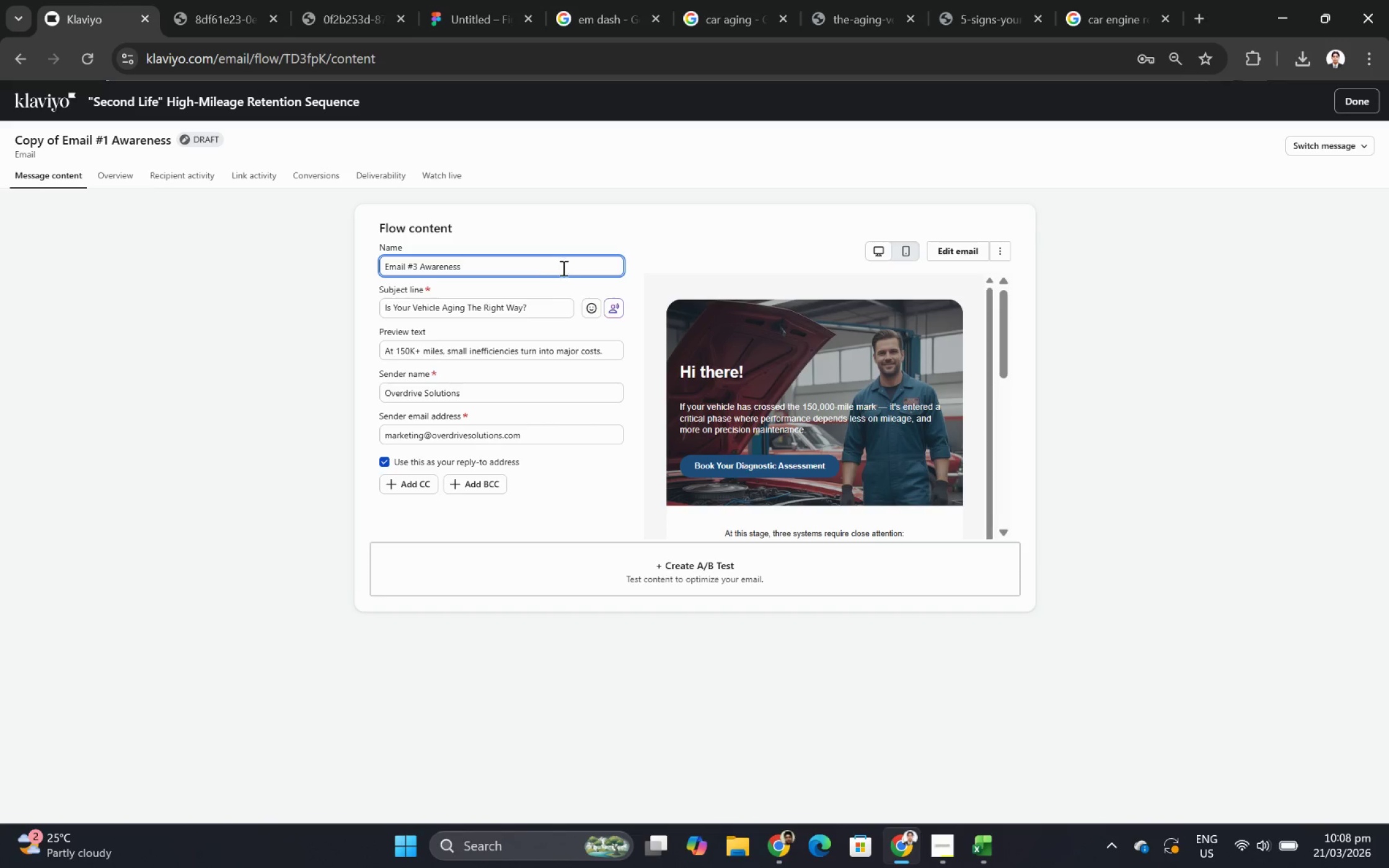 
left_click_drag(start_coordinate=[552, 269], to_coordinate=[421, 278])
 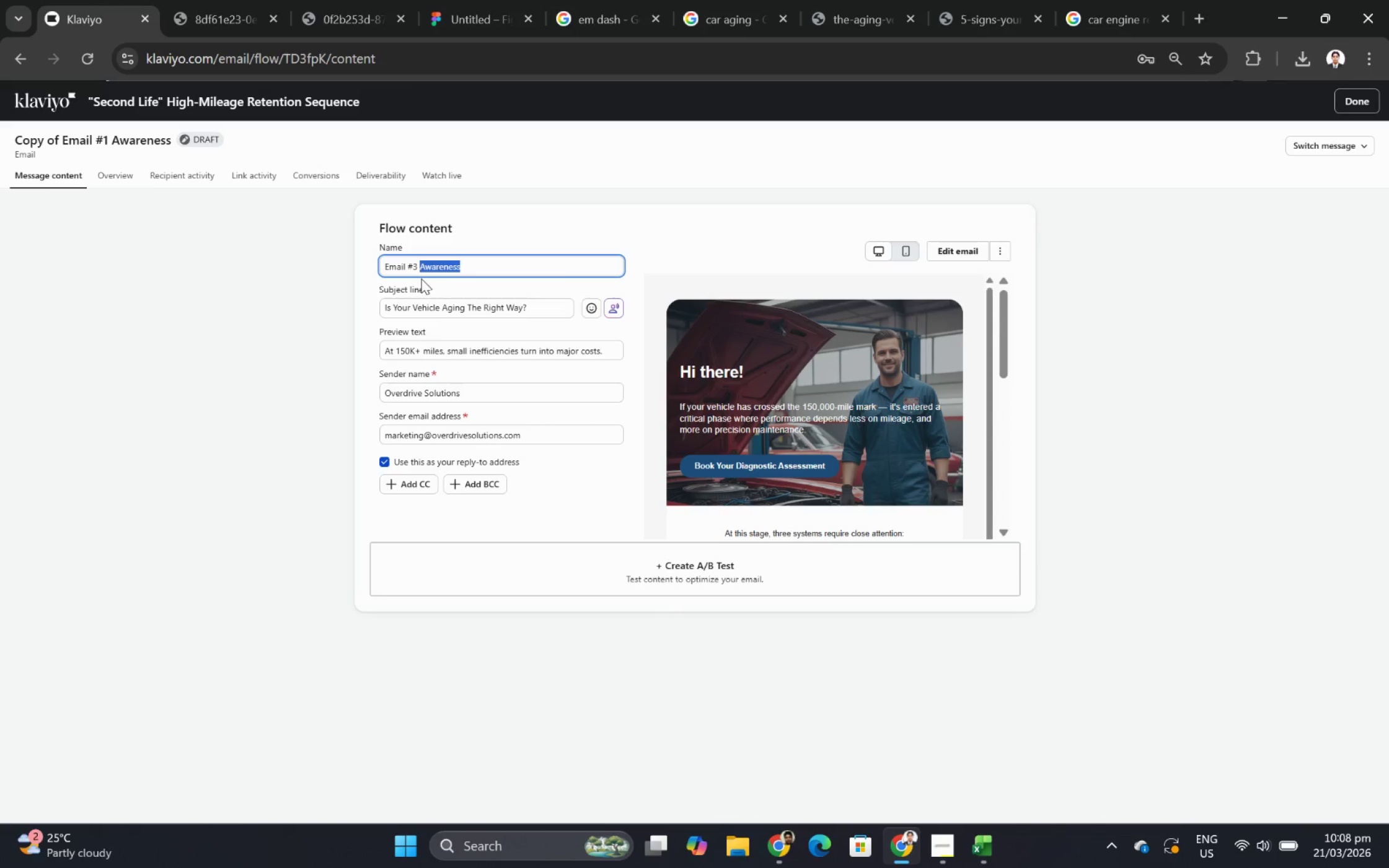 
type(Conversion)
 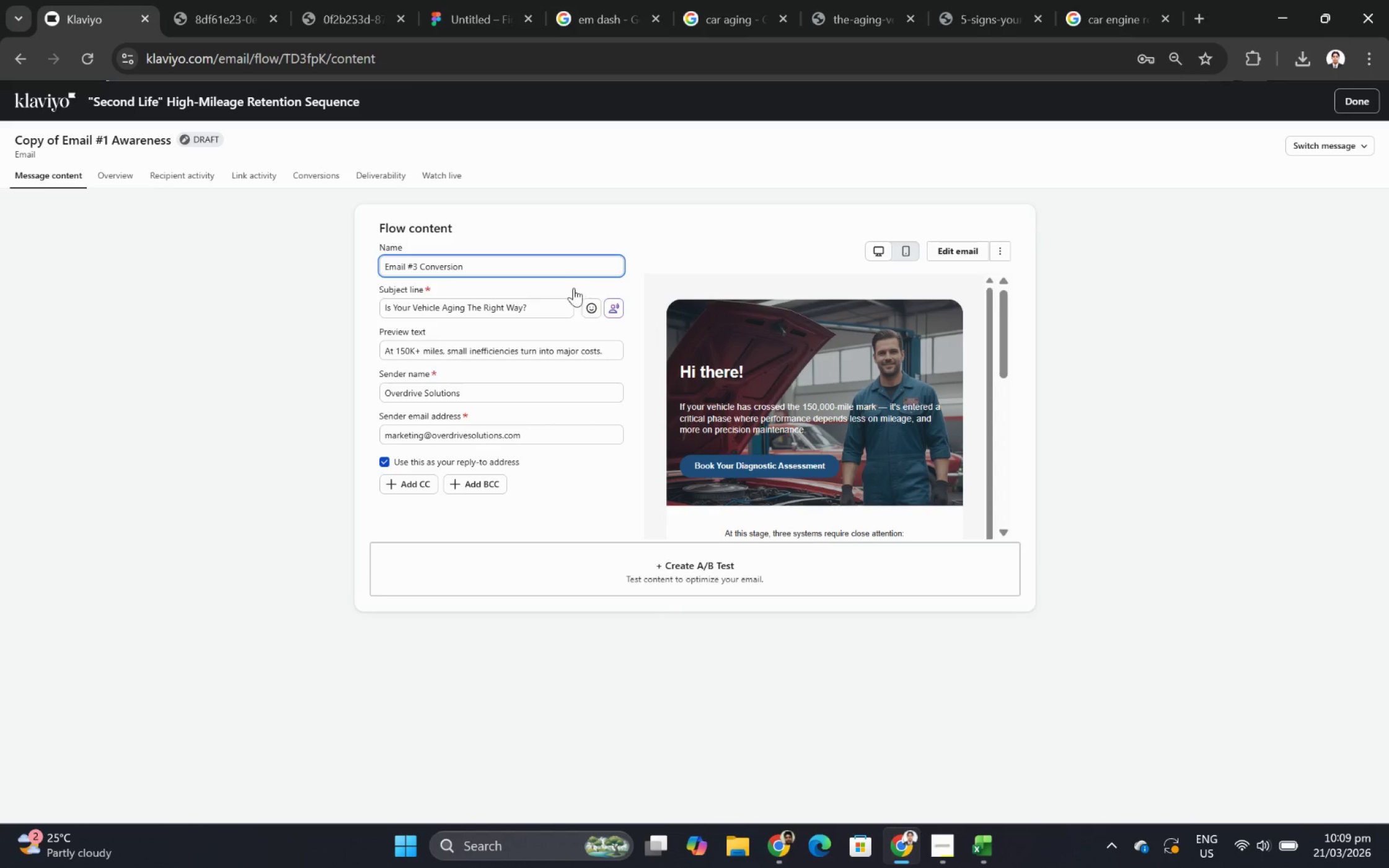 
left_click_drag(start_coordinate=[557, 305], to_coordinate=[306, 307])
 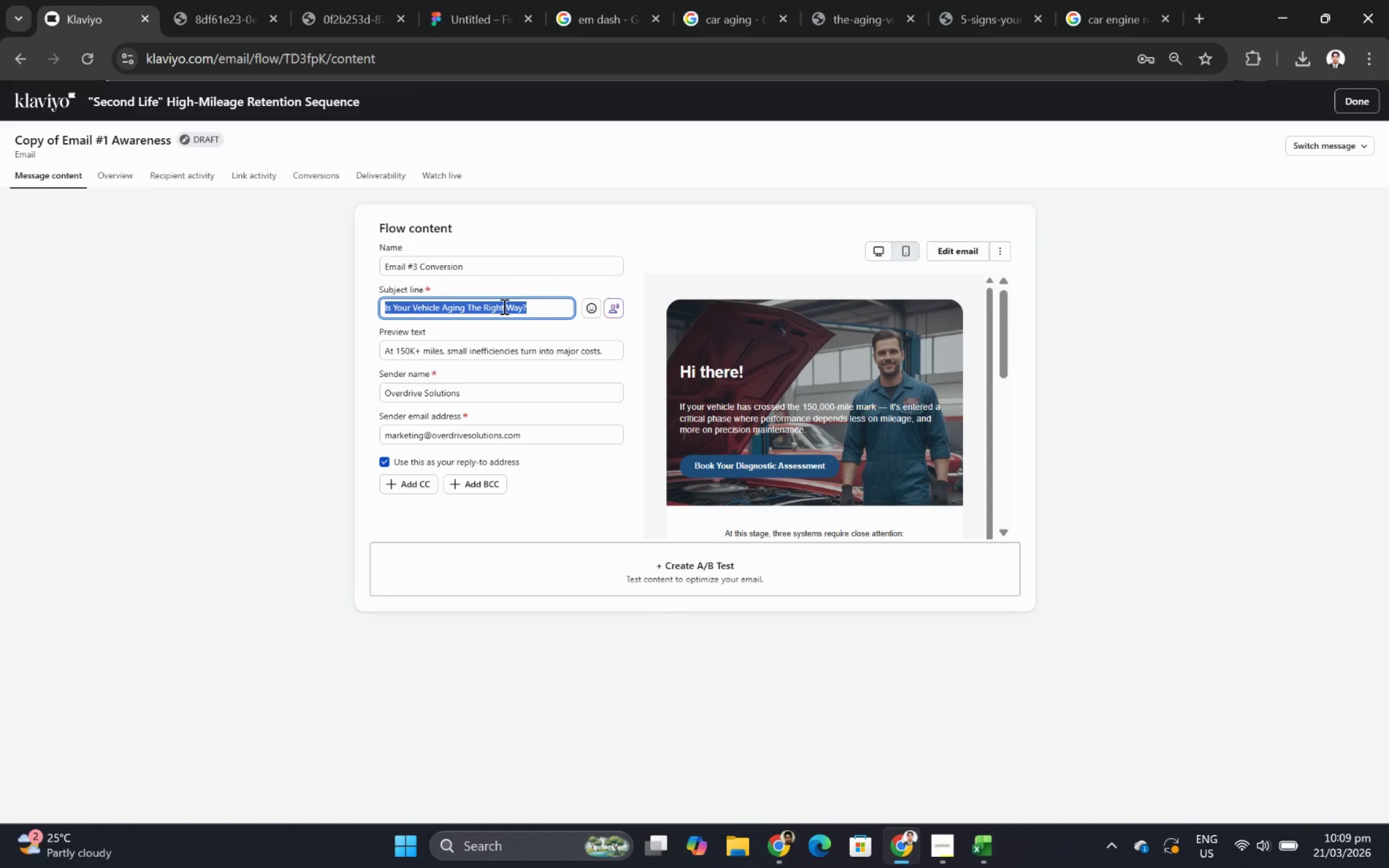 
wait(6.64)
 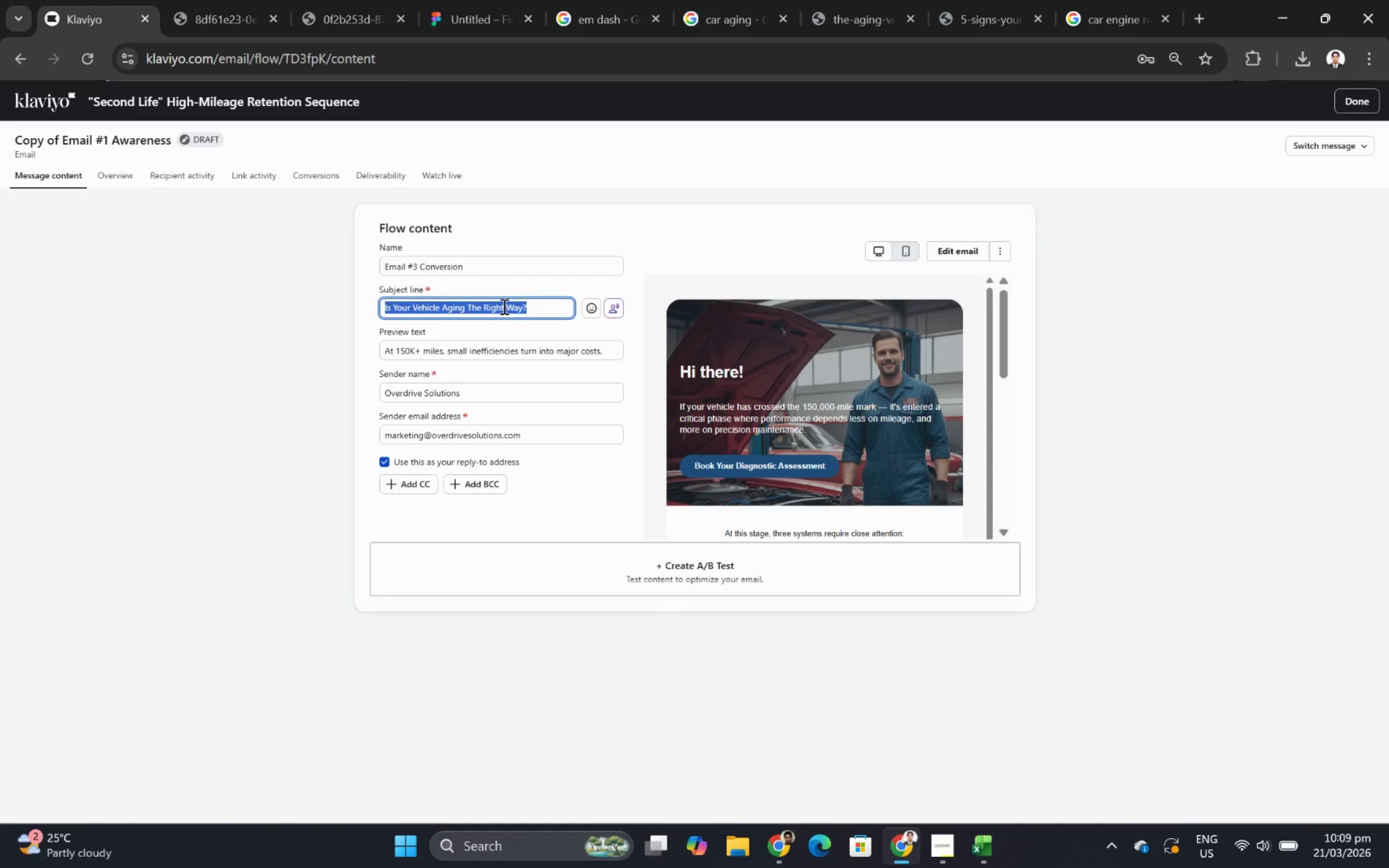 
hold_key(key=ShiftLeft, duration=1.52)
 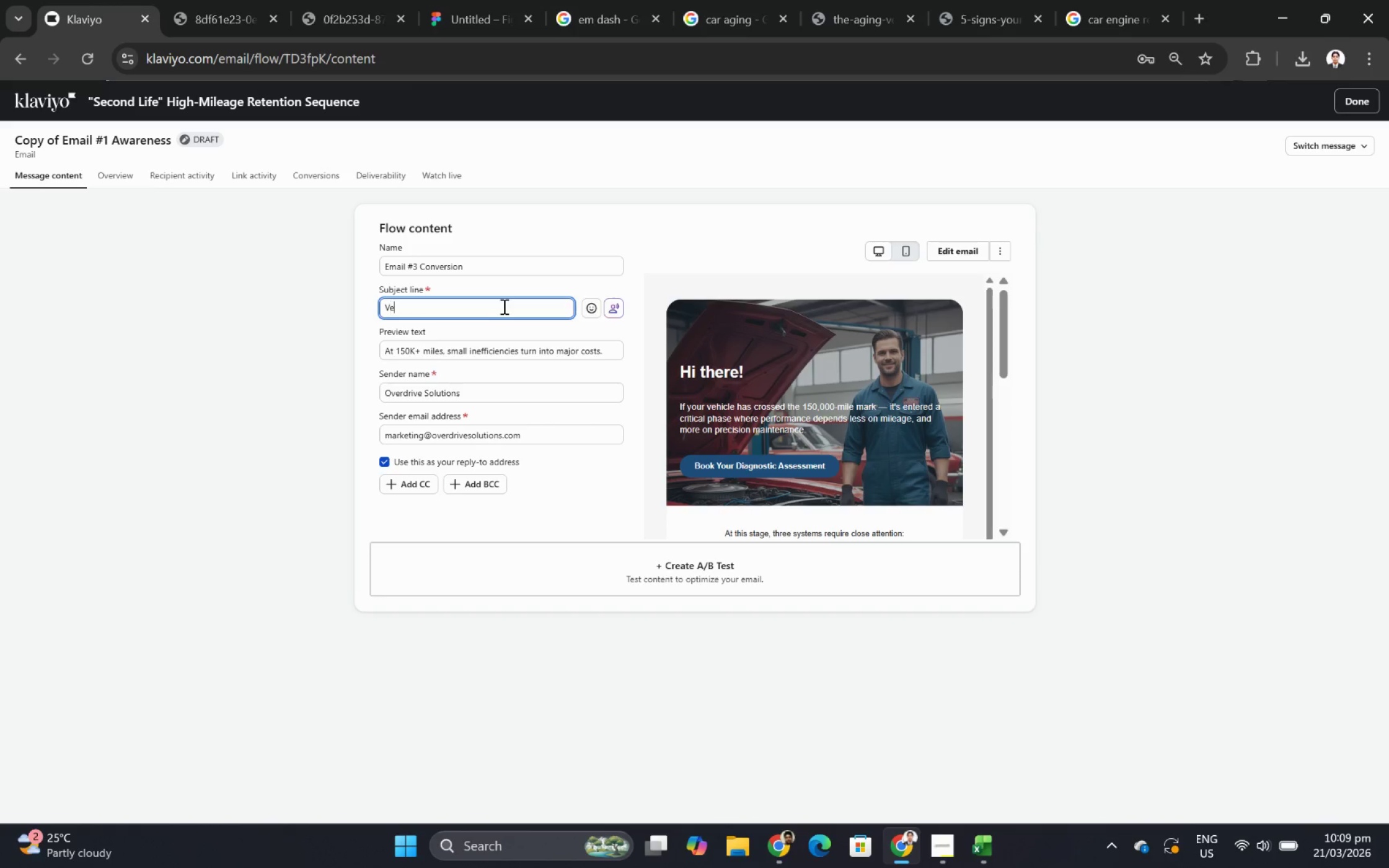 
type(Vefore ytBefore your next long drive, check this first)
 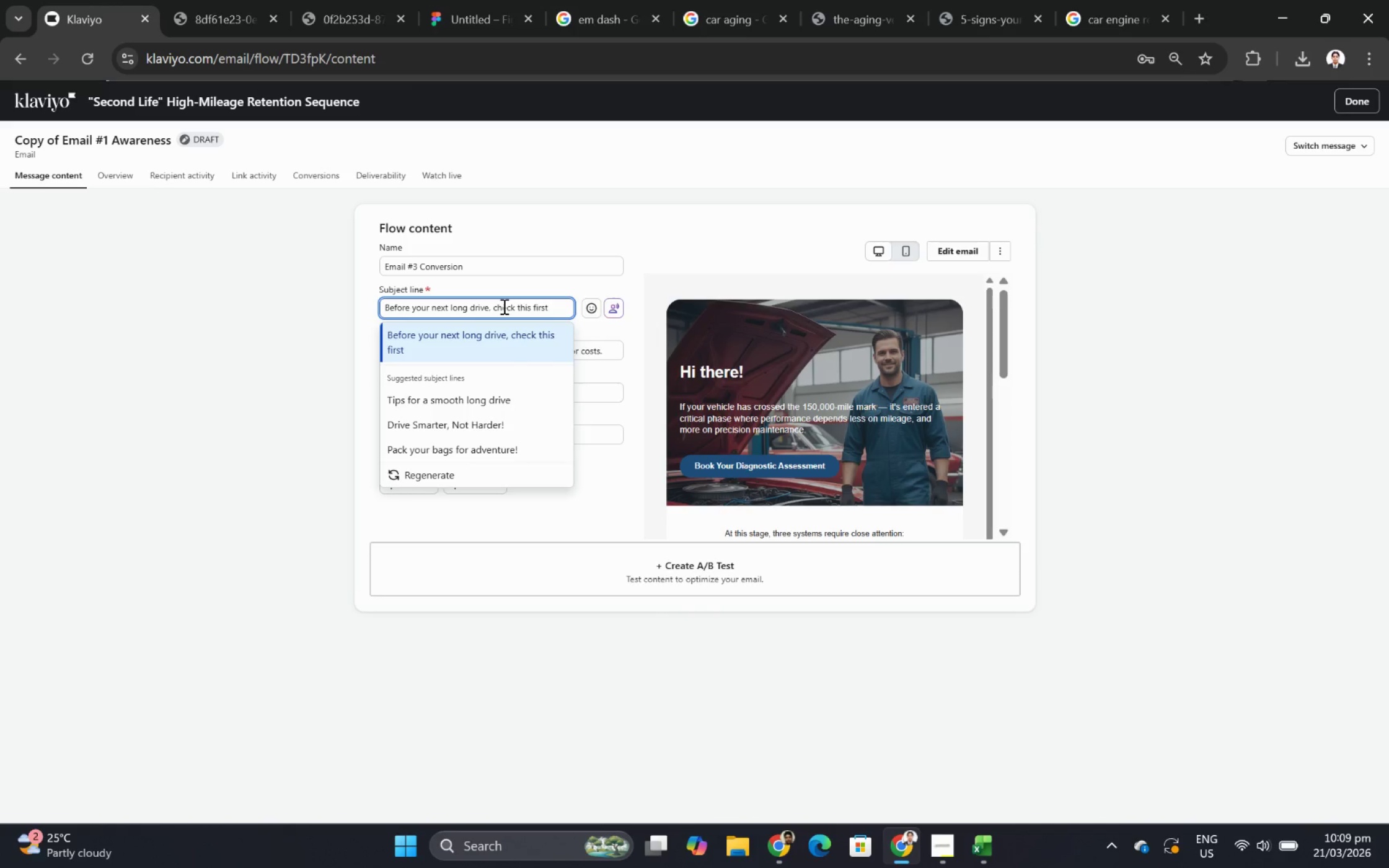 
hold_key(key=Backspace, duration=0.84)
 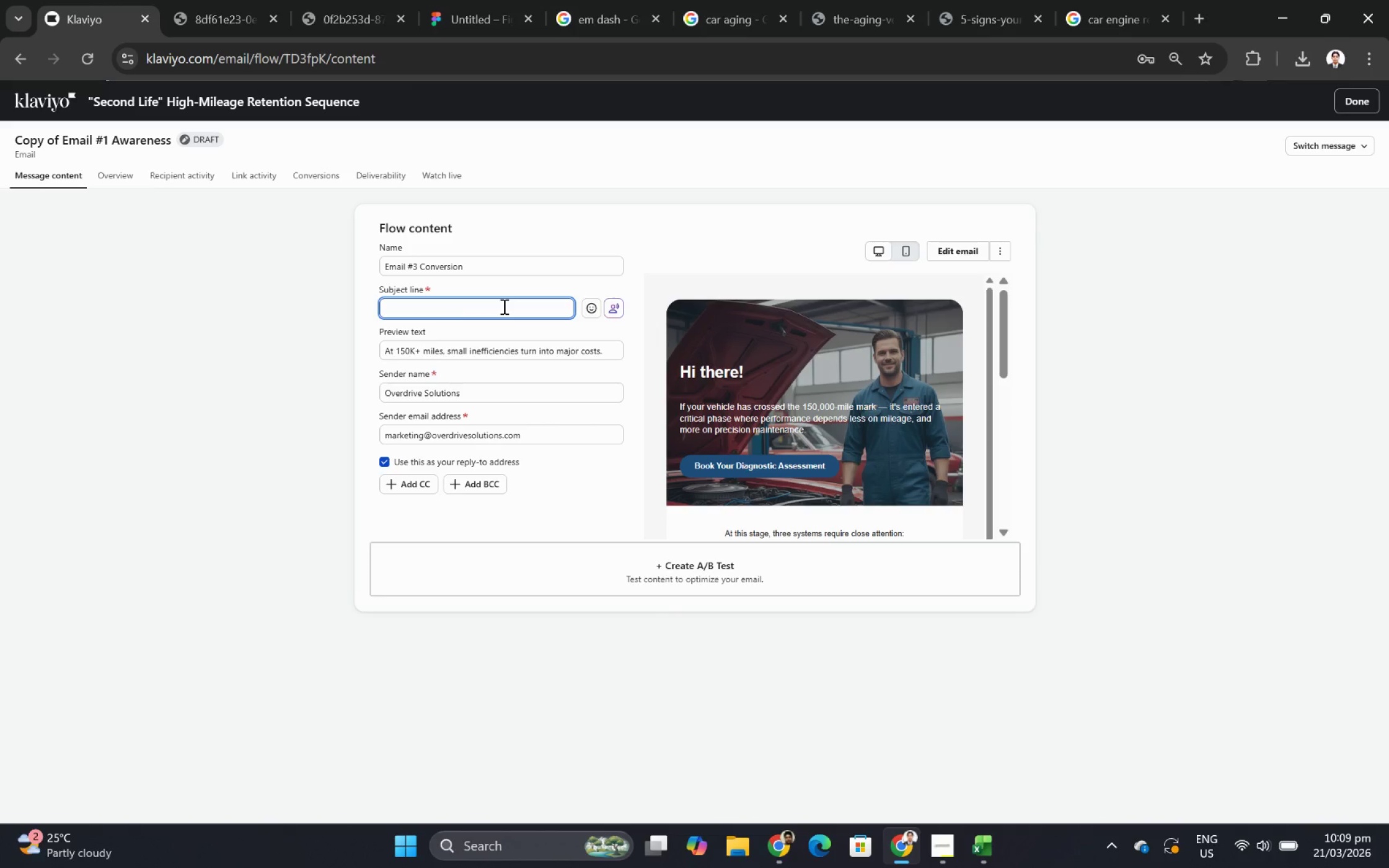 
wait(49.81)
 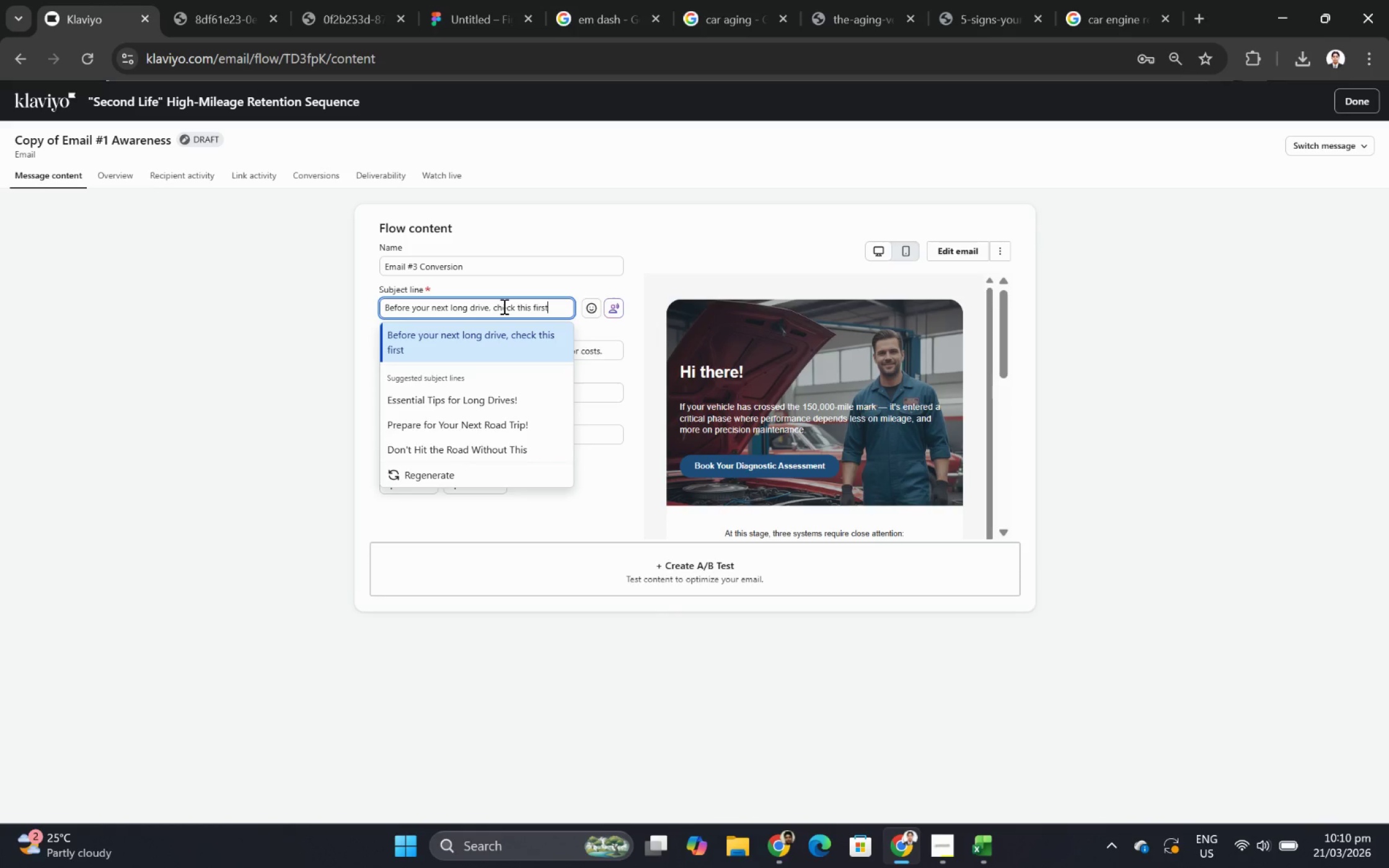 
left_click([962, 247])
 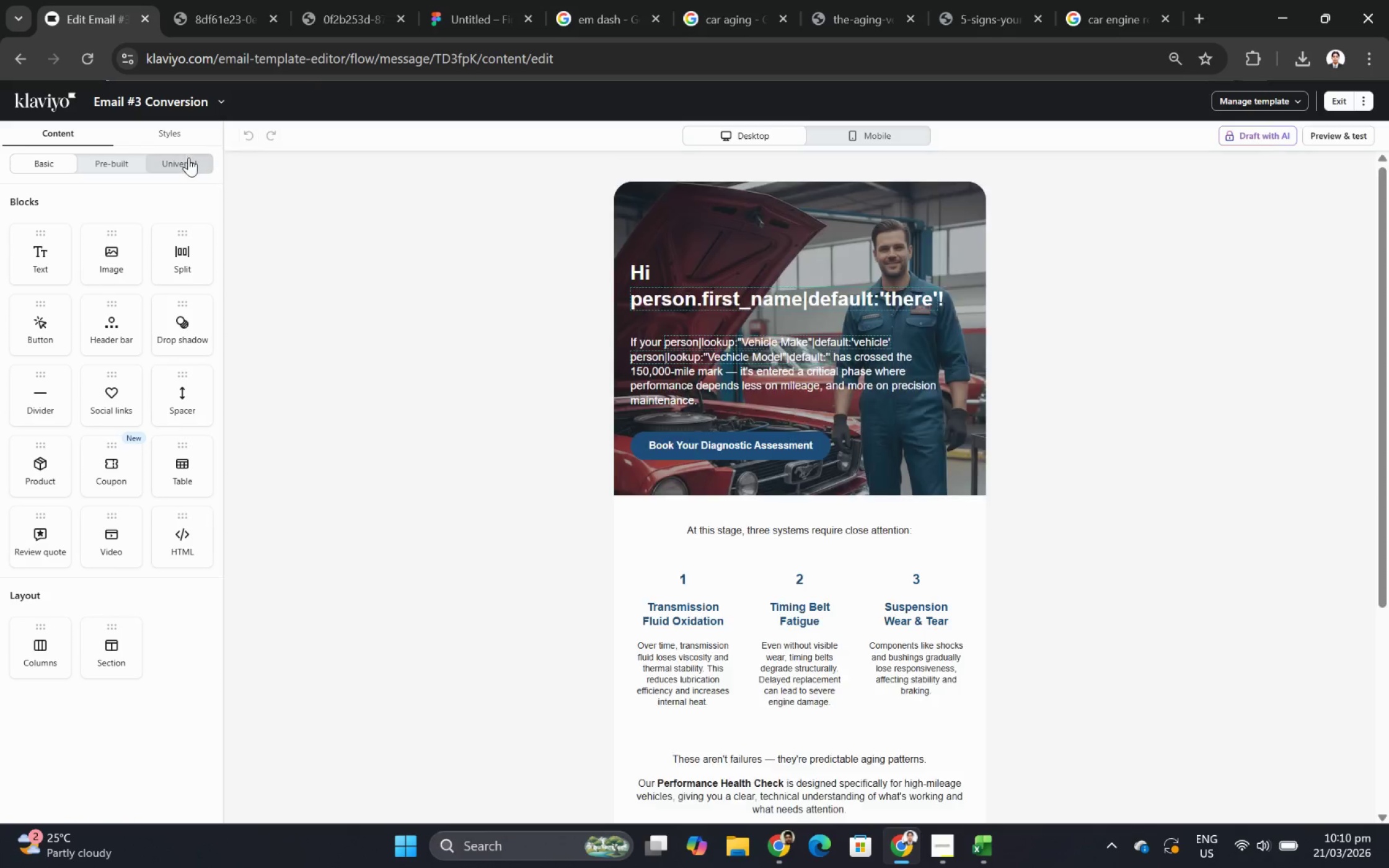 
wait(7.48)
 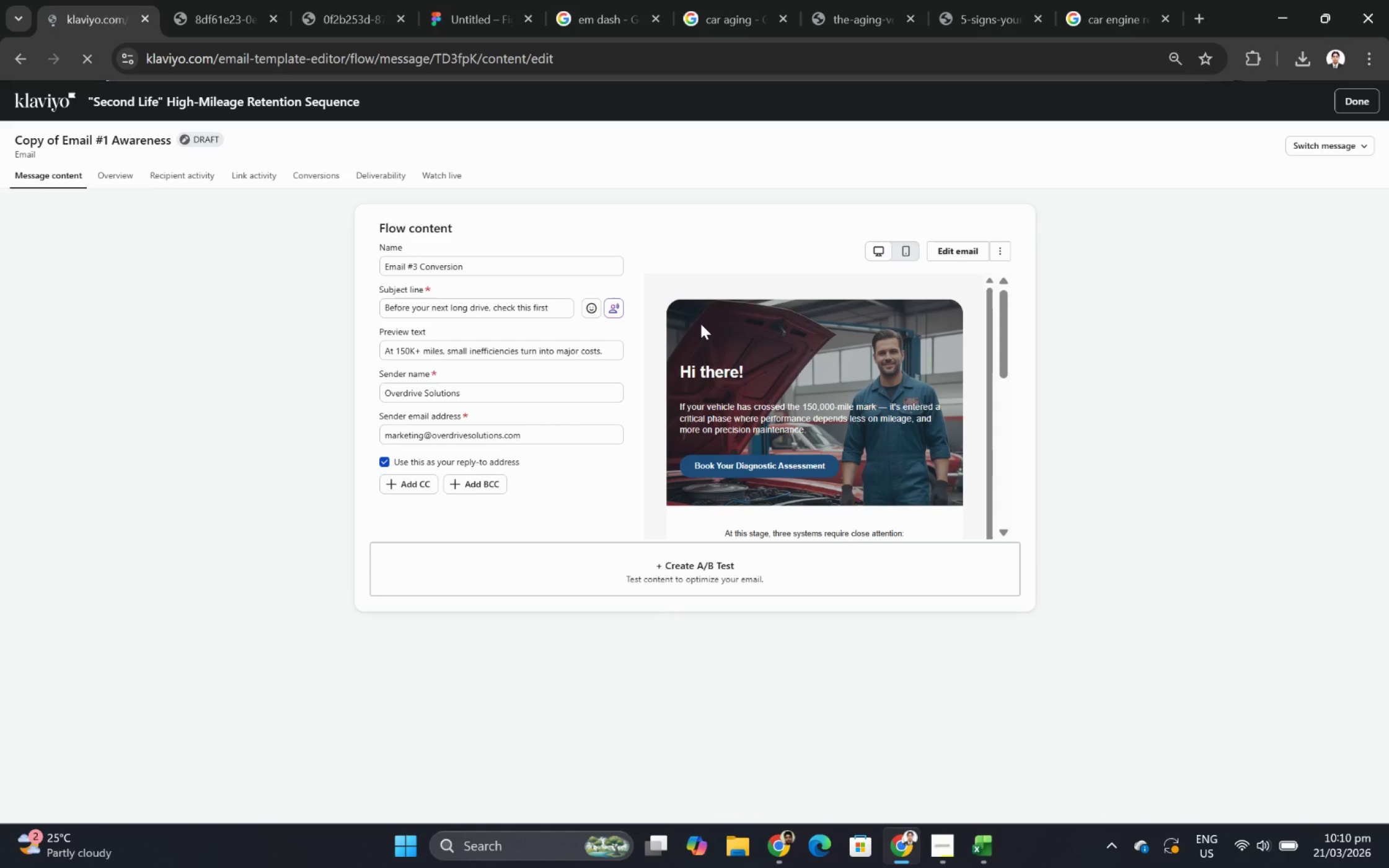 
left_click([188, 138])
 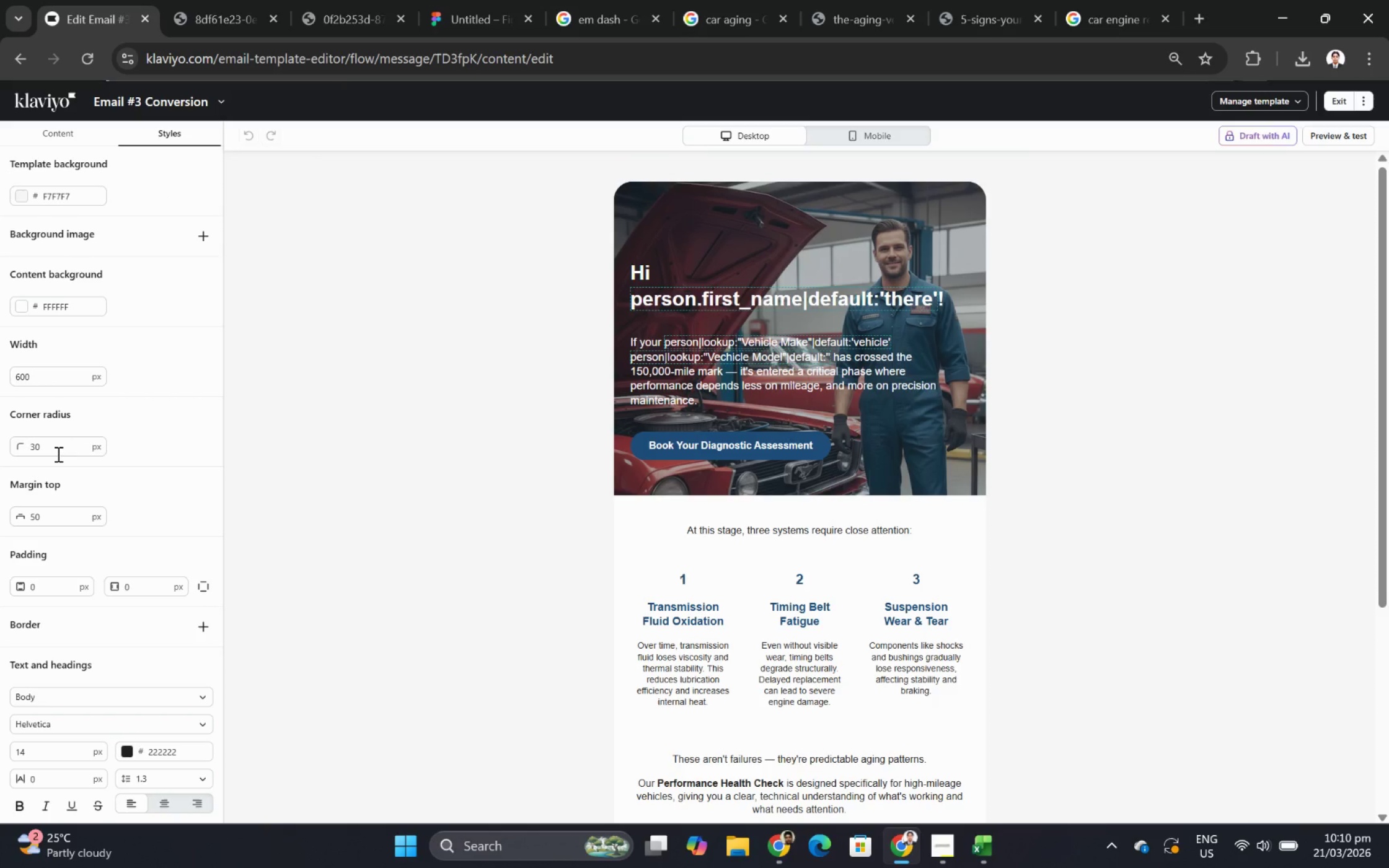 
double_click([57, 443])
 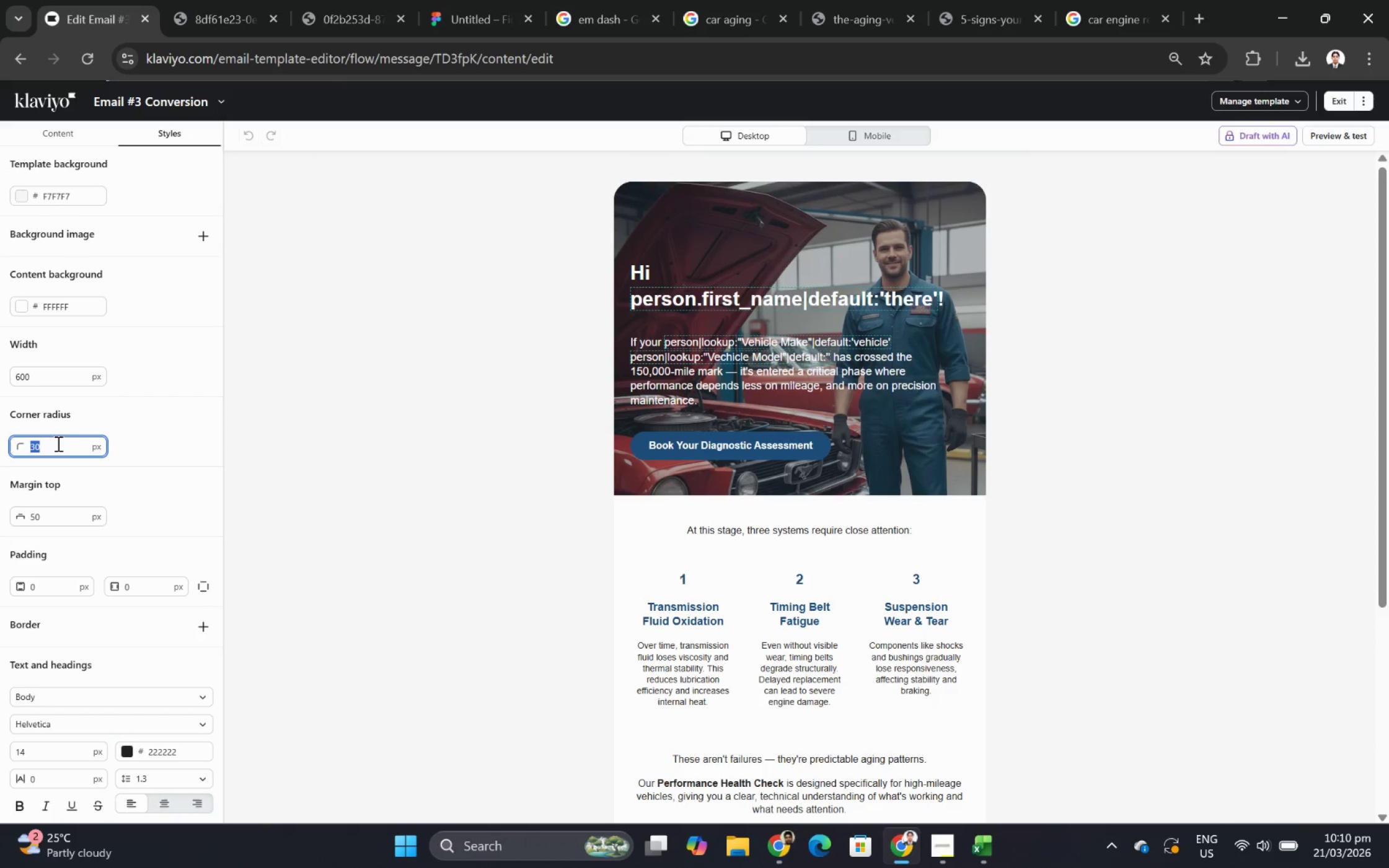 
key(Numpad0)
 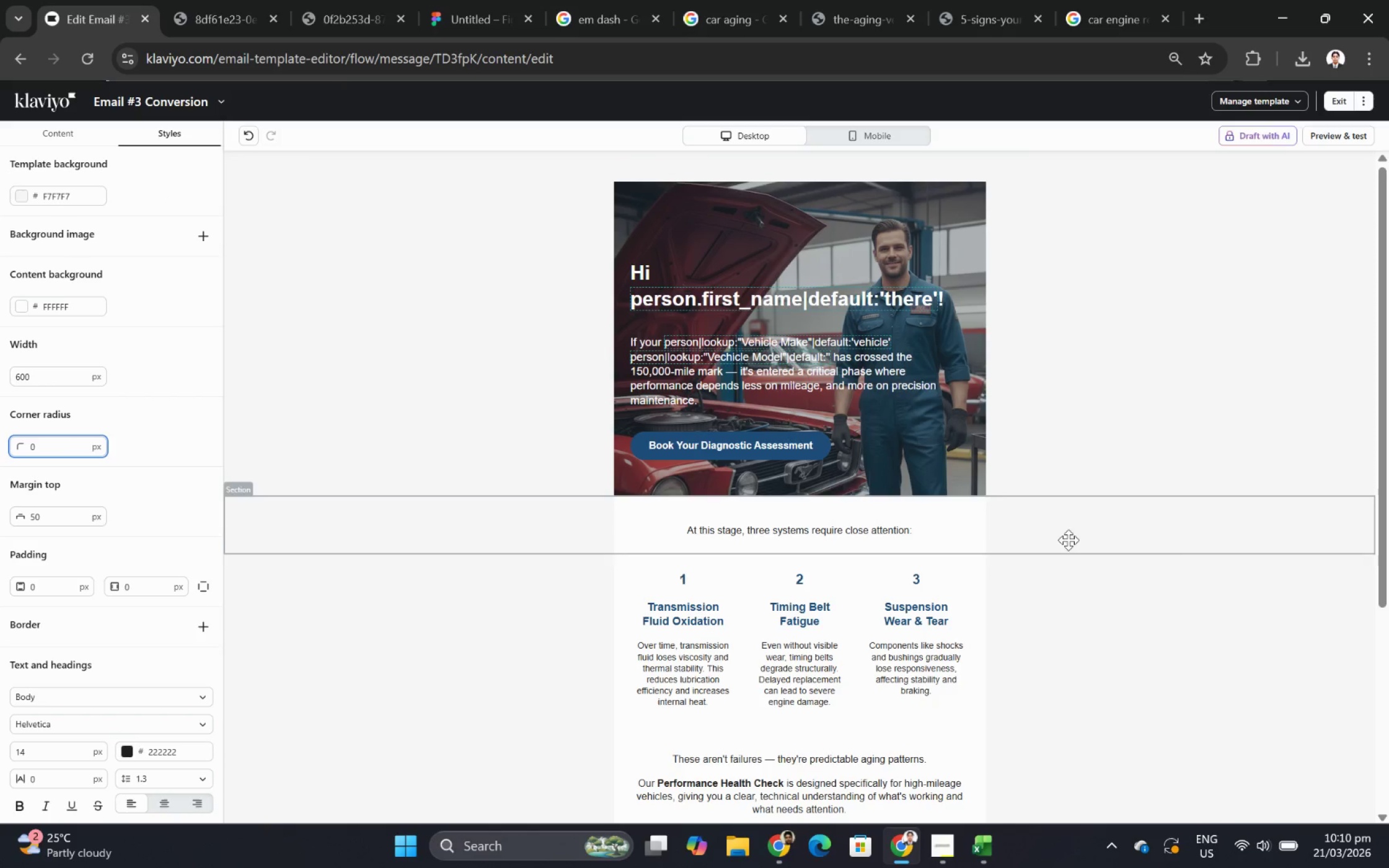 
left_click([1251, 577])
 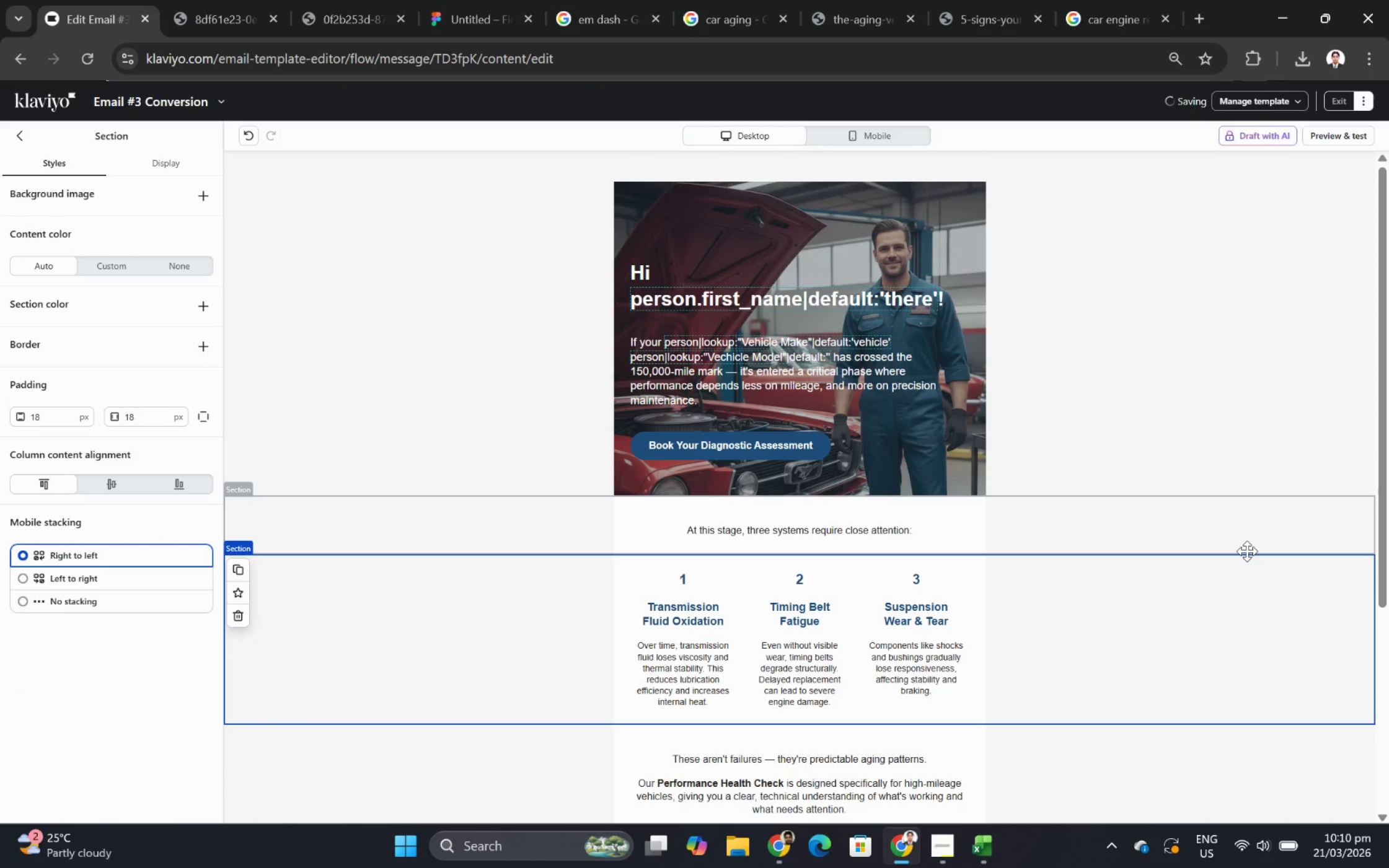 
scroll: coordinate [1220, 558], scroll_direction: down, amount: 6.0
 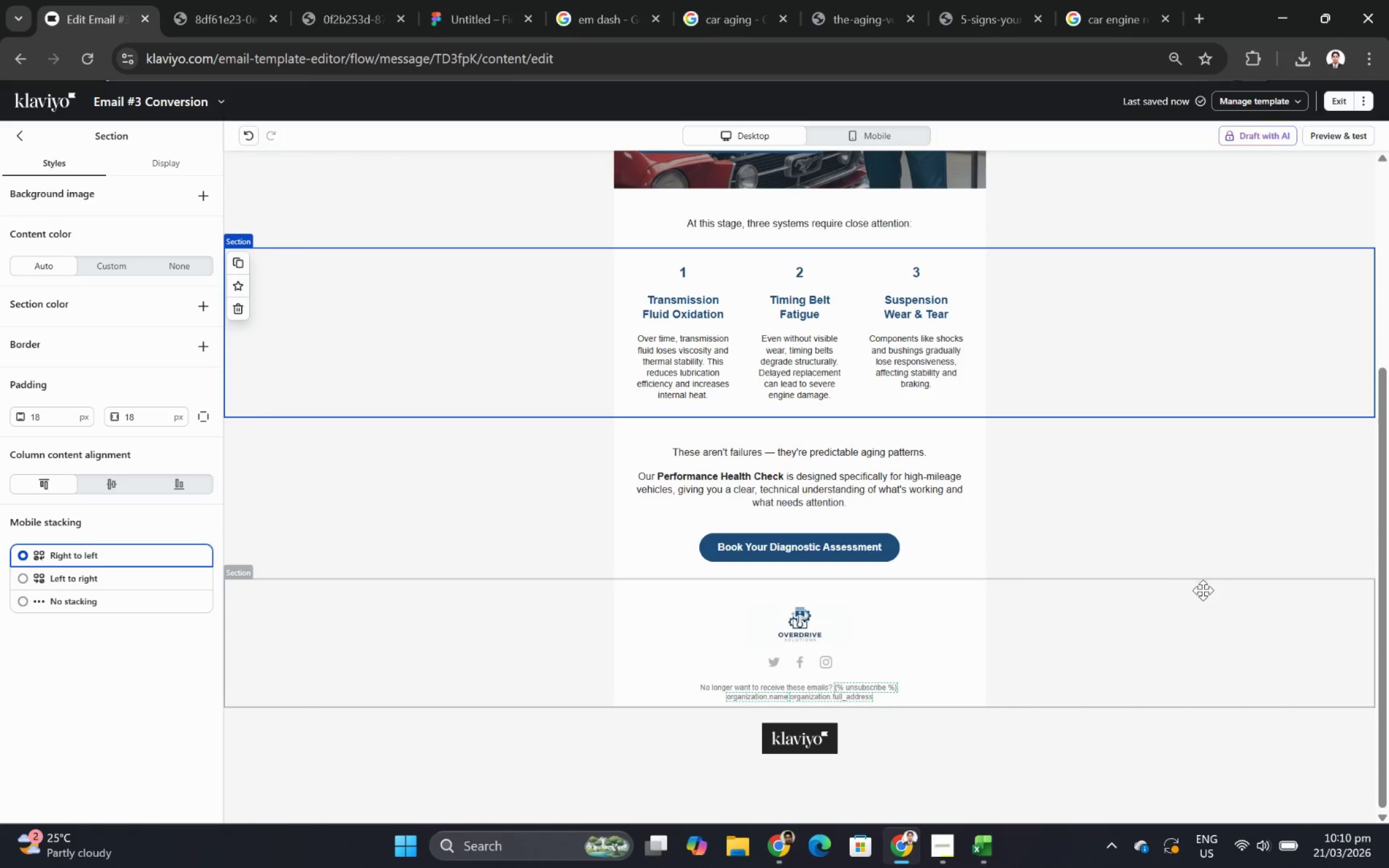 
scroll: coordinate [1213, 464], scroll_direction: up, amount: 6.0
 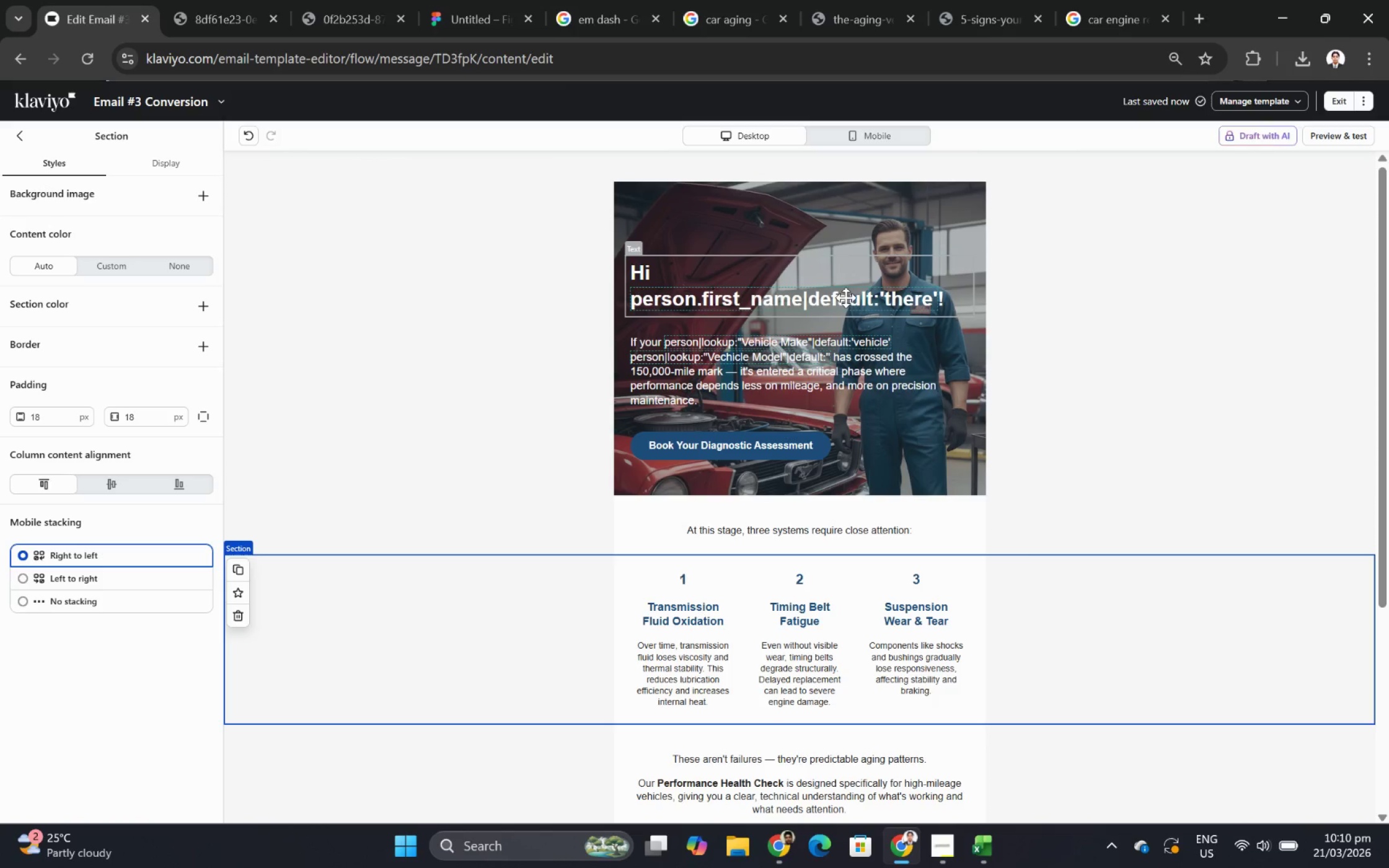 
wait(27.32)
 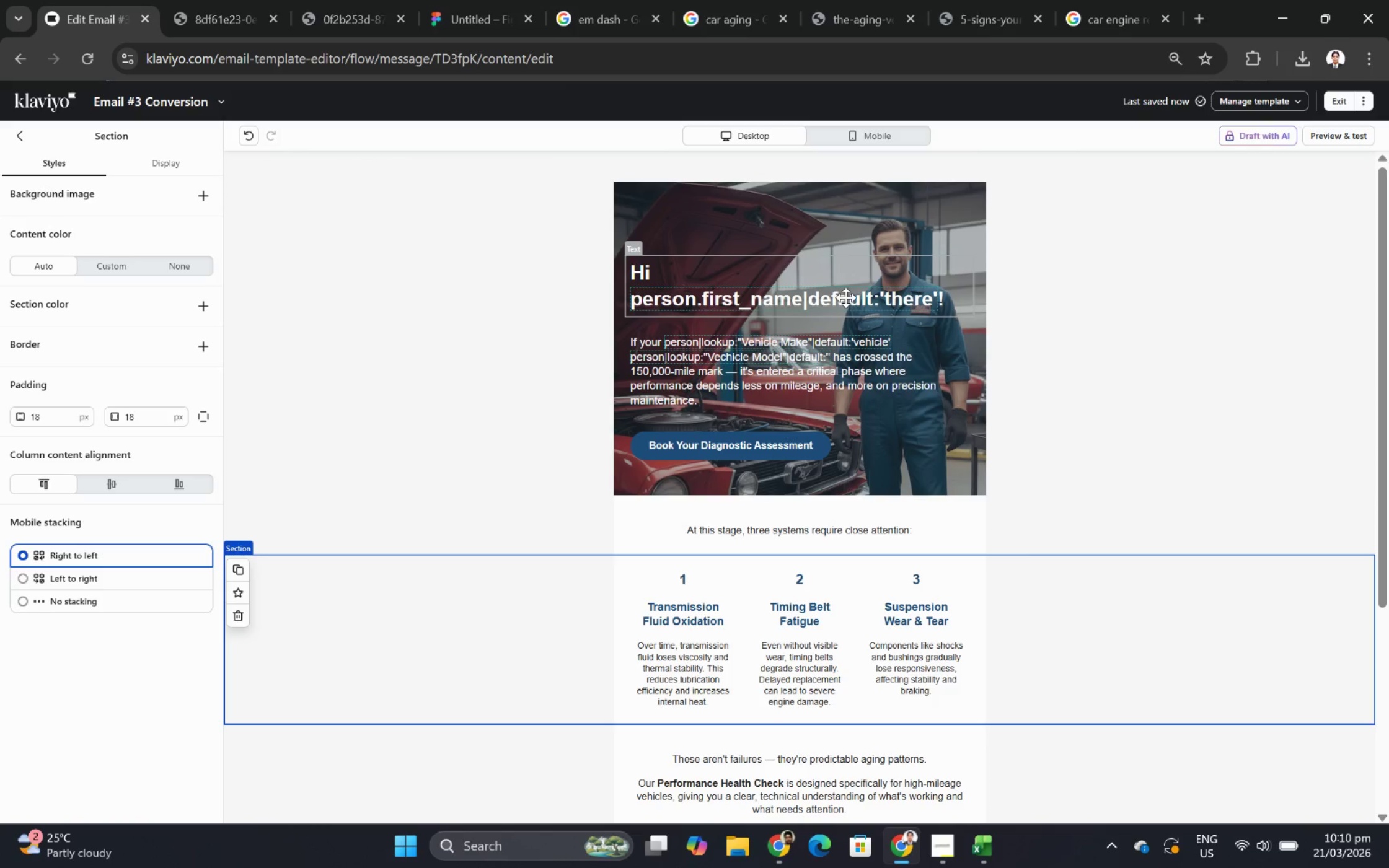 
scroll: coordinate [1168, 367], scroll_direction: down, amount: 6.0
 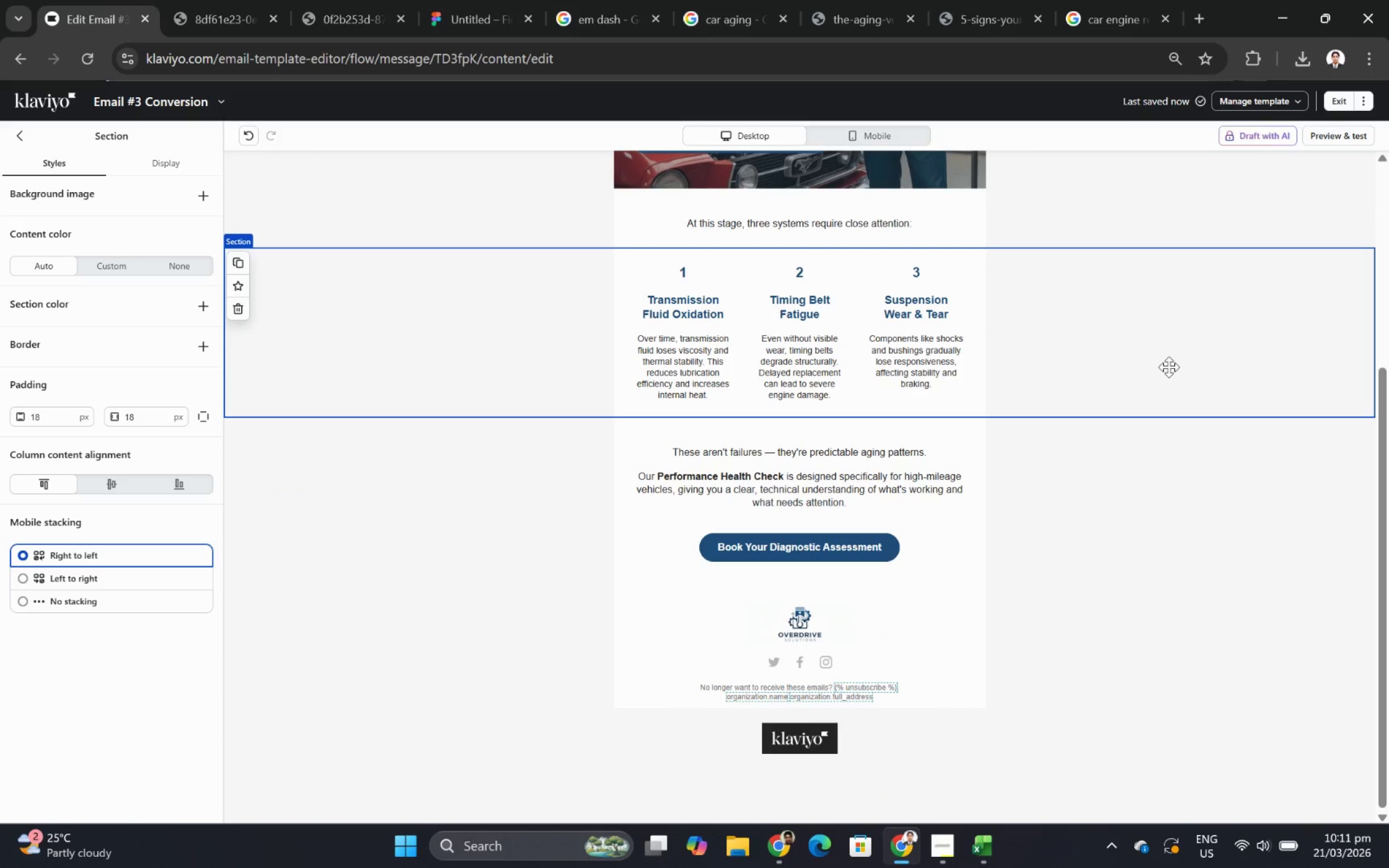 
scroll: coordinate [1168, 367], scroll_direction: up, amount: 4.0
 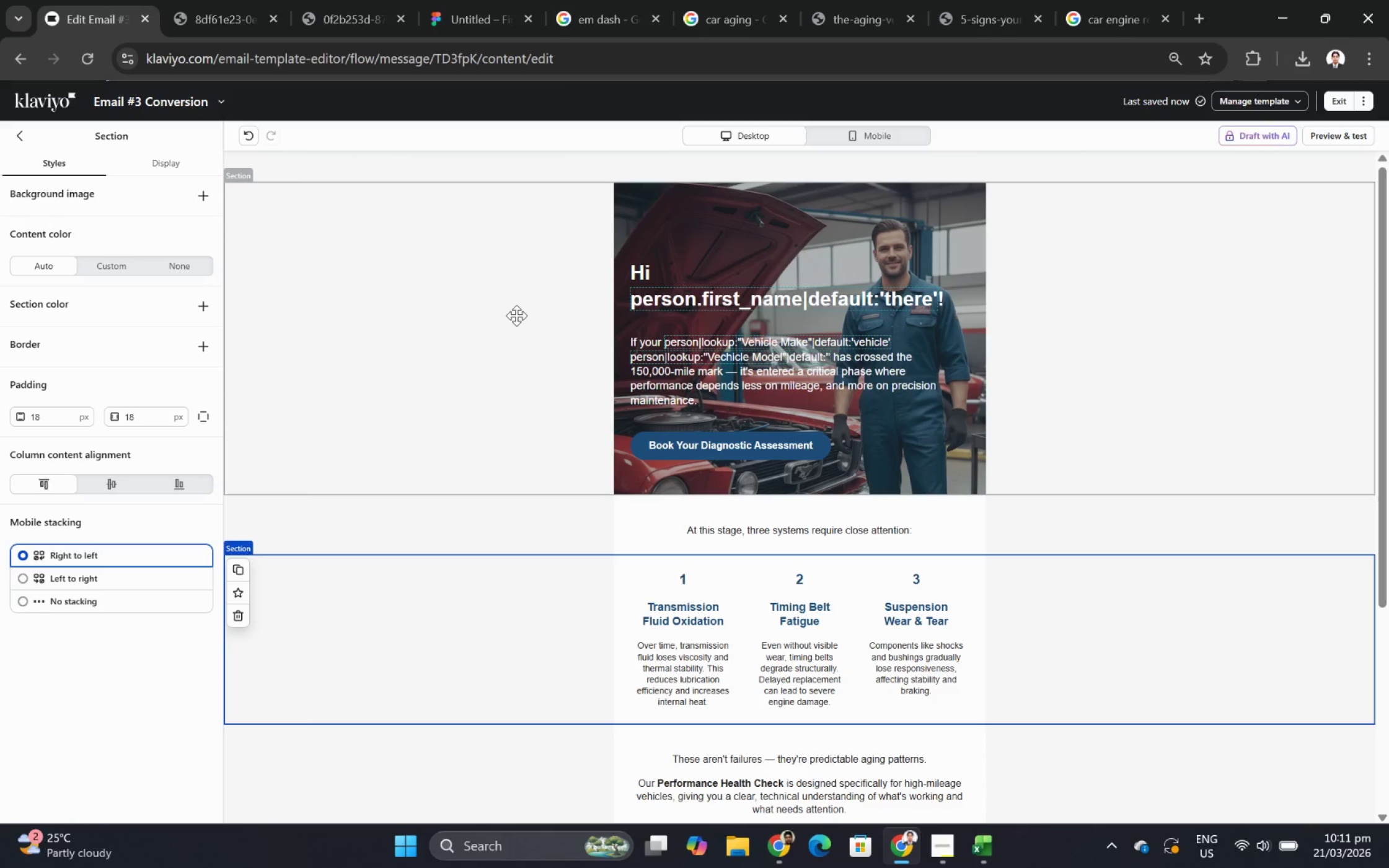 
scroll: coordinate [516, 315], scroll_direction: down, amount: 2.0
 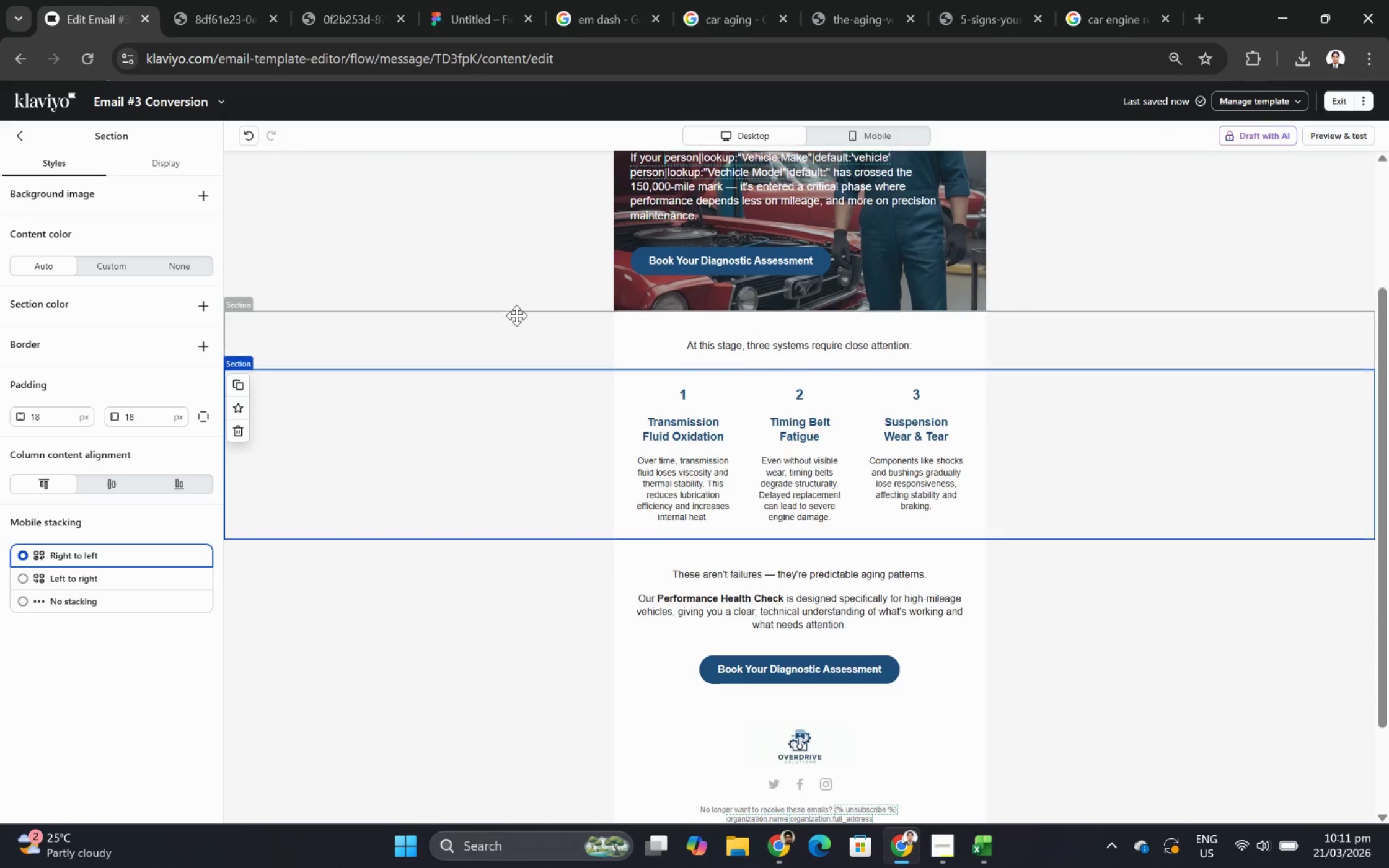 
scroll: coordinate [439, 413], scroll_direction: up, amount: 3.0
 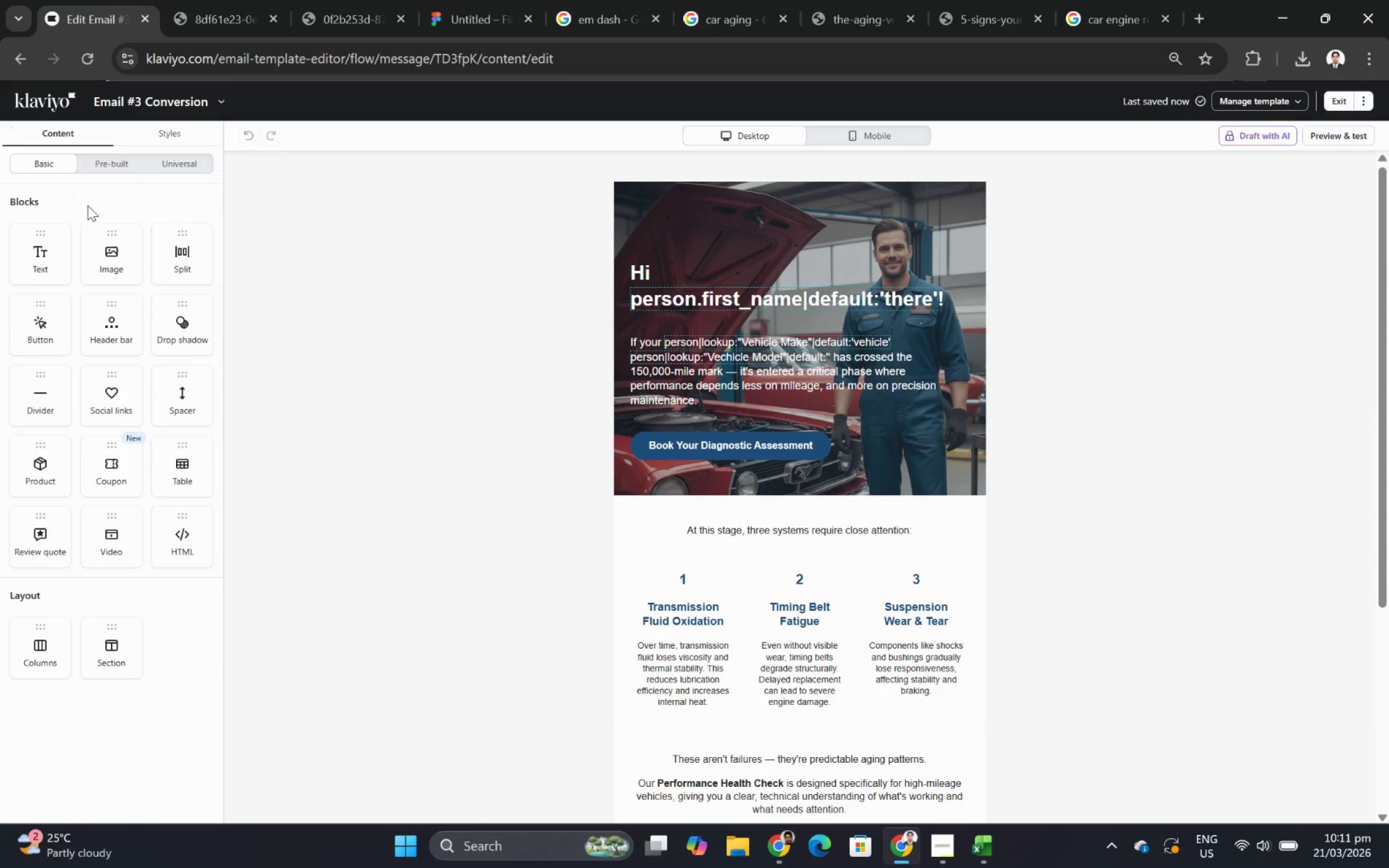 
left_click_drag(start_coordinate=[115, 662], to_coordinate=[589, 231])
 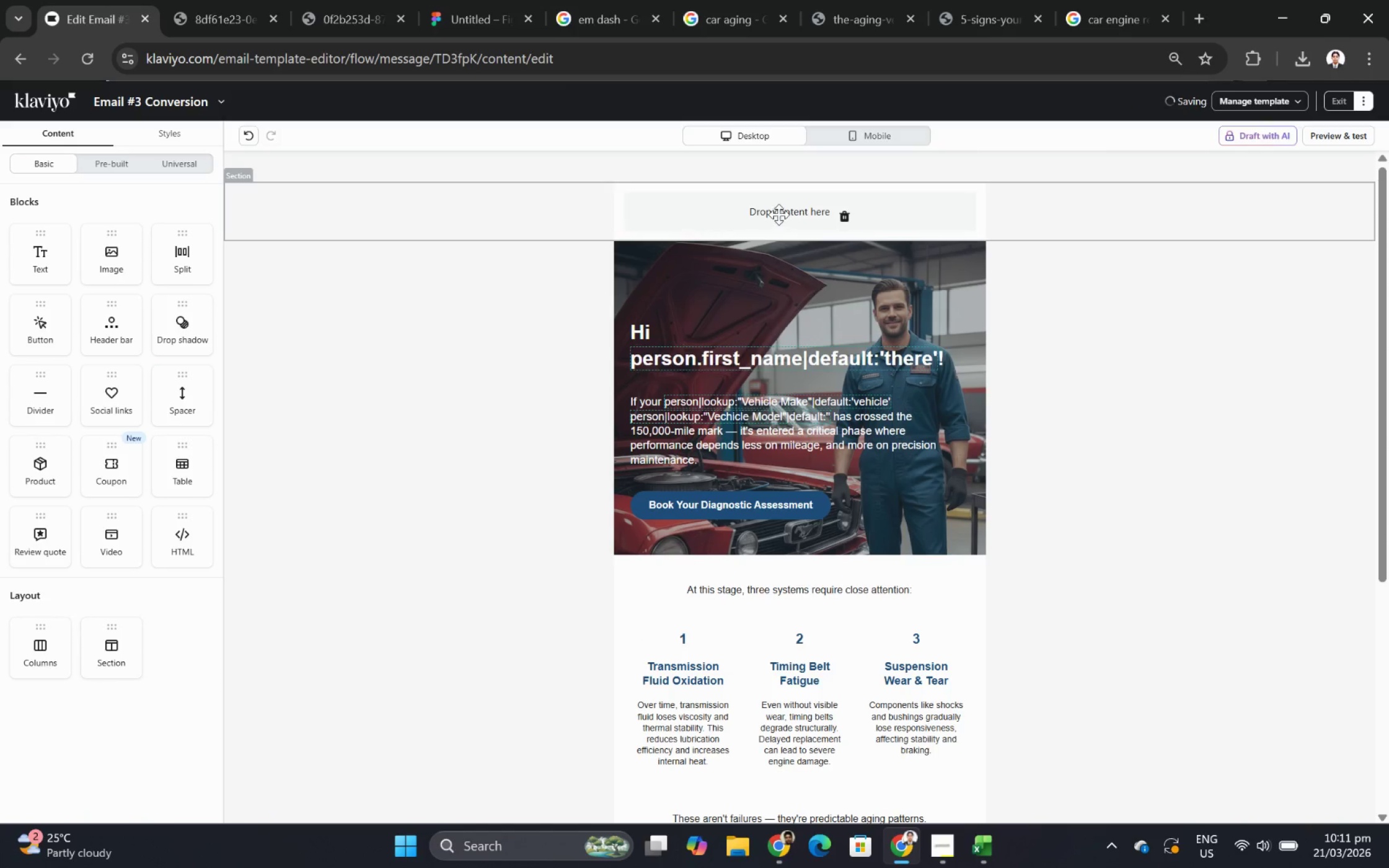 
left_click([779, 214])
 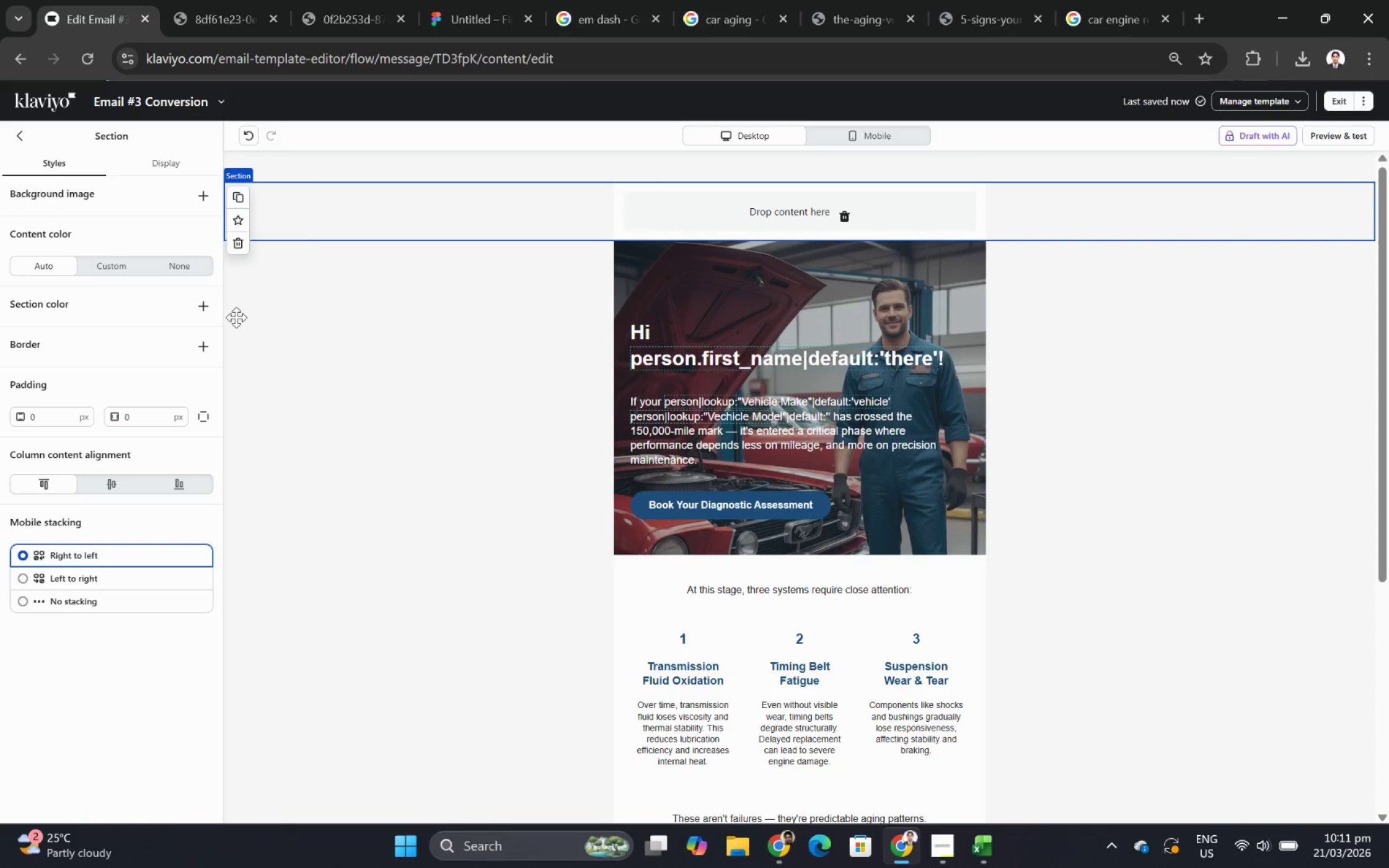 
left_click([19, 130])
 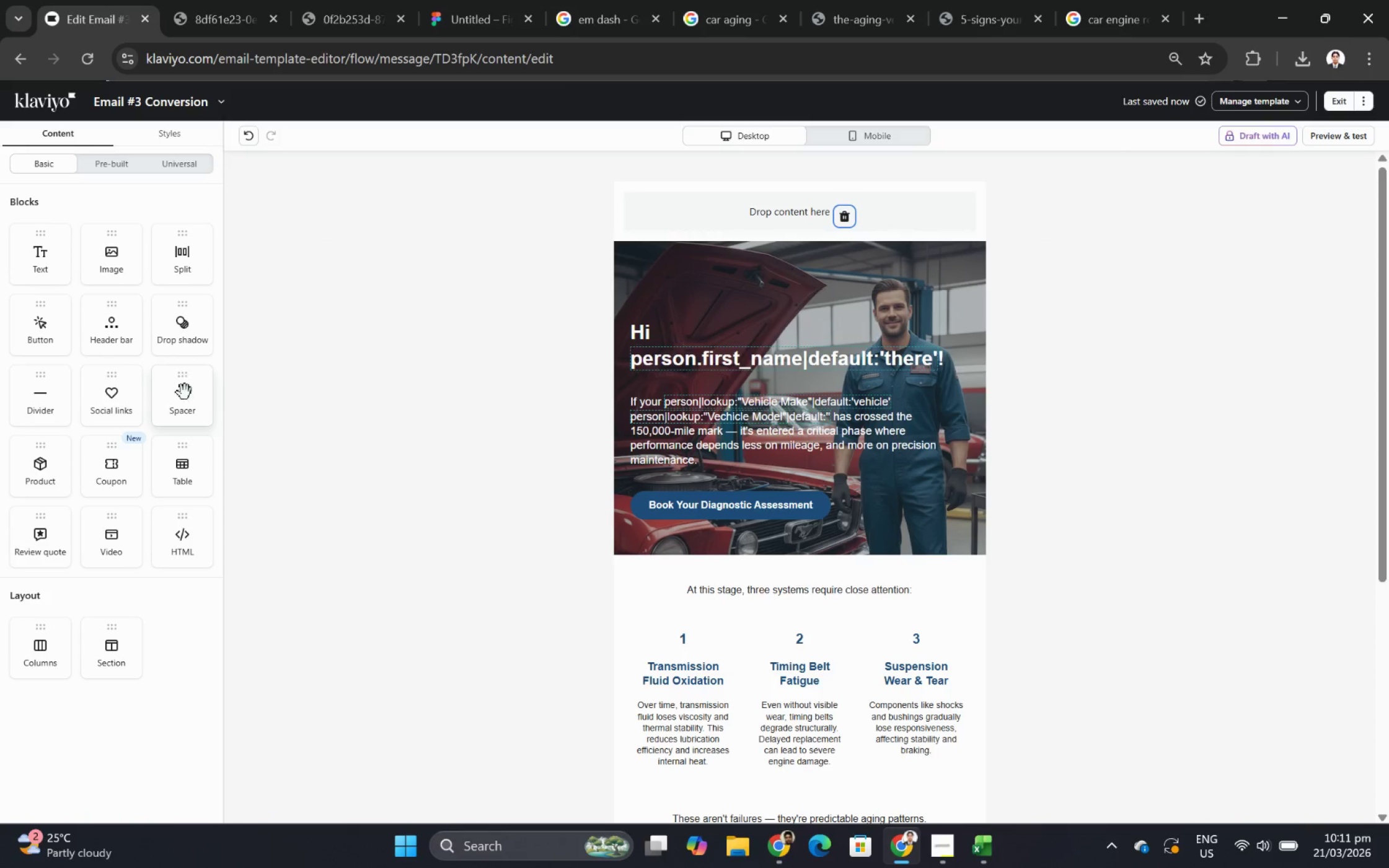 
left_click_drag(start_coordinate=[45, 250], to_coordinate=[751, 225])
 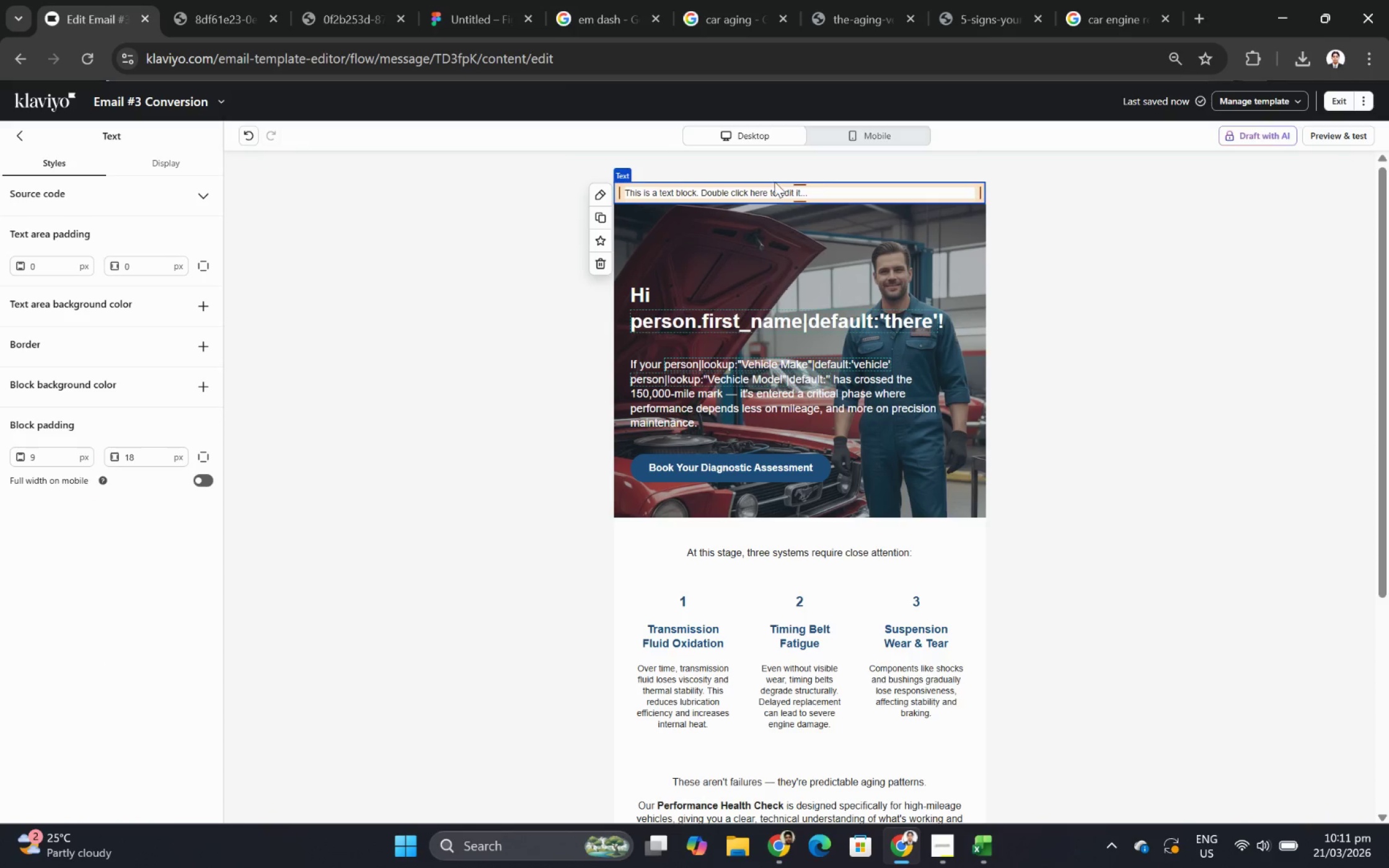 
double_click([782, 196])
 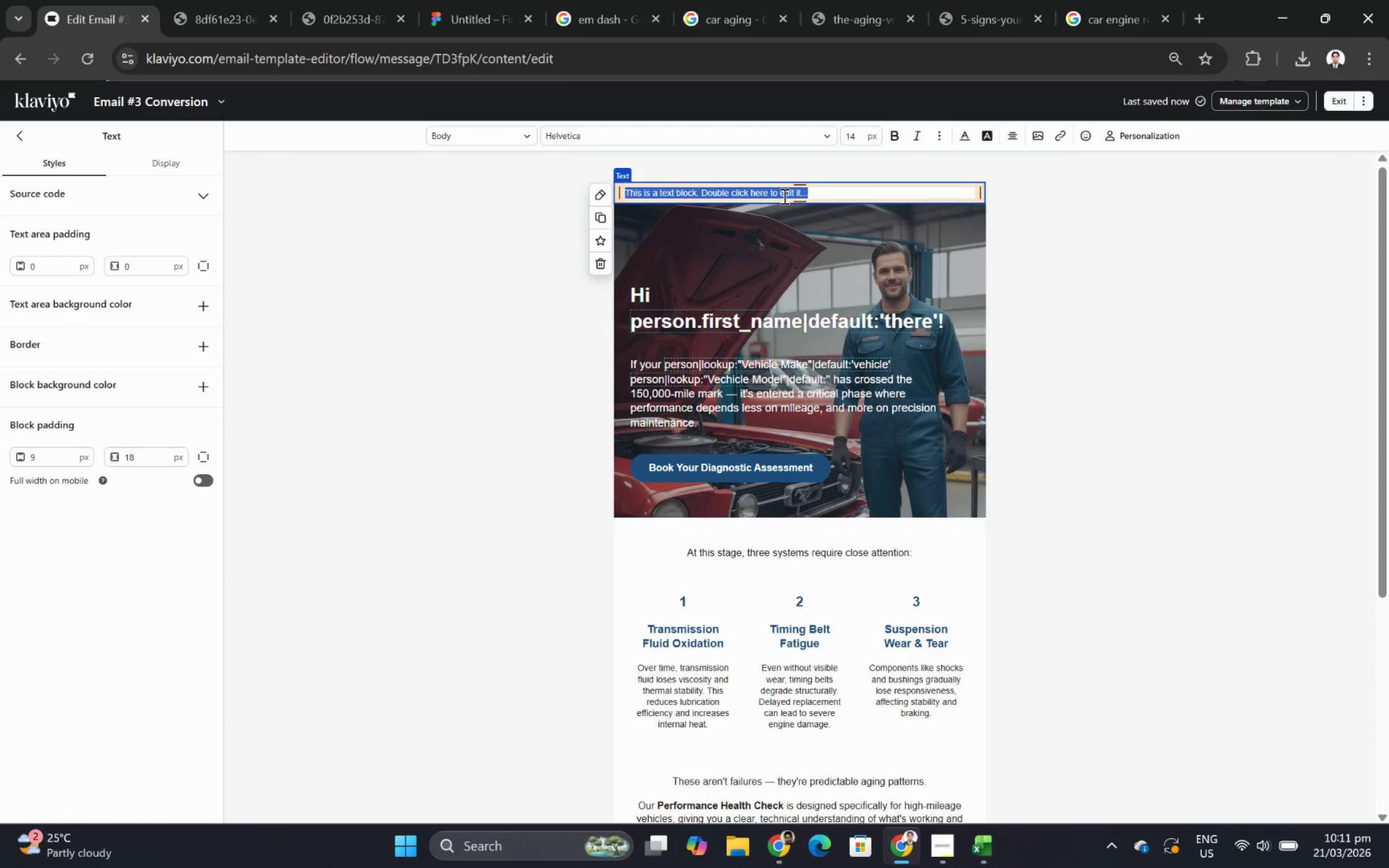 
type(48)
 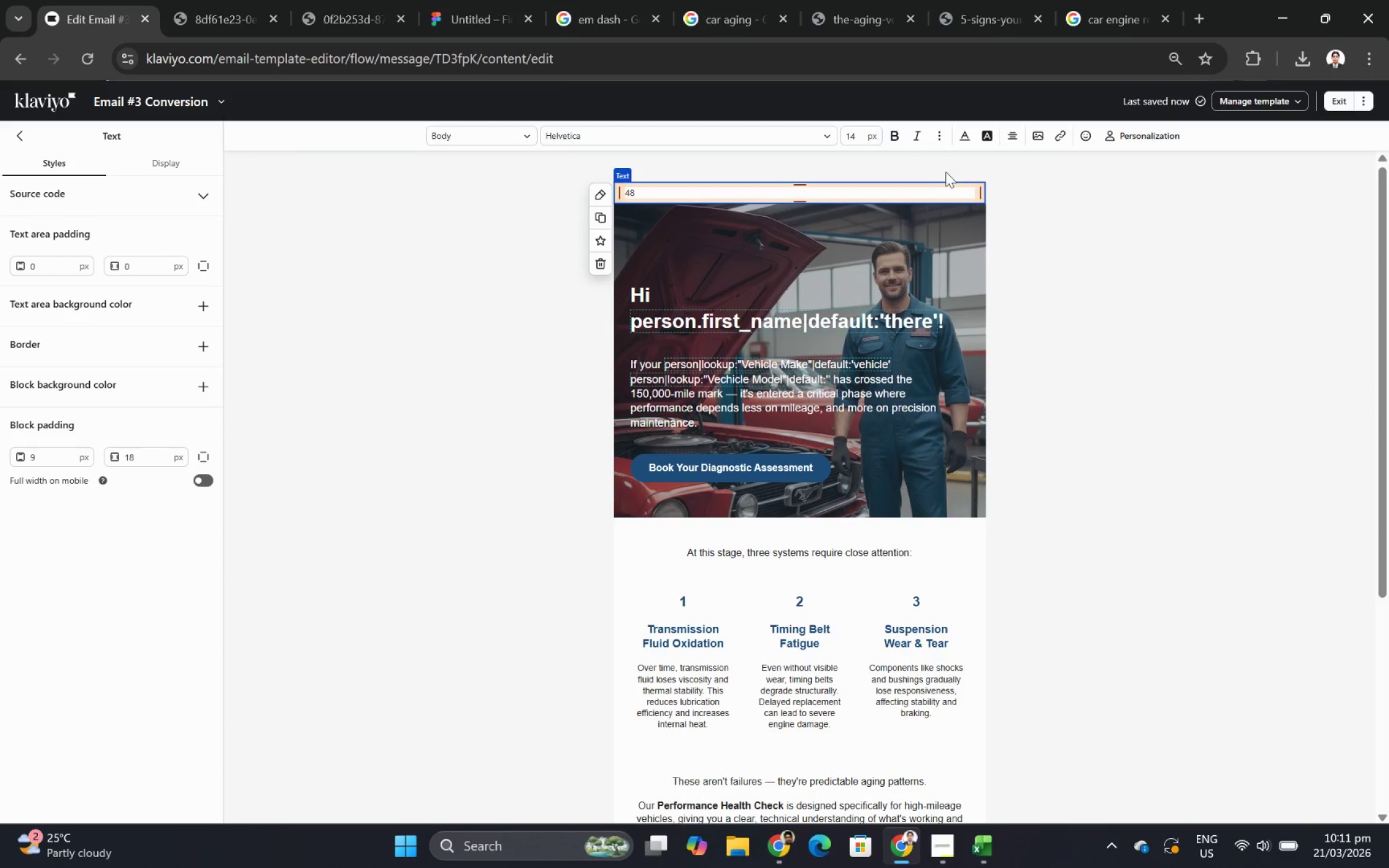 
key(Control+A)
 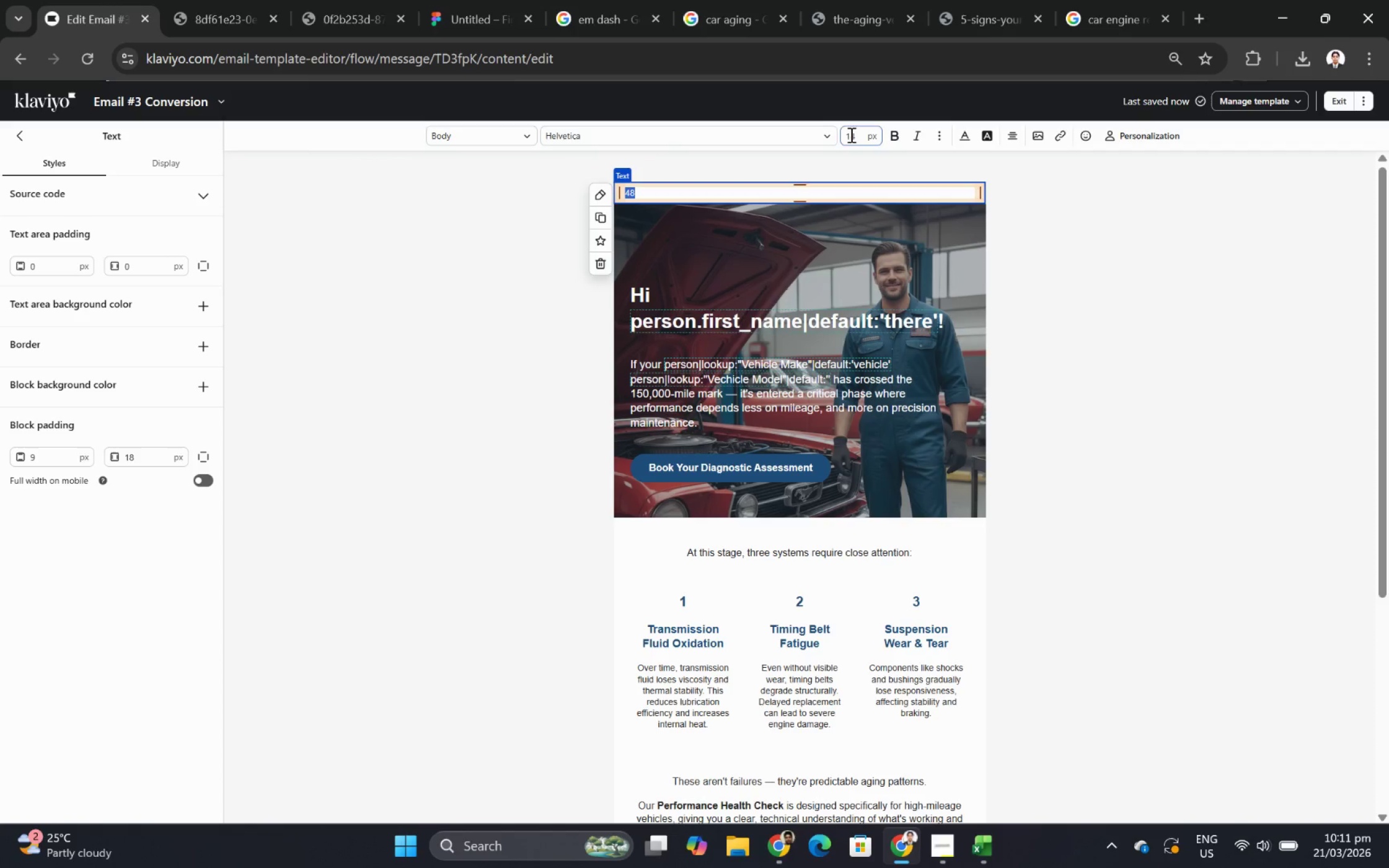 
double_click([855, 138])
 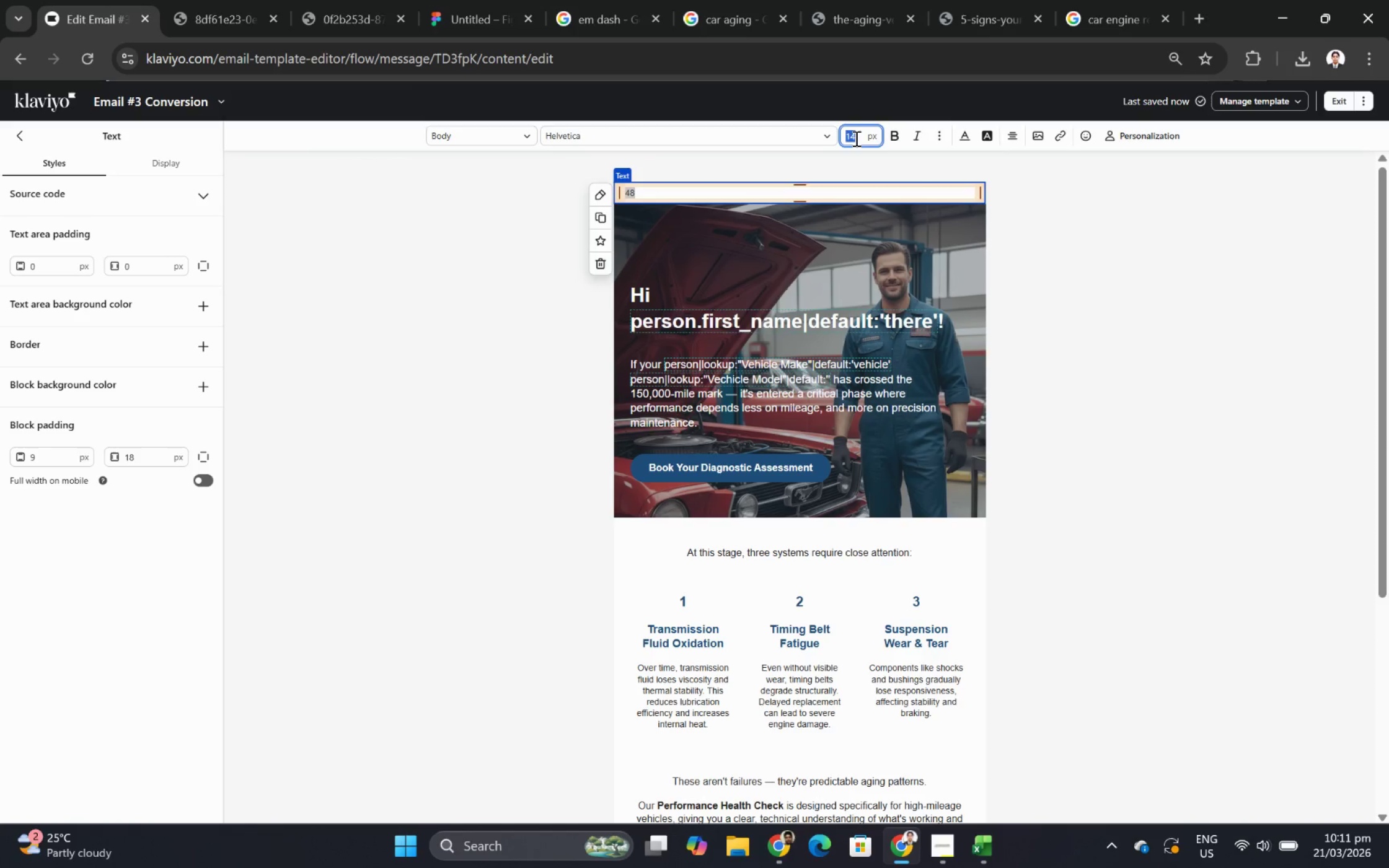 
type(48)
 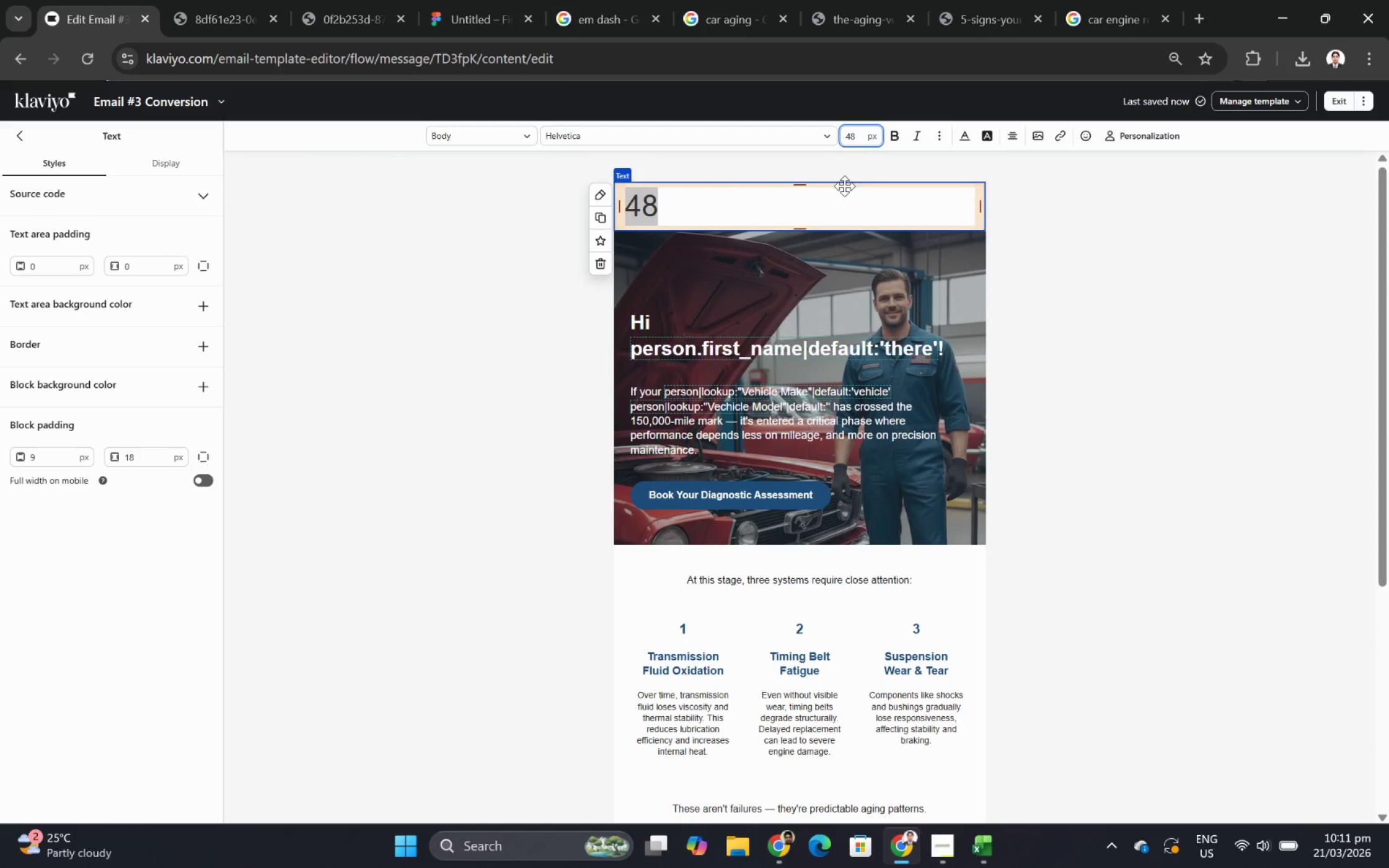 
double_click([802, 210])
 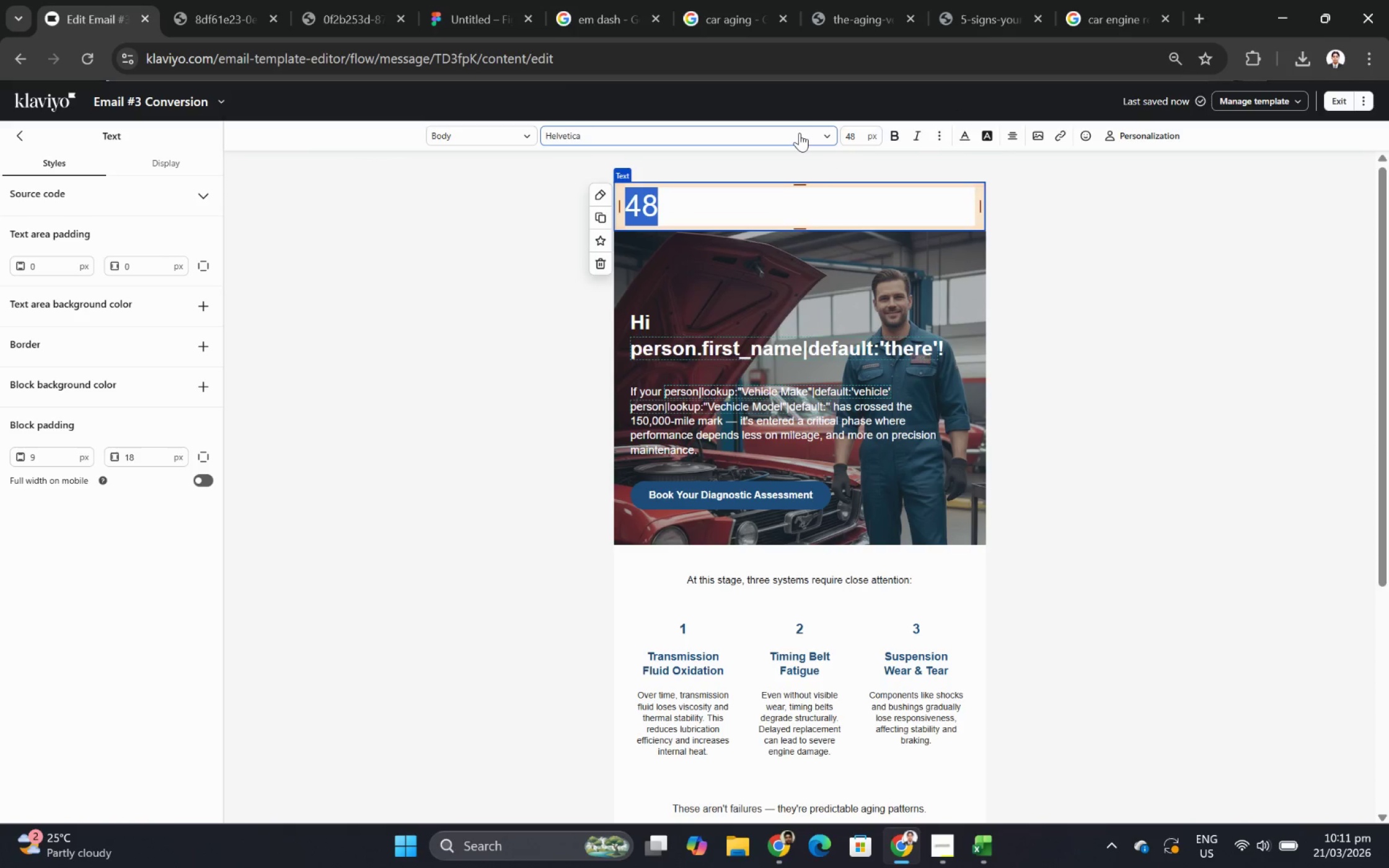 
left_click([832, 133])
 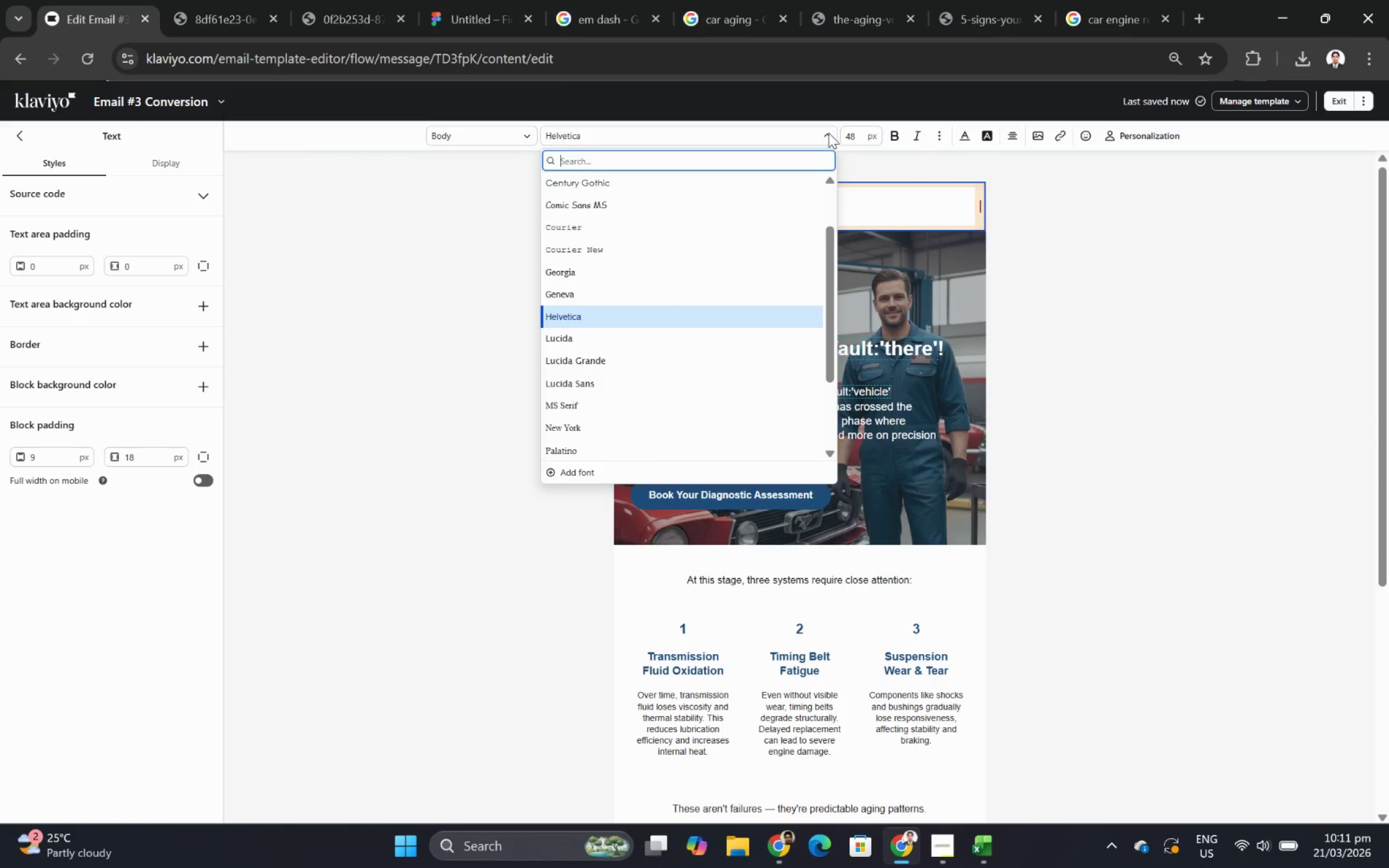 
left_click([827, 133])
 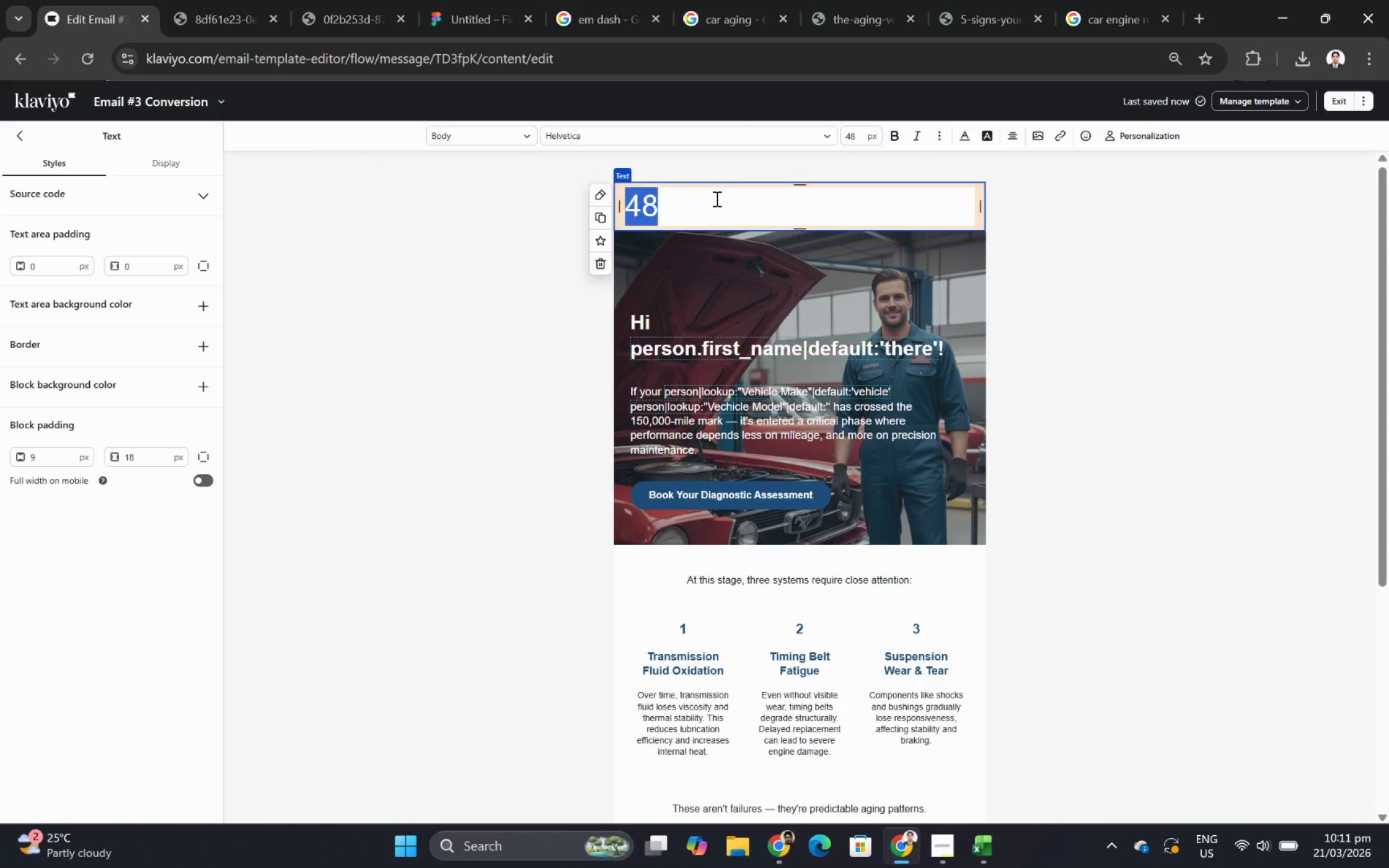 
double_click([715, 198])
 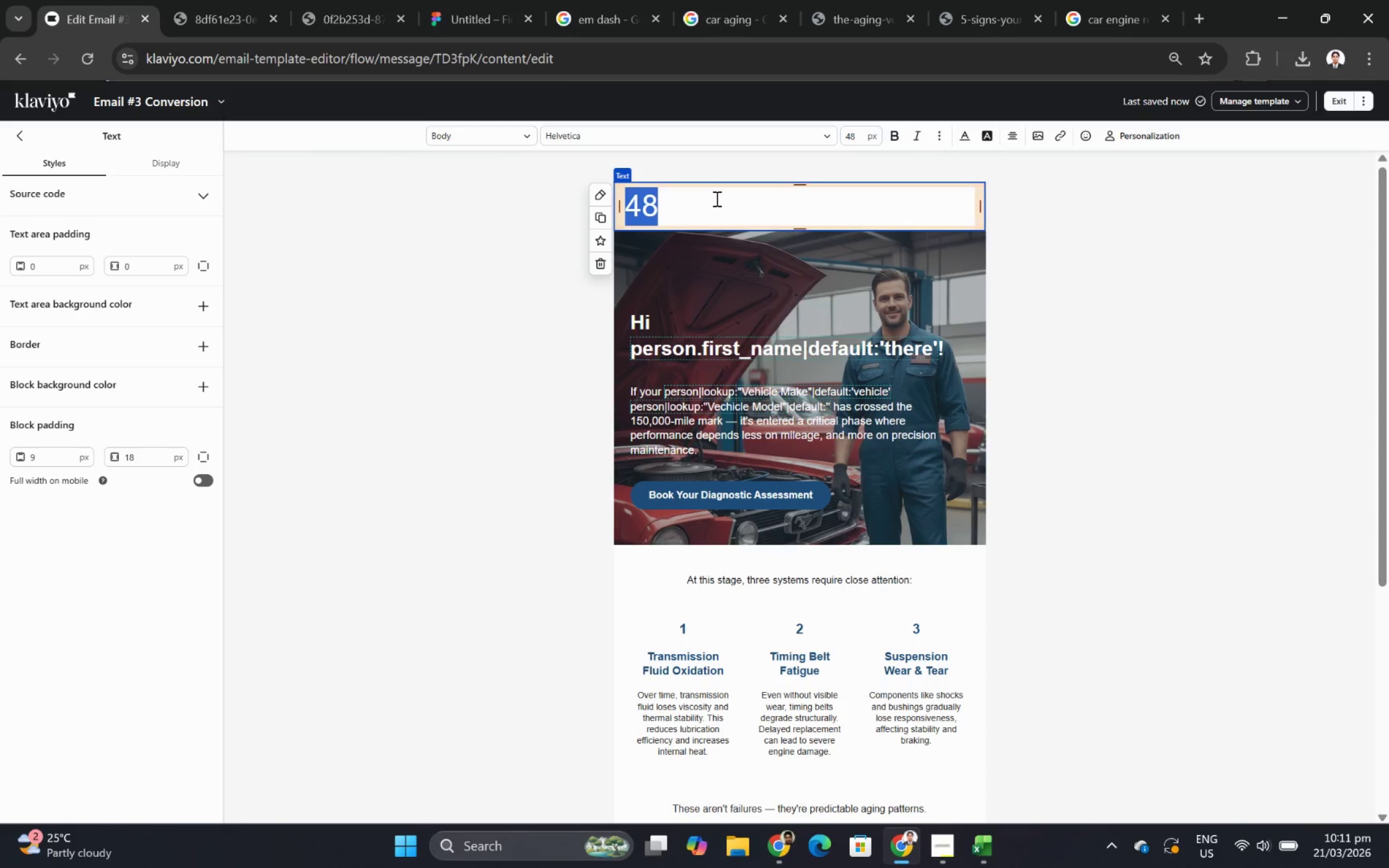 
type(Before you)
 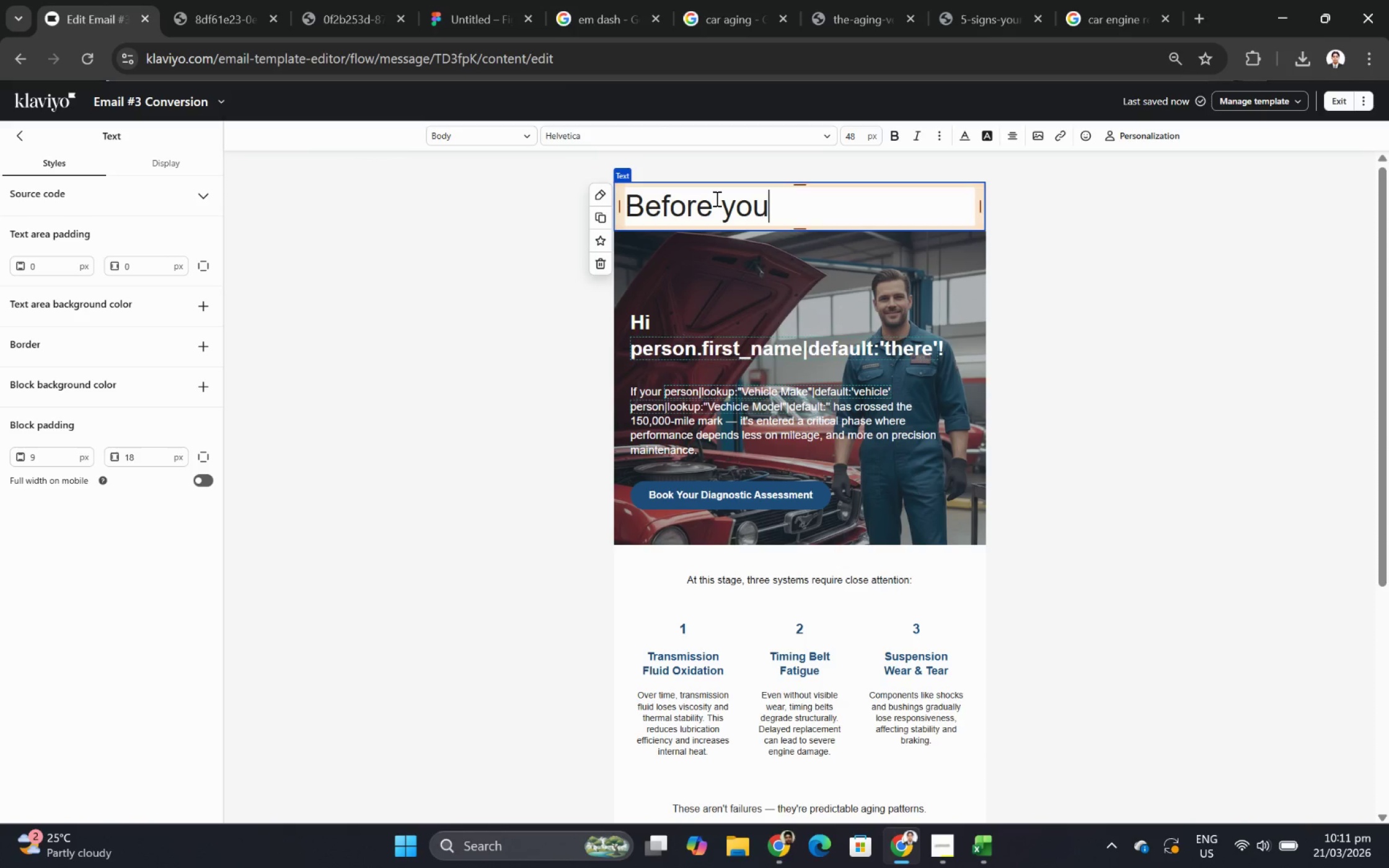 
wait(9.53)
 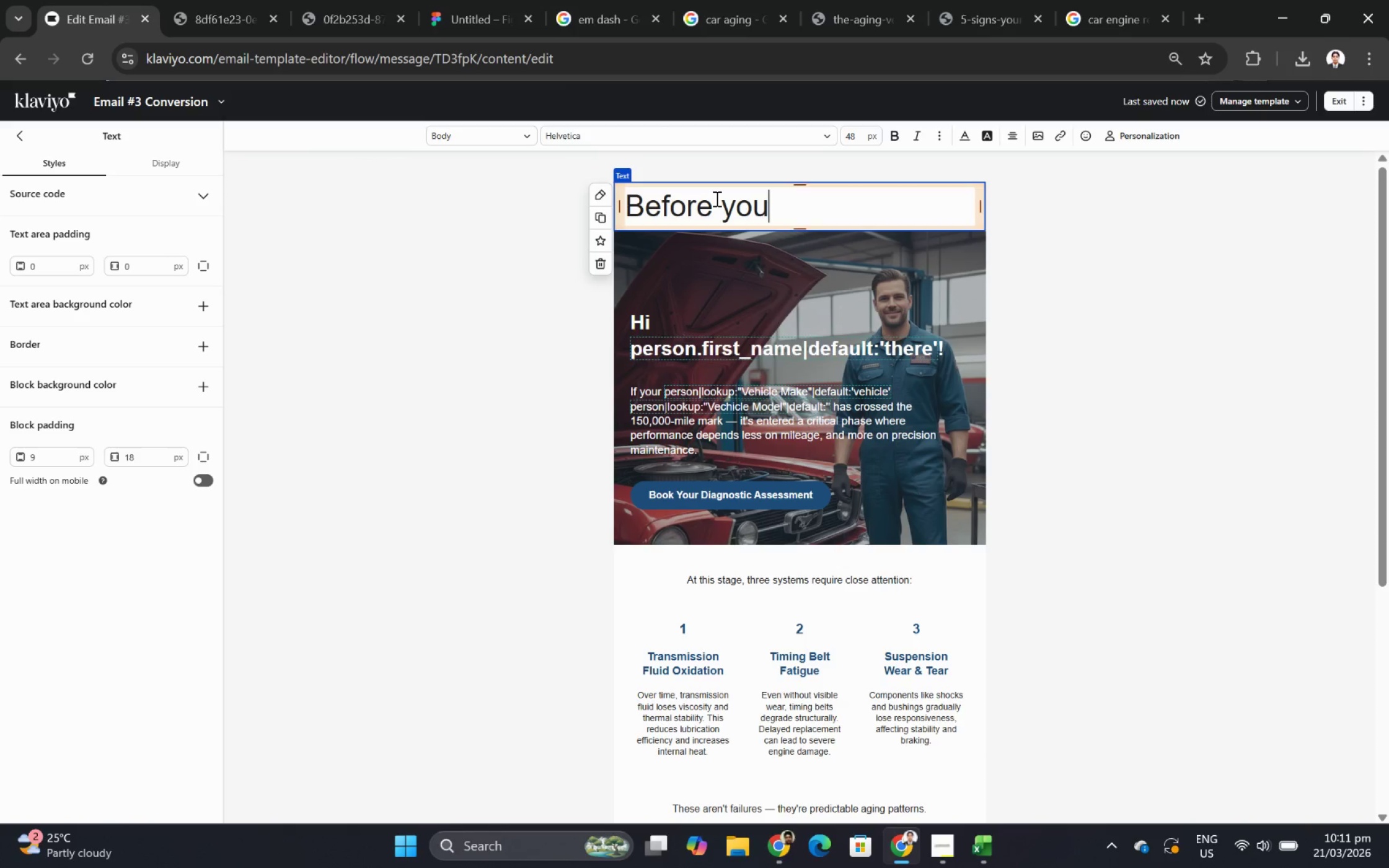 
left_click([1324, 100])
 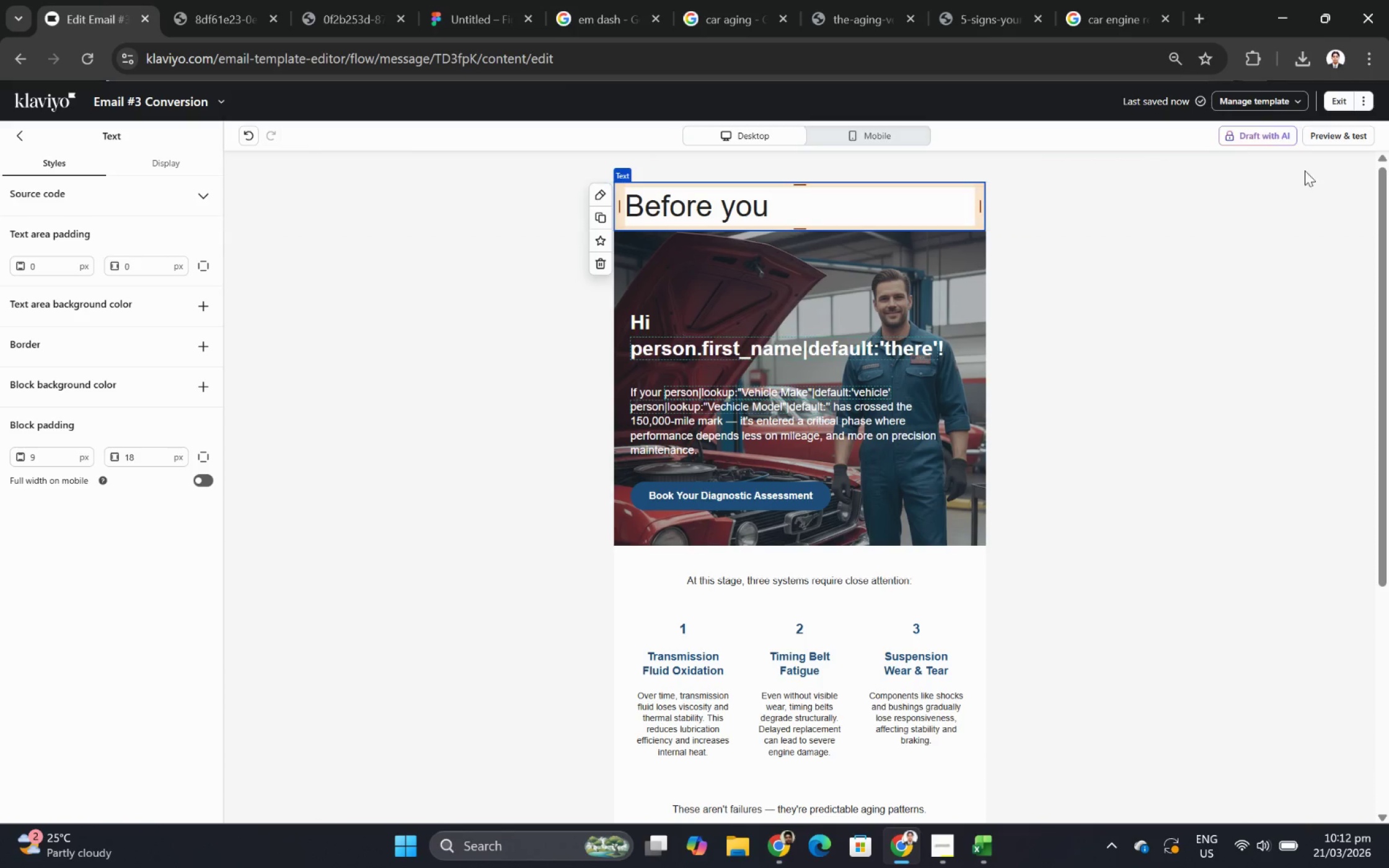 
left_click([1327, 97])
 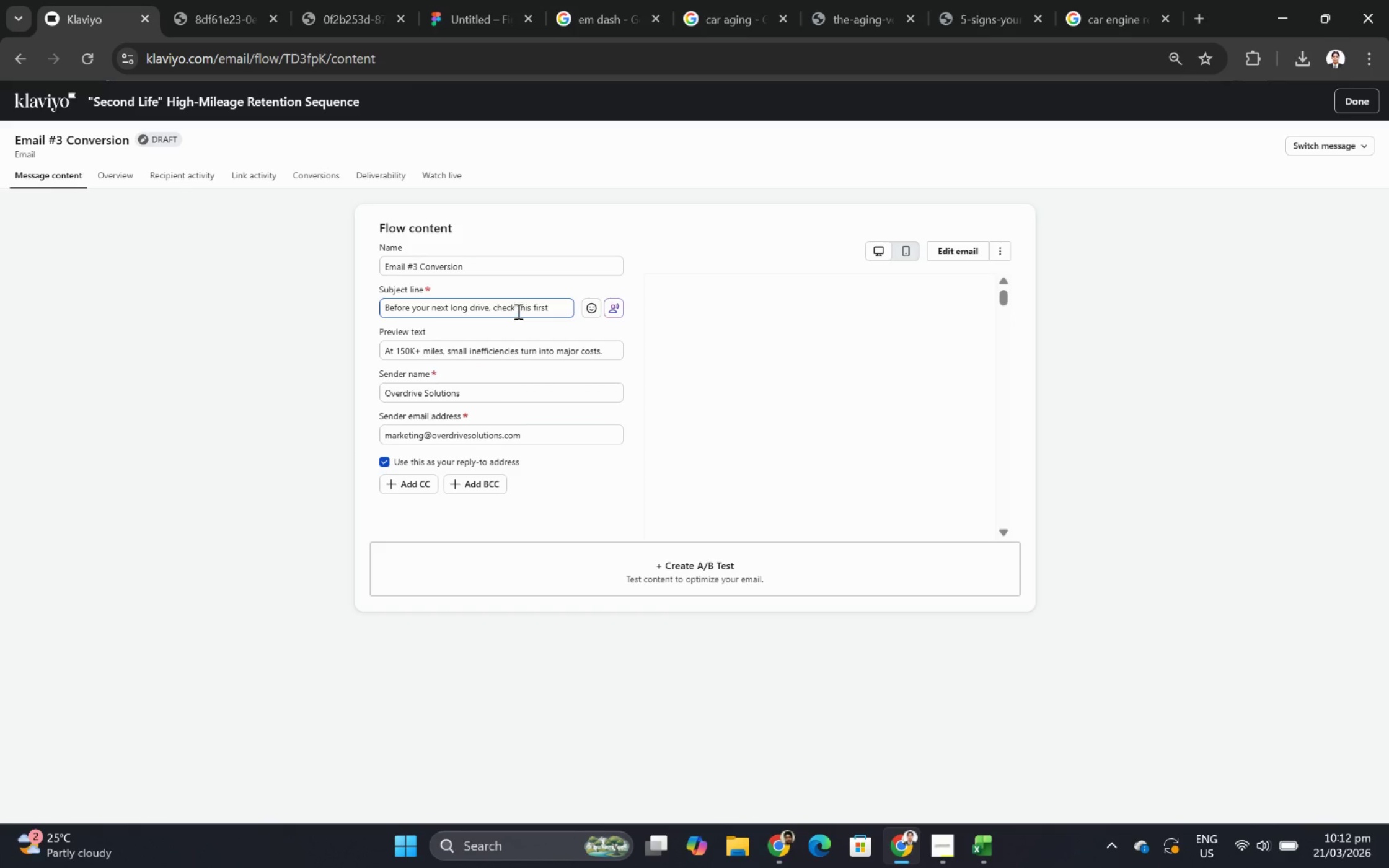 
left_click([526, 309])
 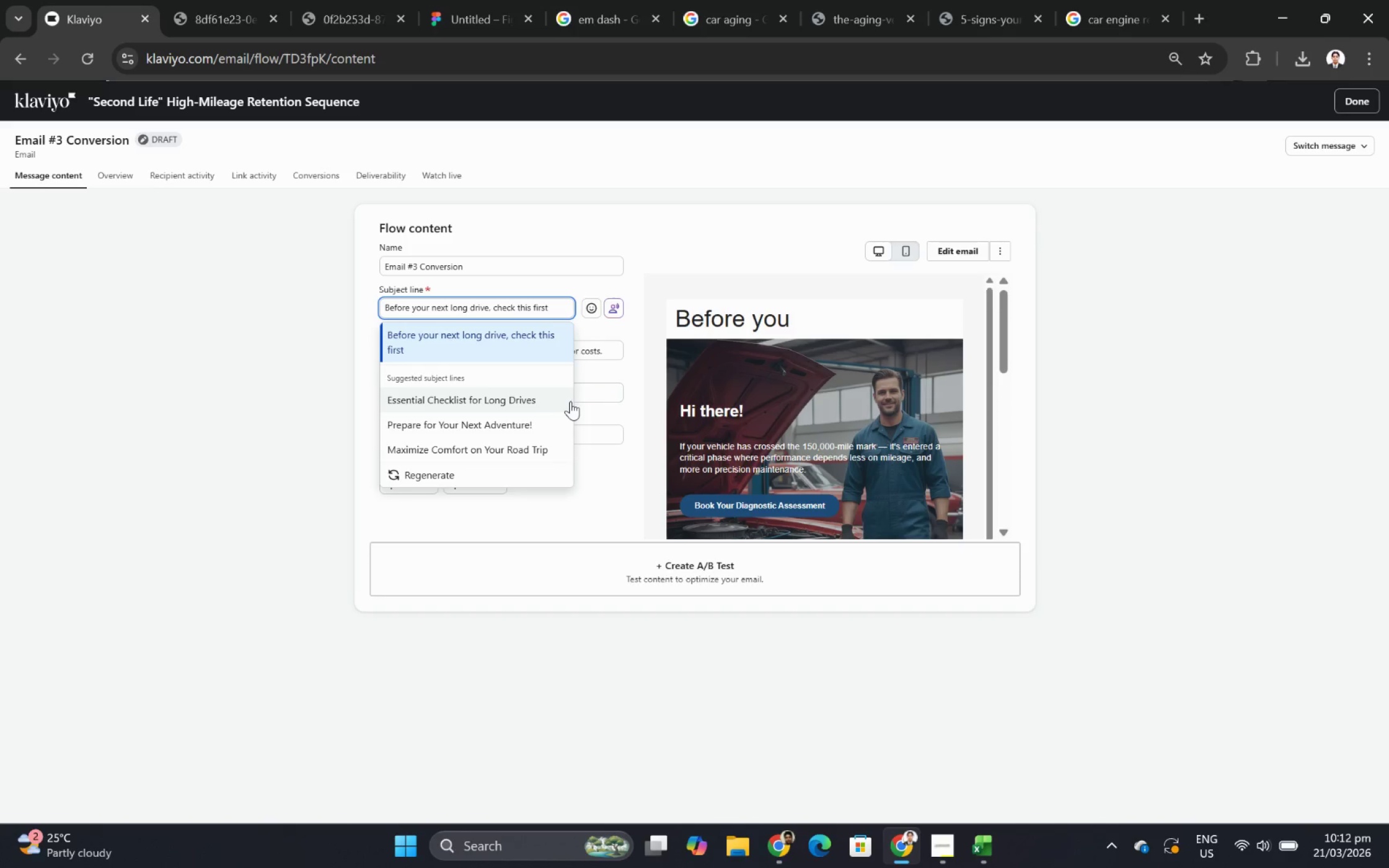 
wait(13.2)
 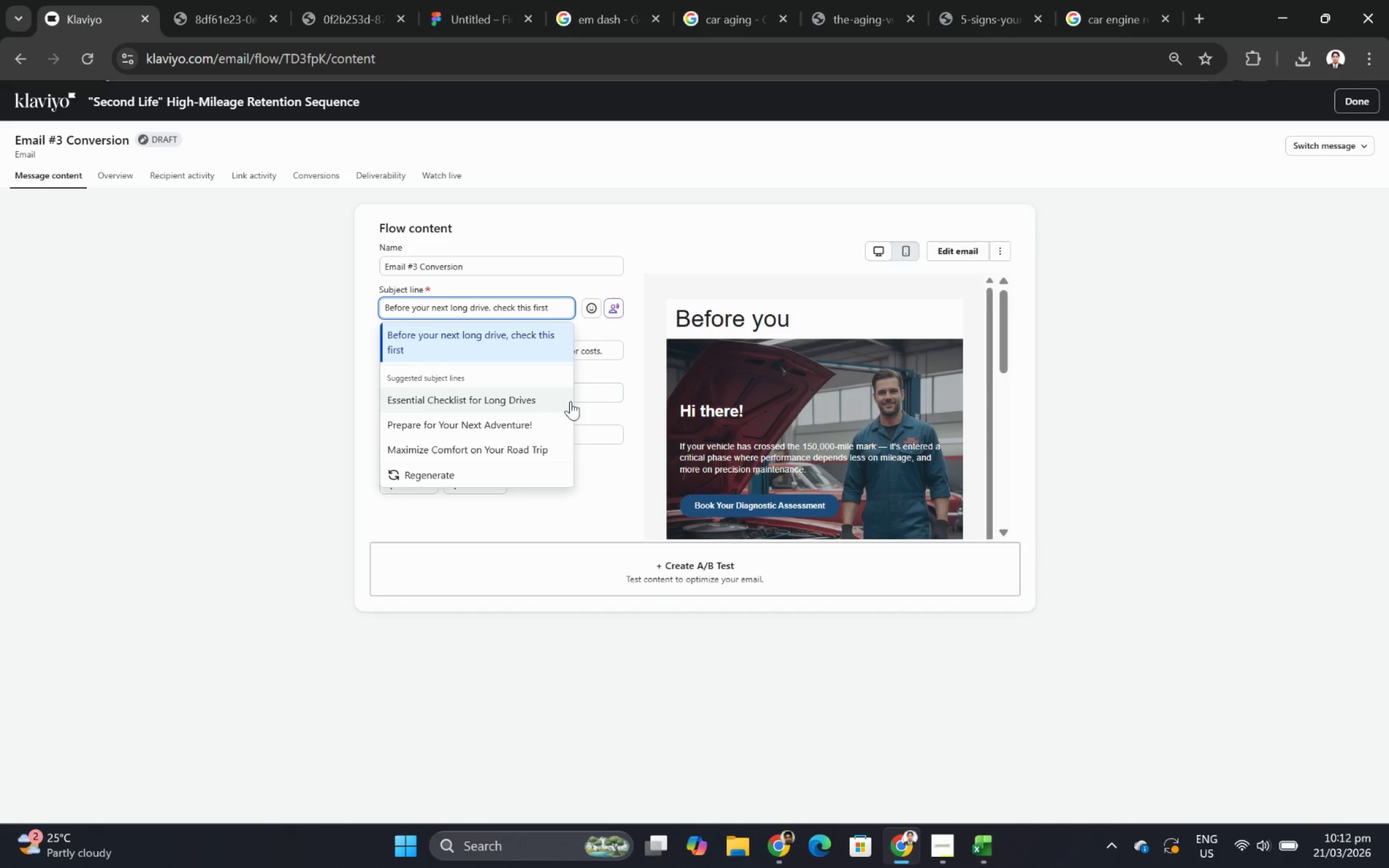 
double_click([614, 353])
 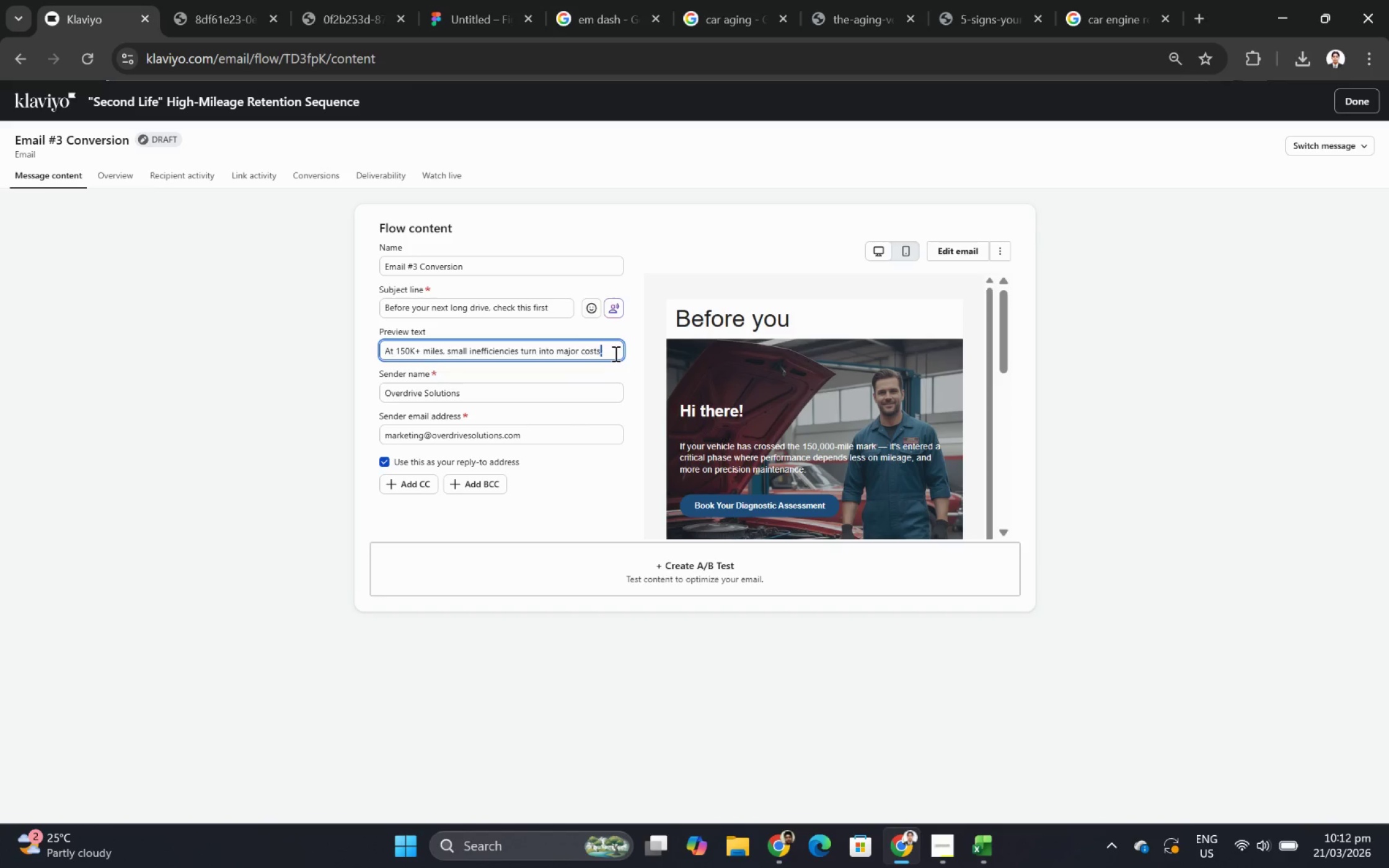 
triple_click([614, 353])
 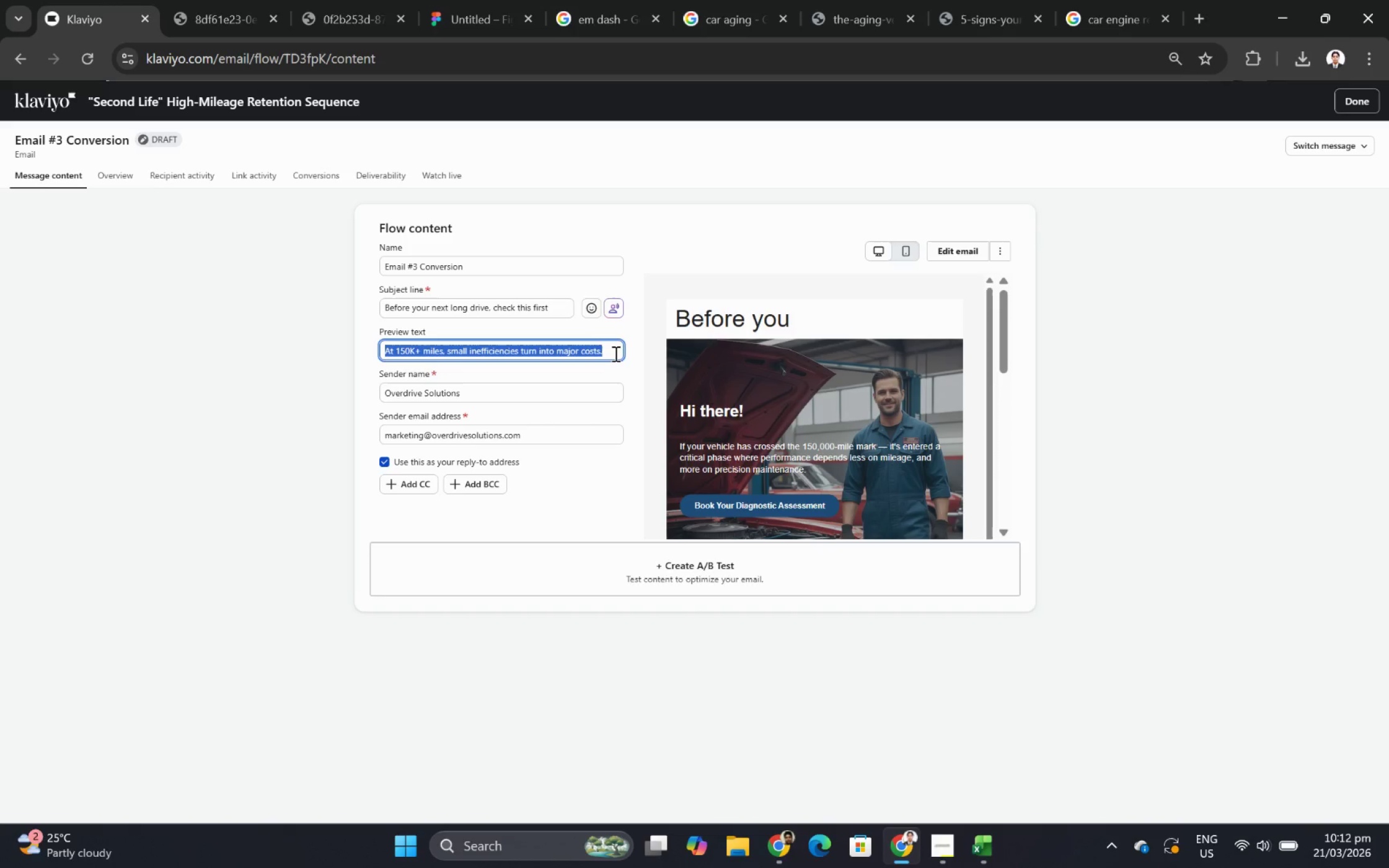 
type(A 60-minute diagnostic could prevent a major repair.)
 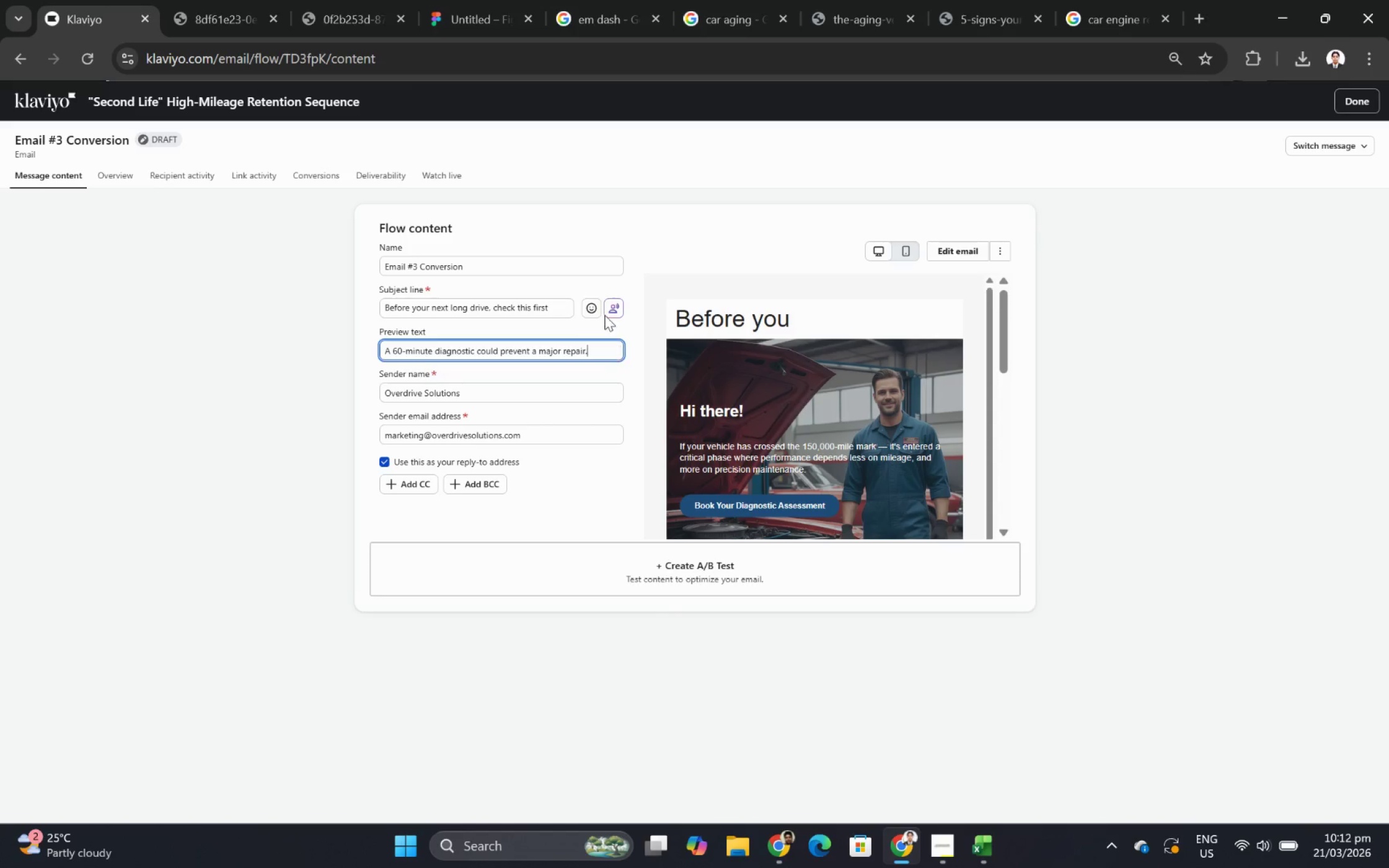 
left_click([561, 308])
 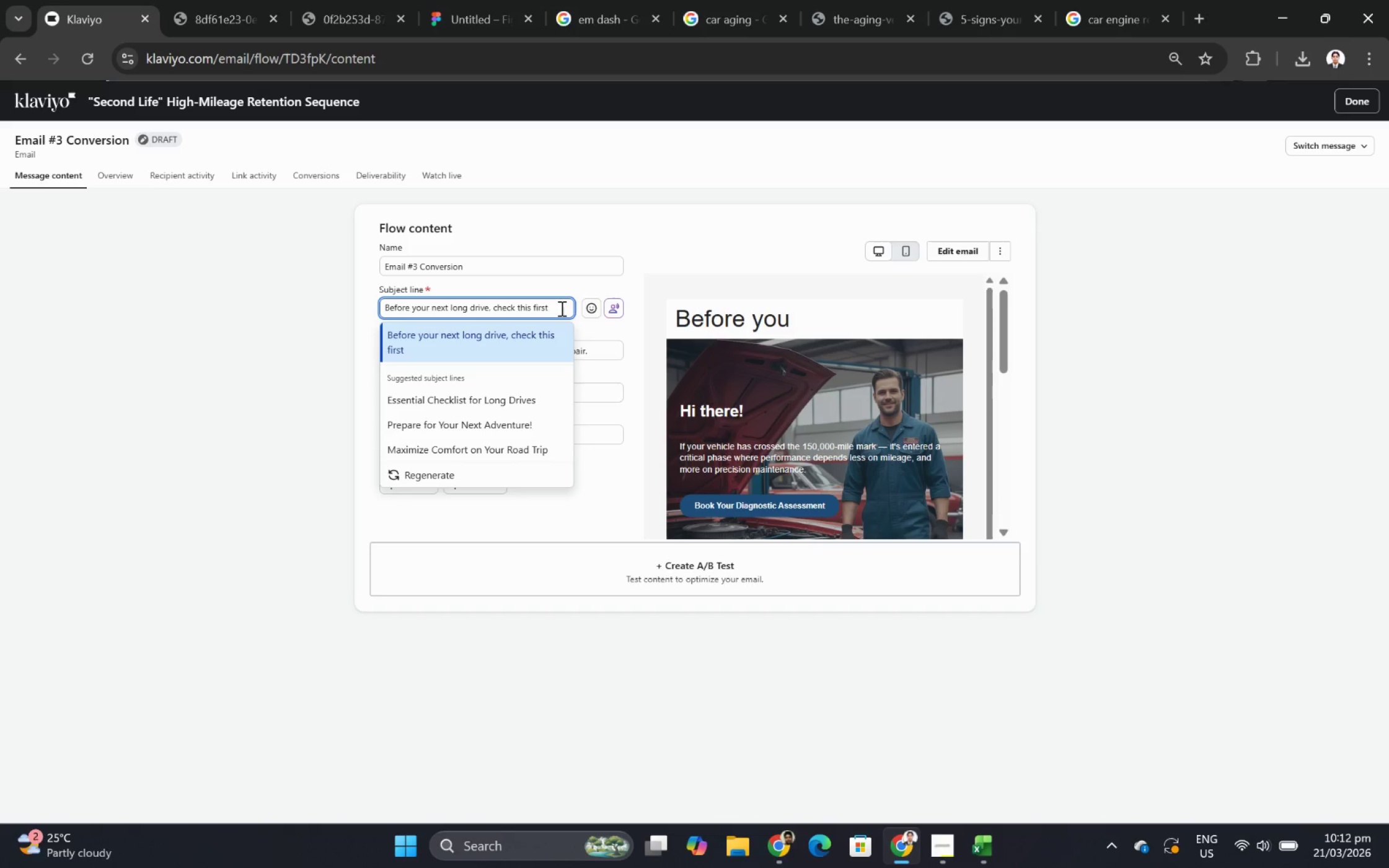 
wait(16.22)
 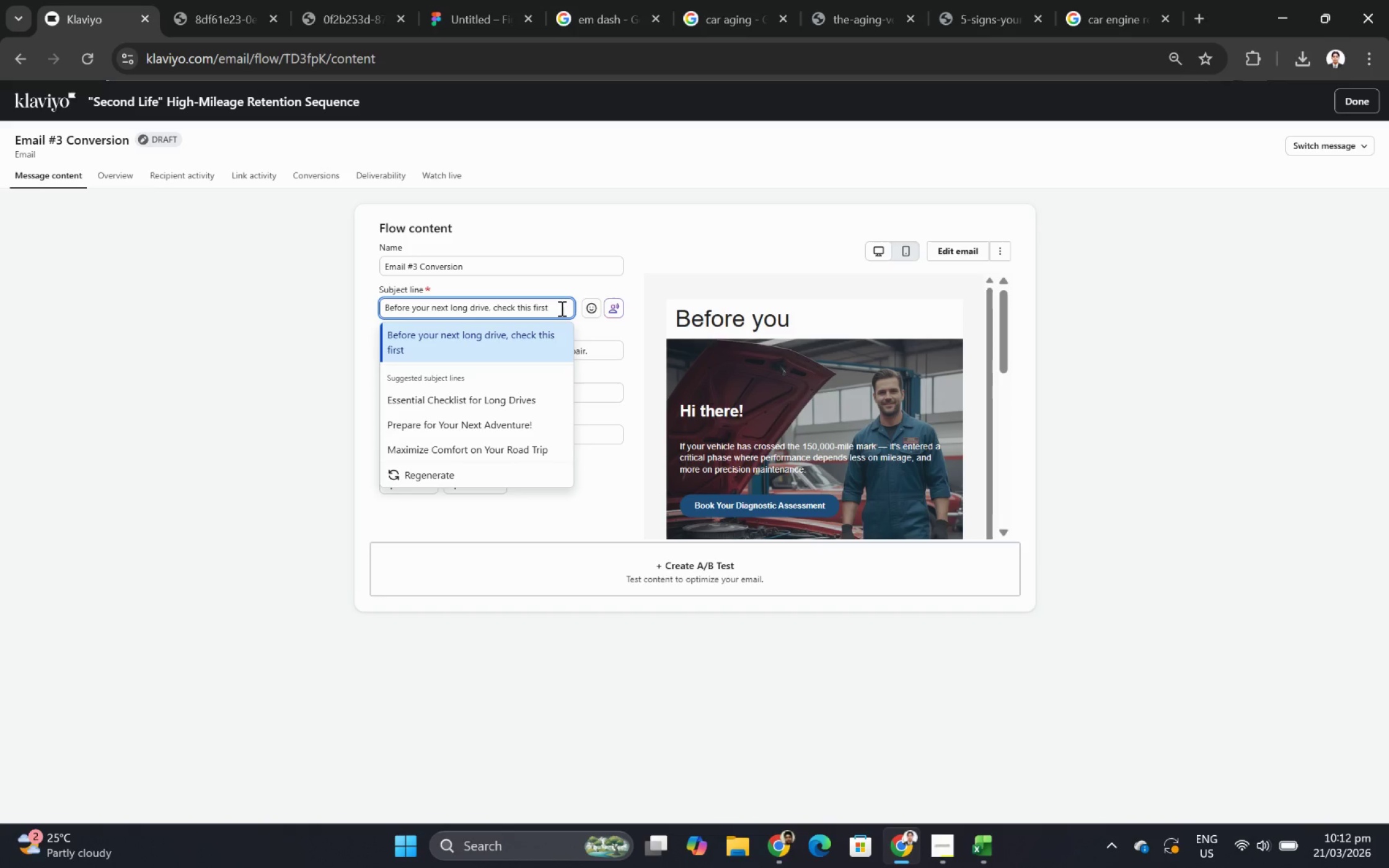 
left_click([981, 247])
 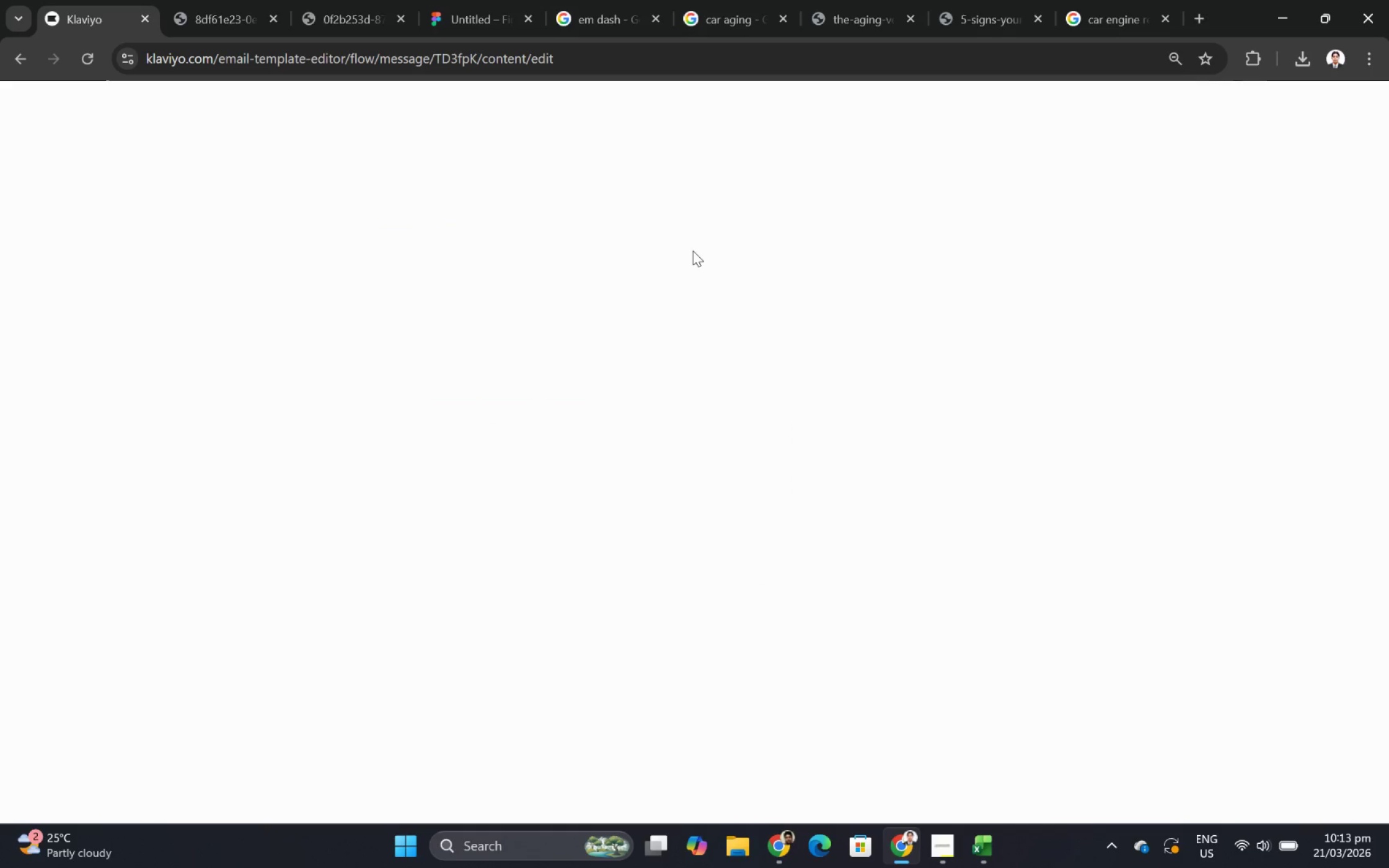 
wait(5.17)
 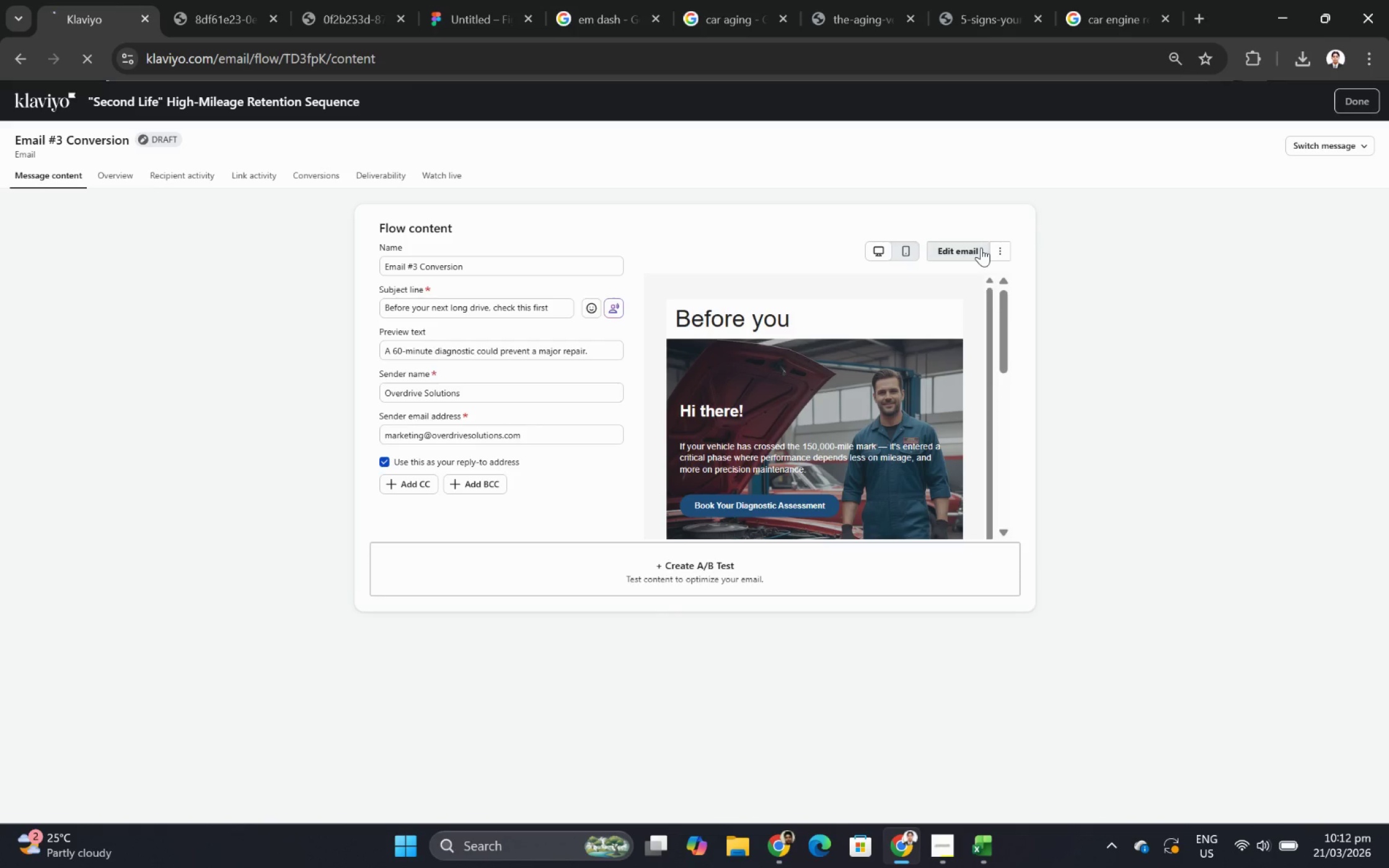 
mouse_move([673, 274])
 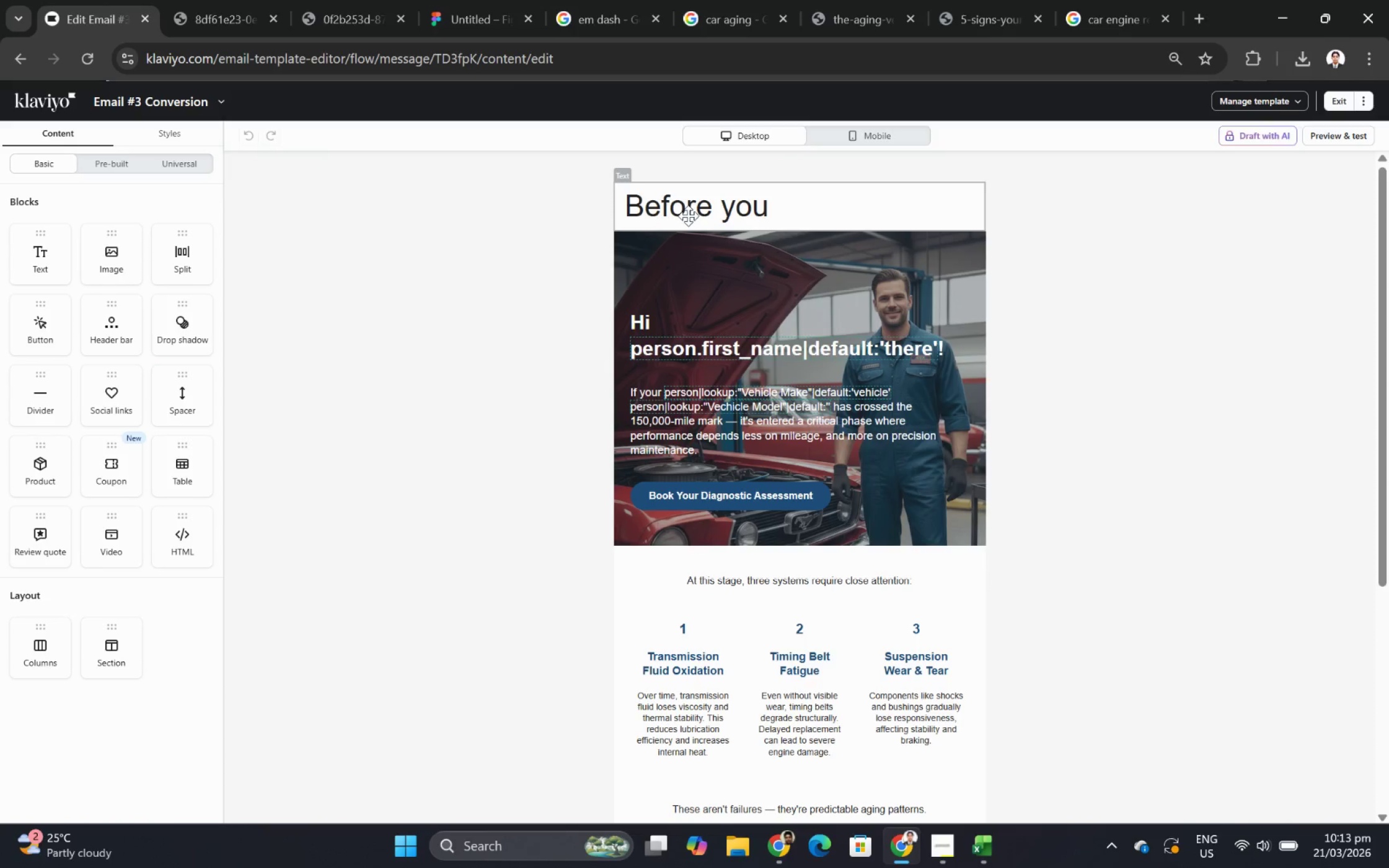 
double_click([688, 216])
 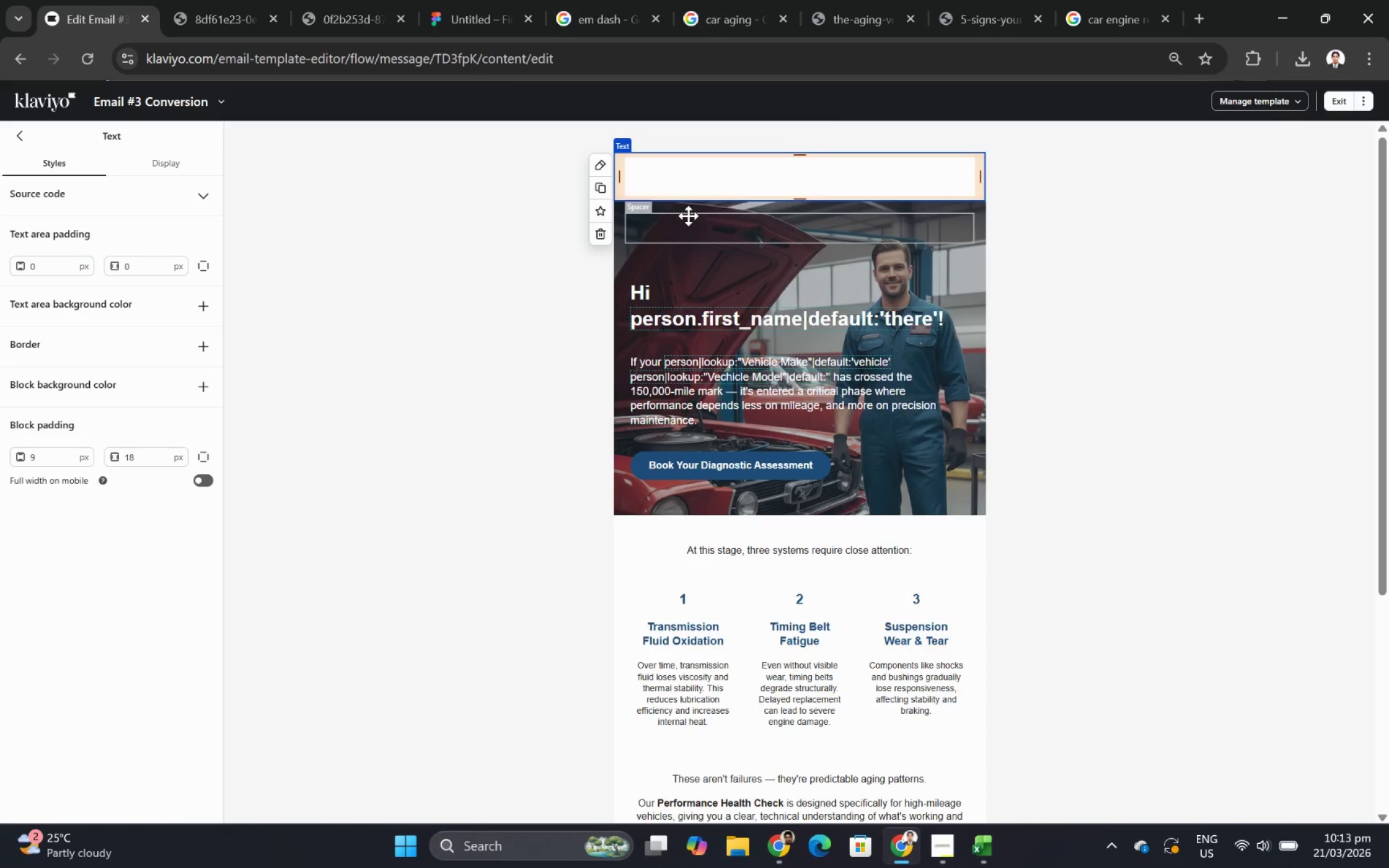 
type(Essential Checklist for Long Dr)
key(Backspace)
key(Backspace)
type(d)
key(Backspace)
type(D)
key(Backspace)
type(dri)
key(Backspace)
key(Backspace)
key(Backspace)
type(Drive)
 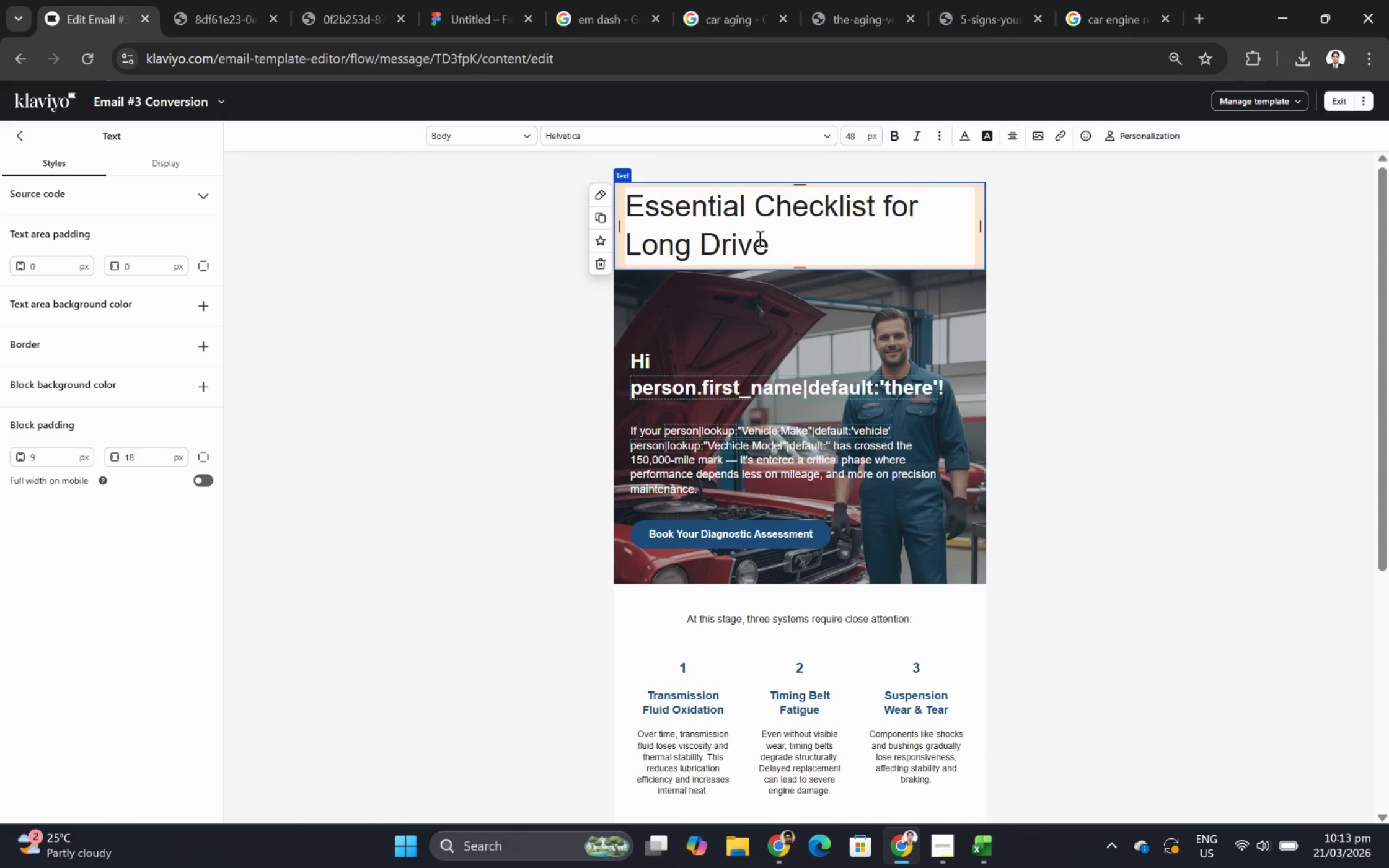 
key(Control+A)
 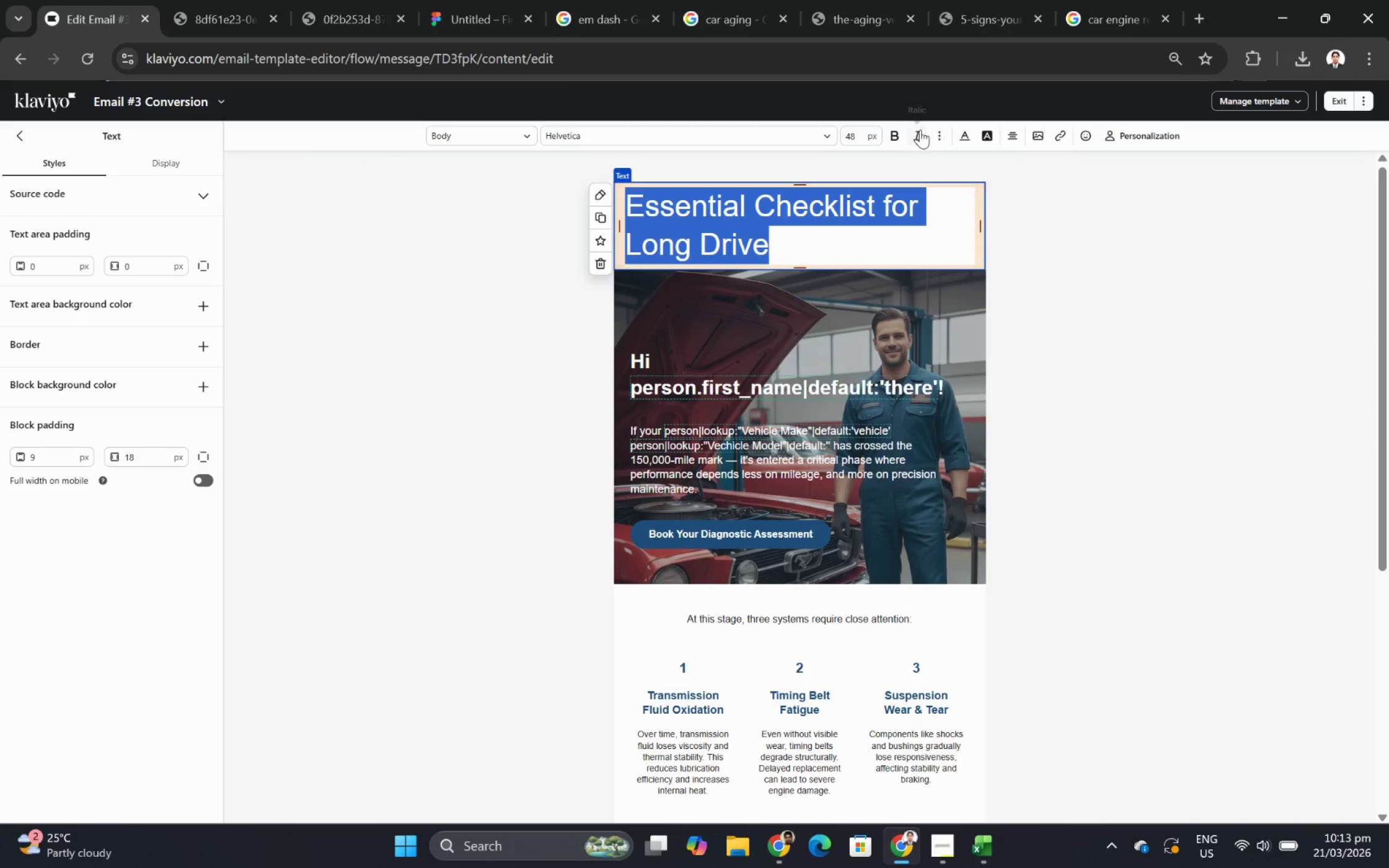 
left_click([896, 129])
 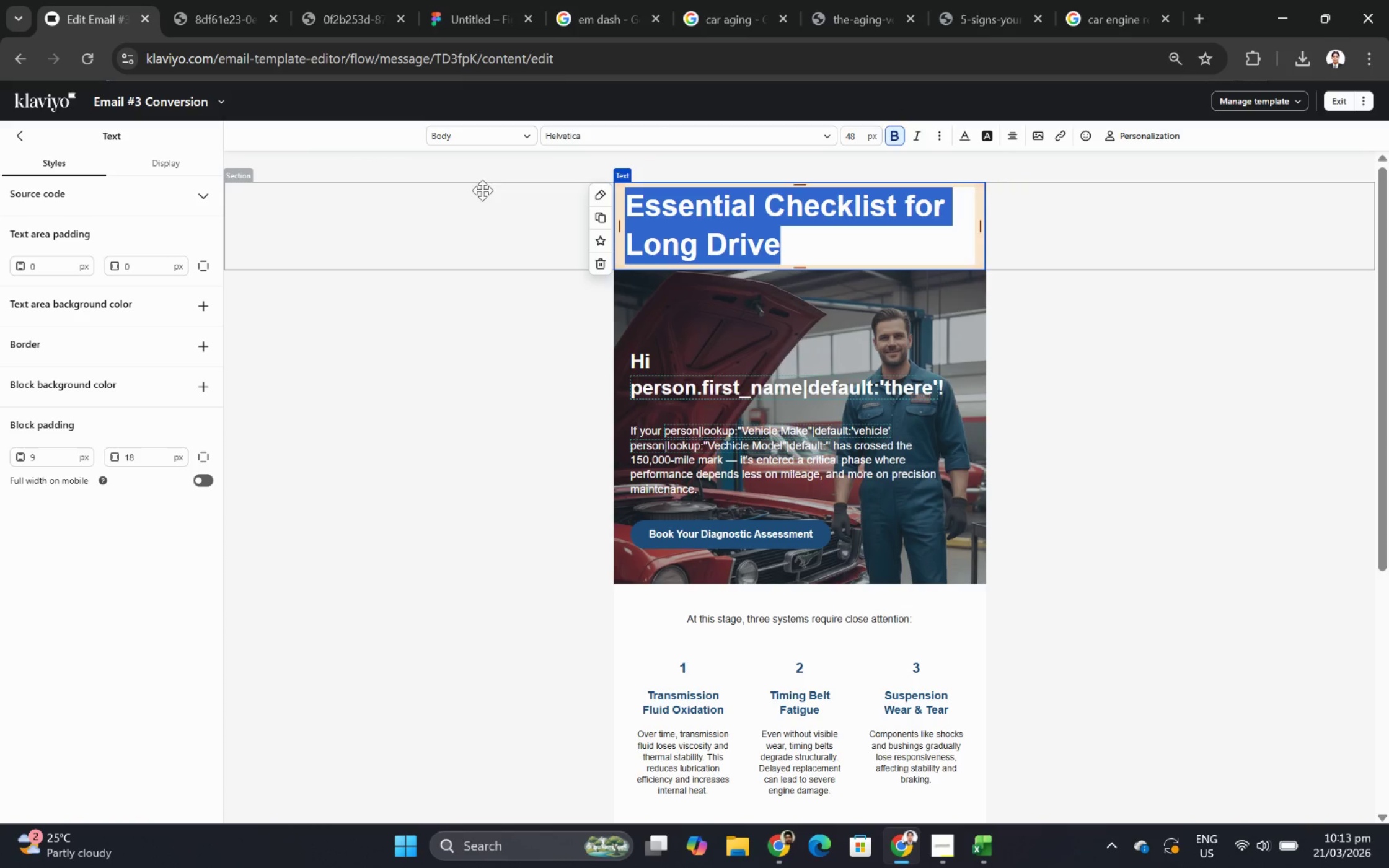 
left_click([491, 211])
 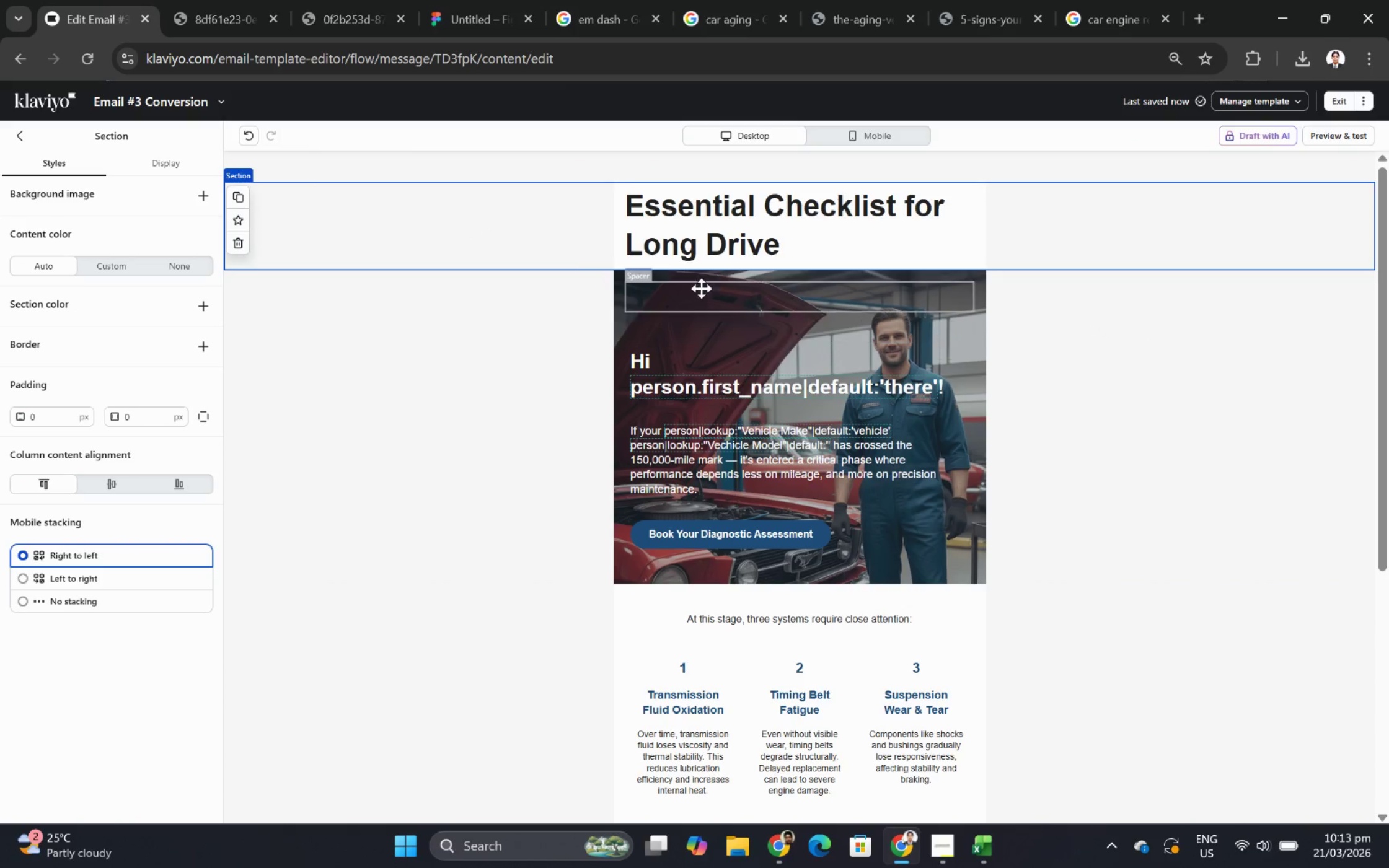 
wait(5.25)
 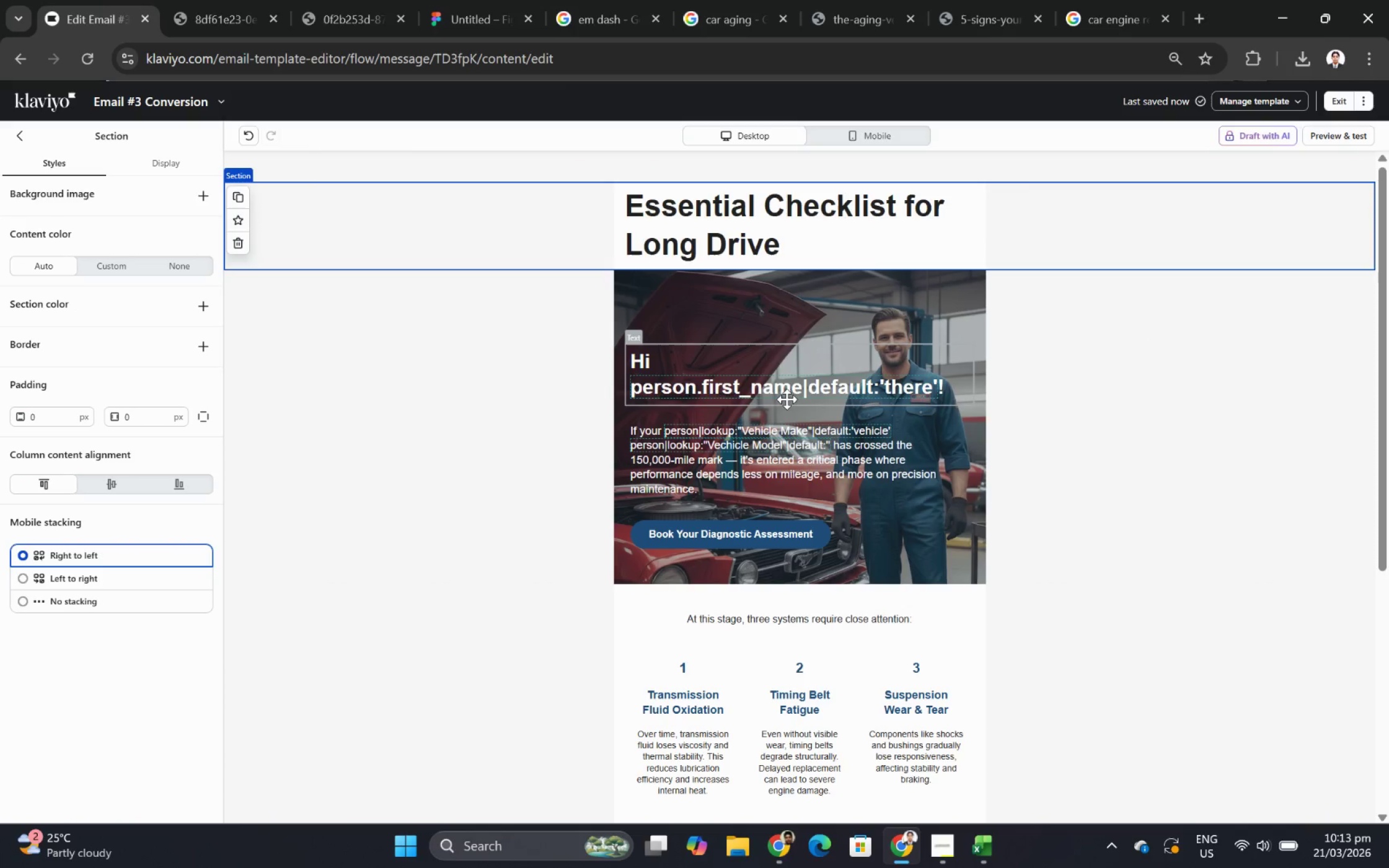 
double_click([46, 418])
 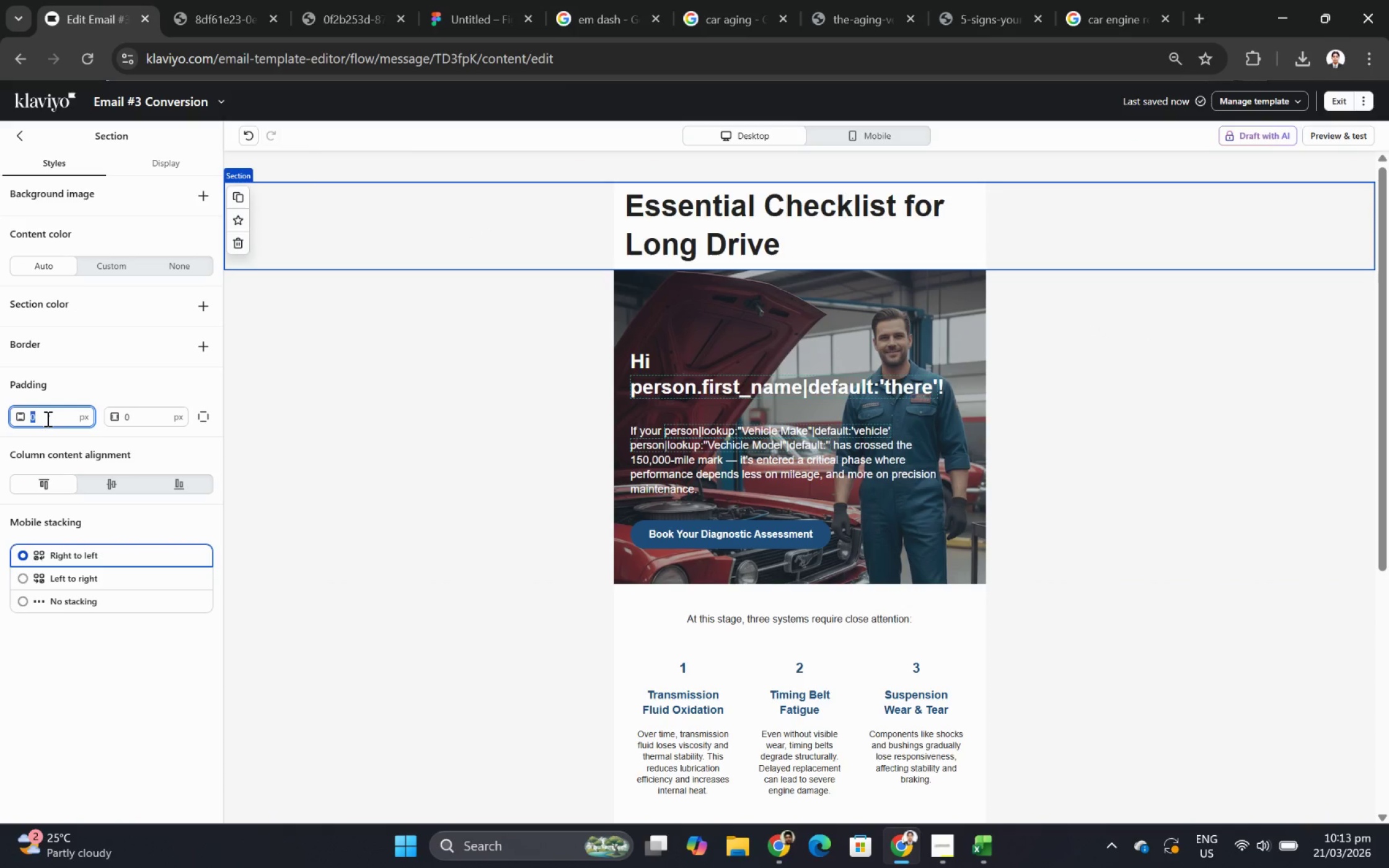 
key(Numpad1)
 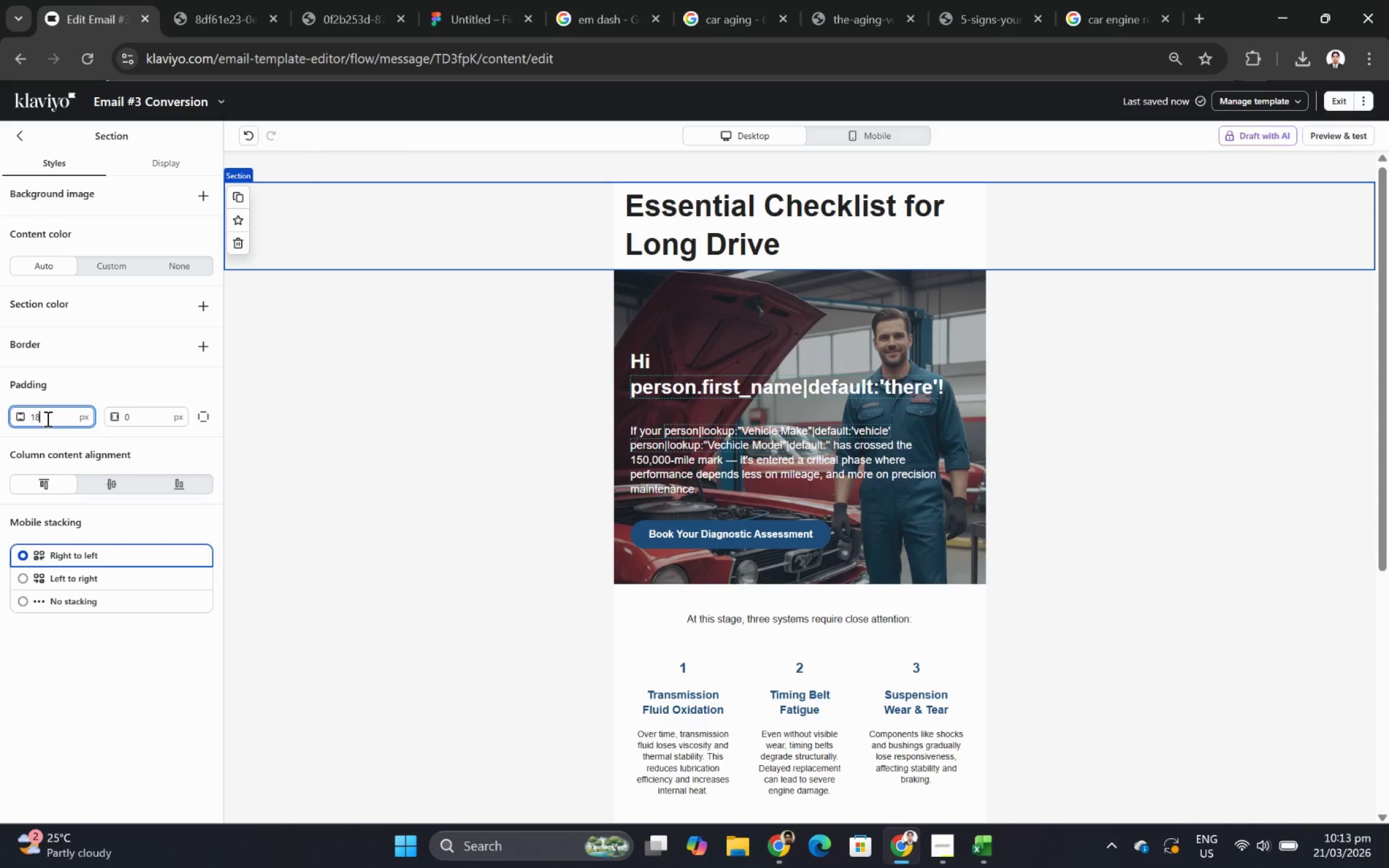 
key(Numpad8)
 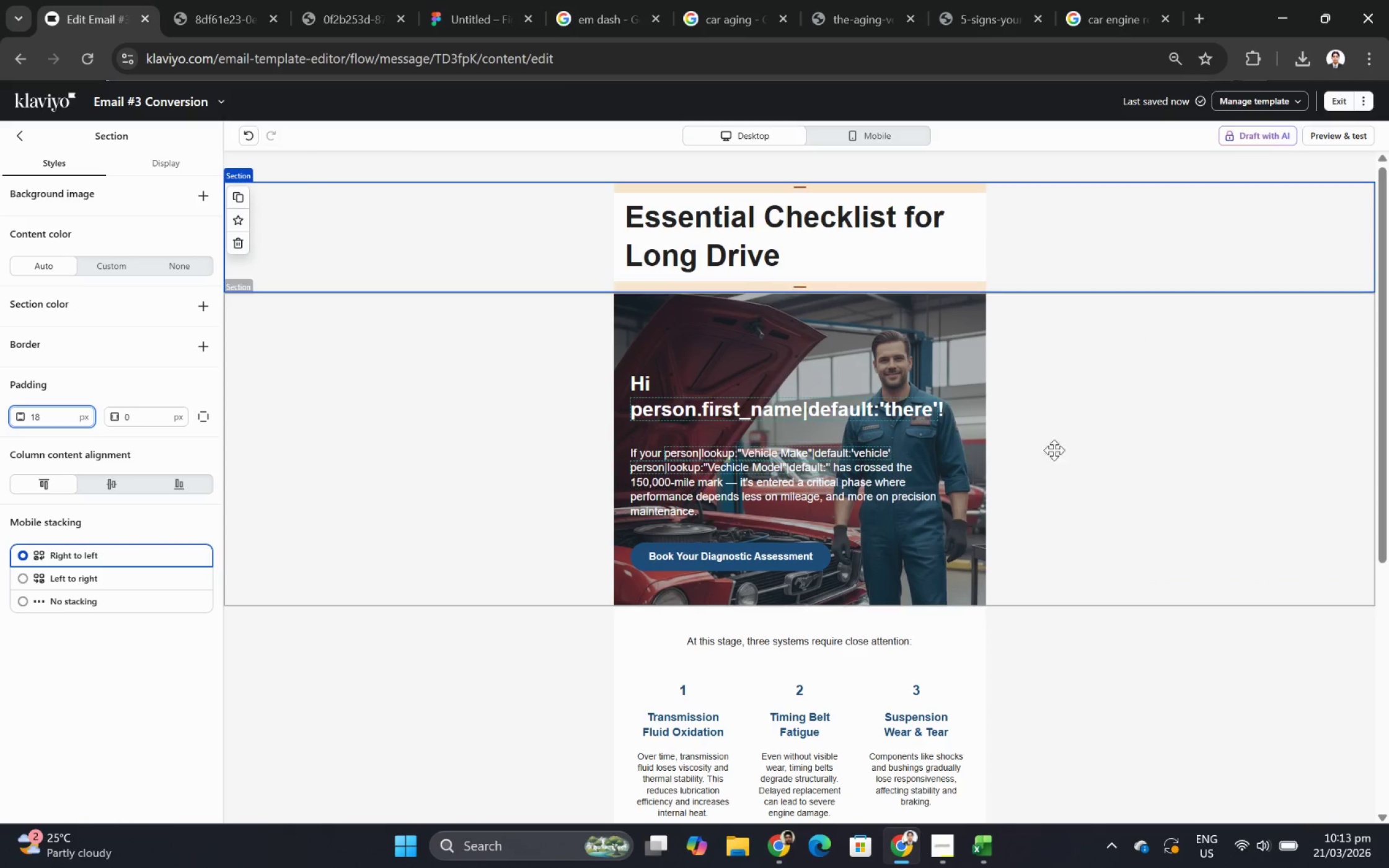 
left_click([1225, 470])
 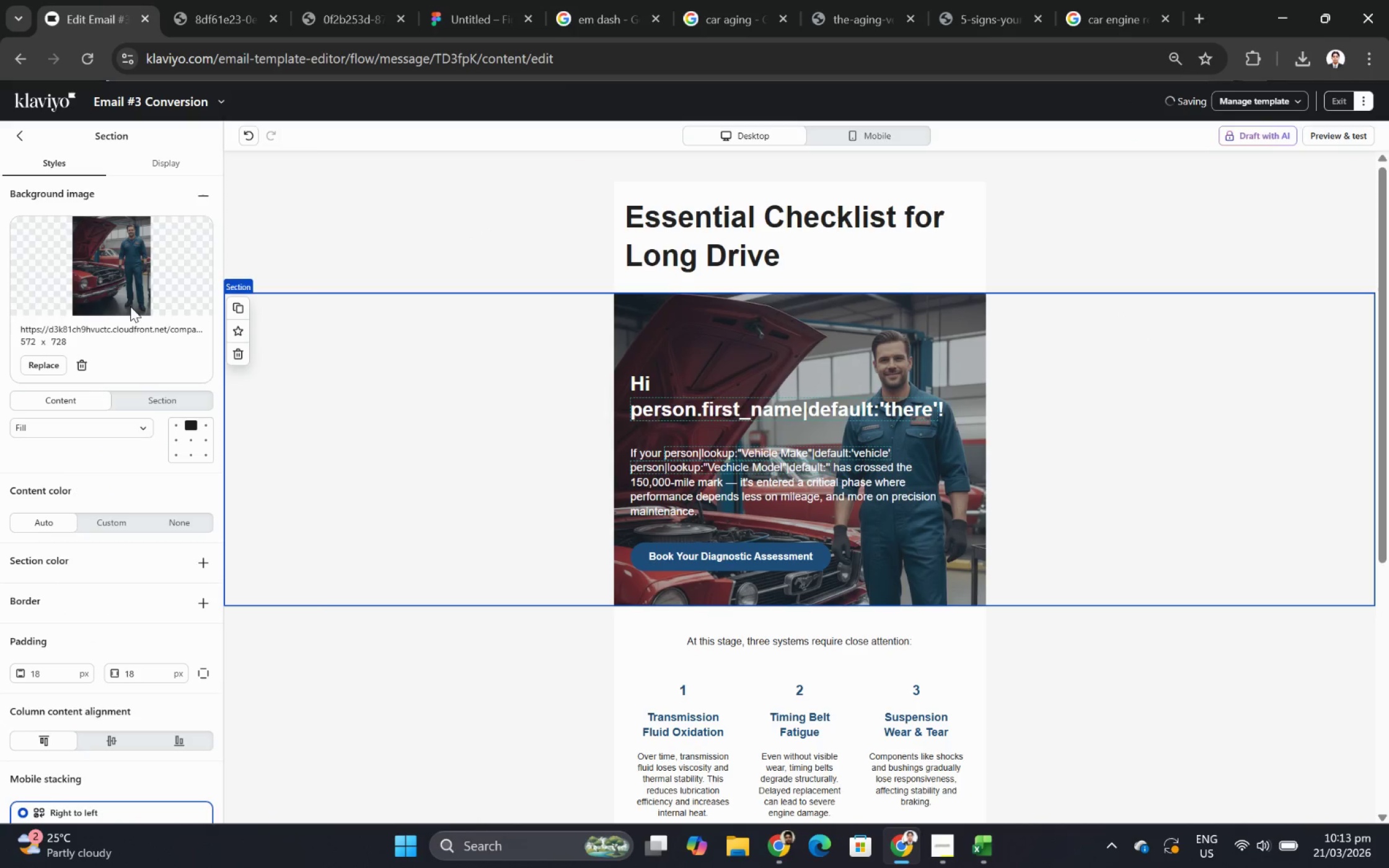 
scroll: coordinate [392, 490], scroll_direction: down, amount: 4.0
 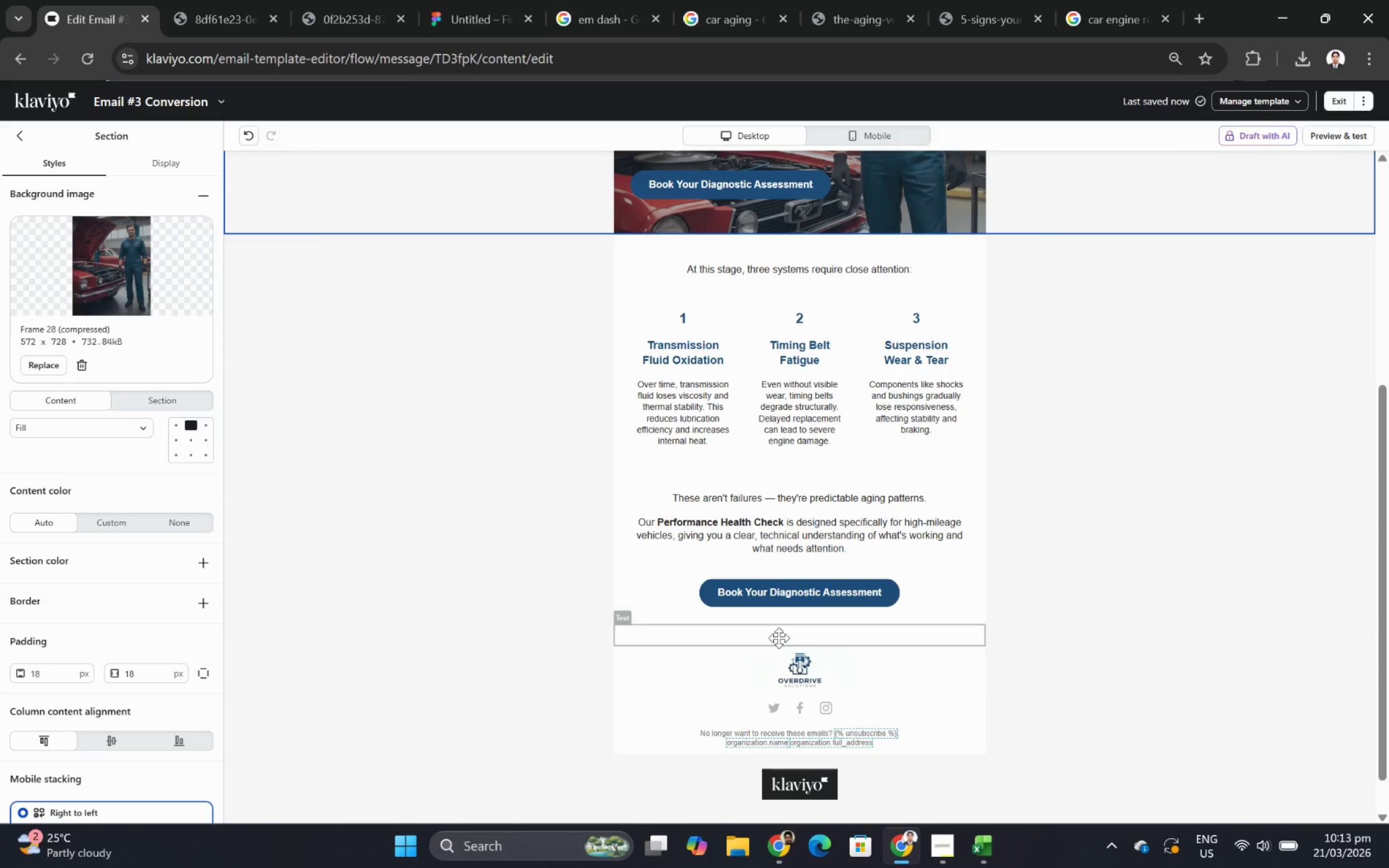 
left_click([815, 655])
 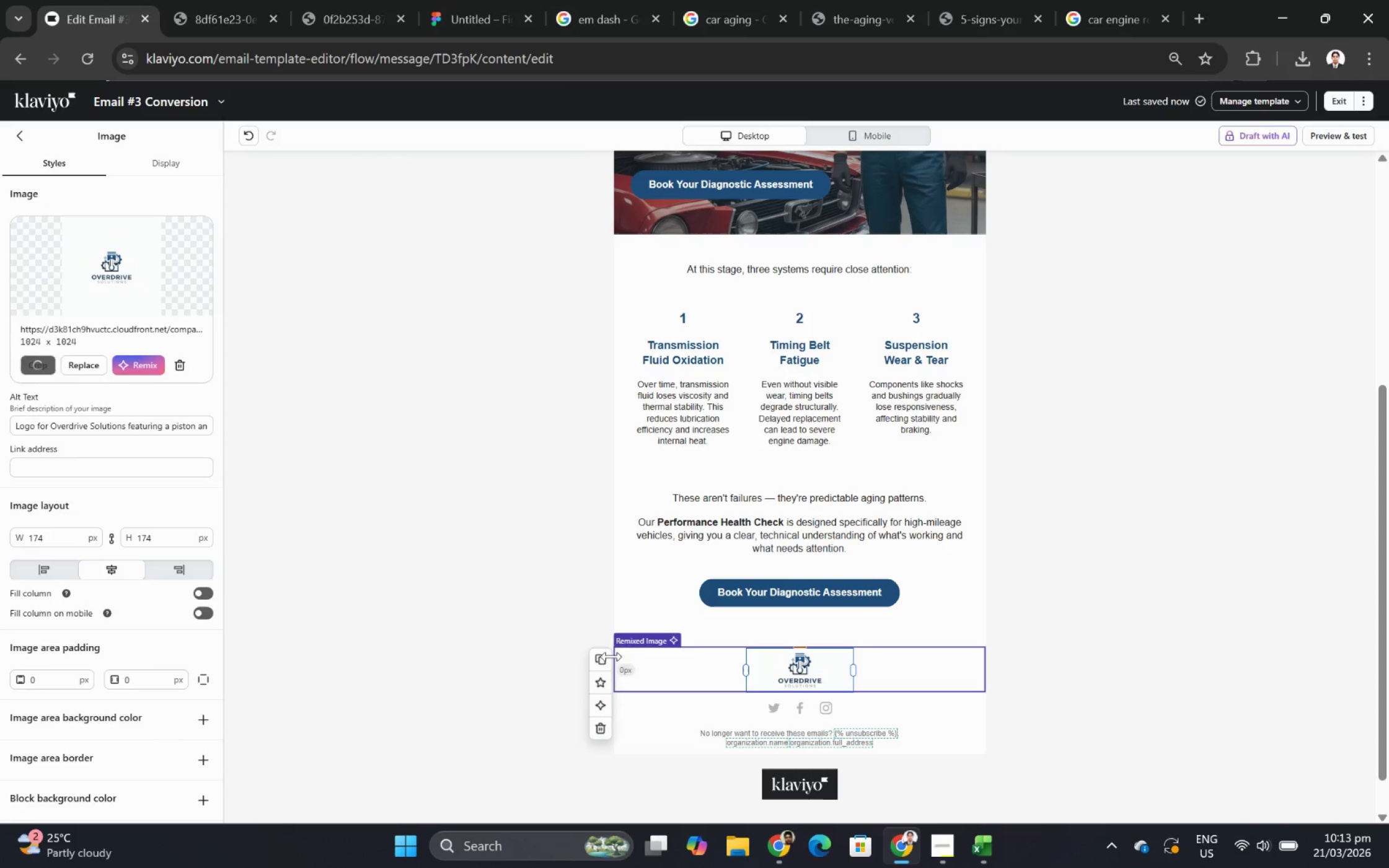 
left_click([599, 659])
 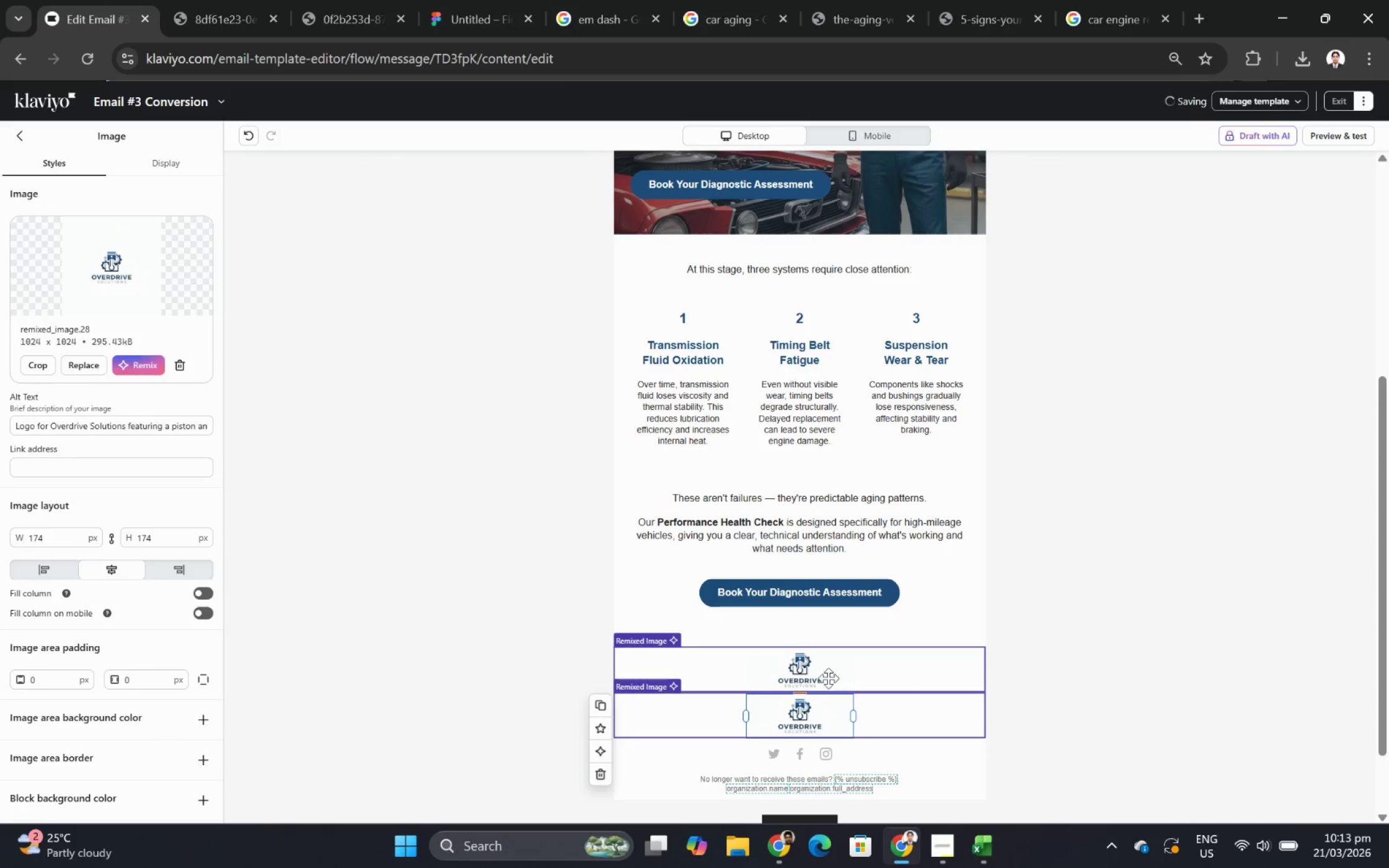 
left_click_drag(start_coordinate=[817, 670], to_coordinate=[820, 225])
 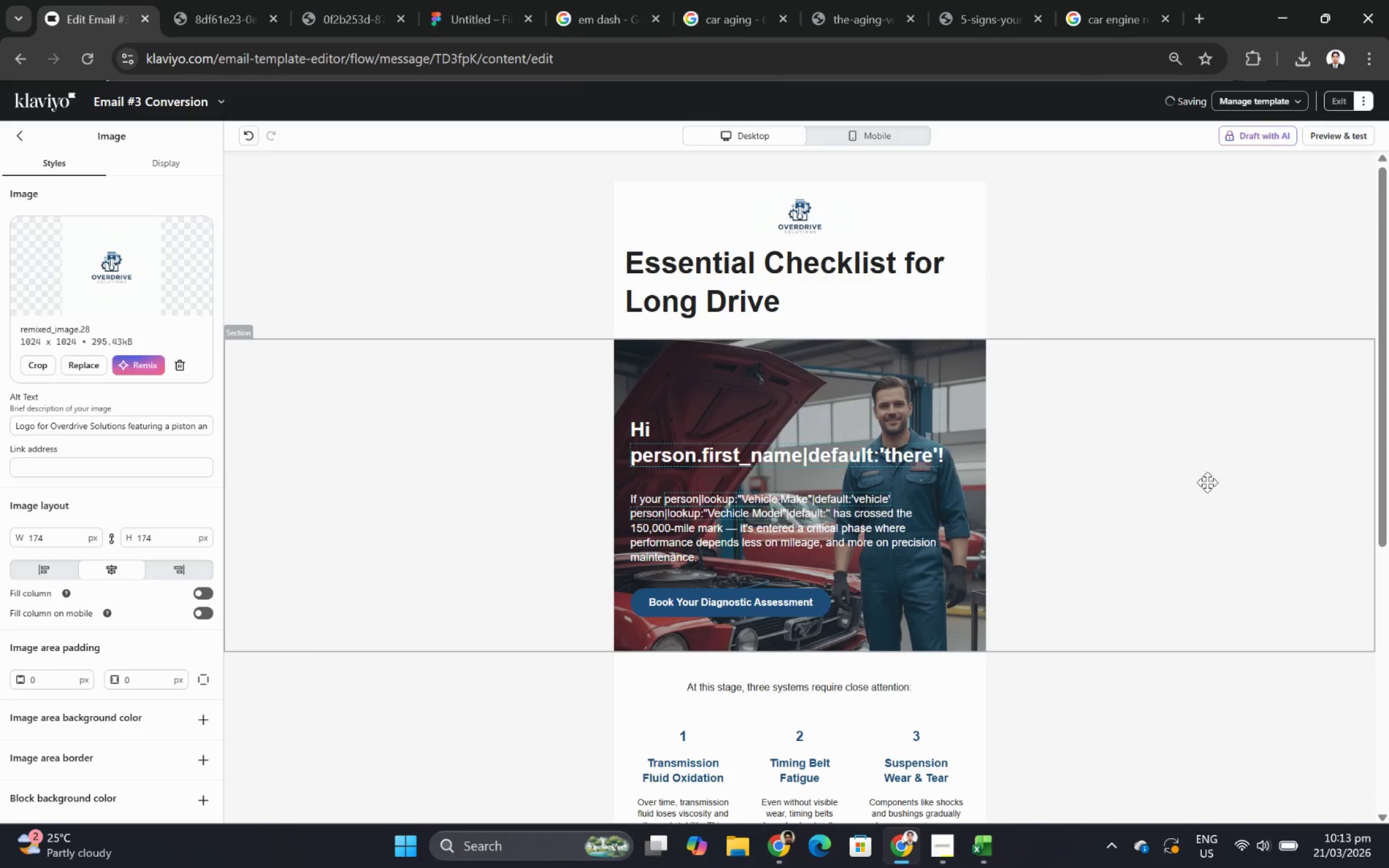 
left_click([1160, 540])
 